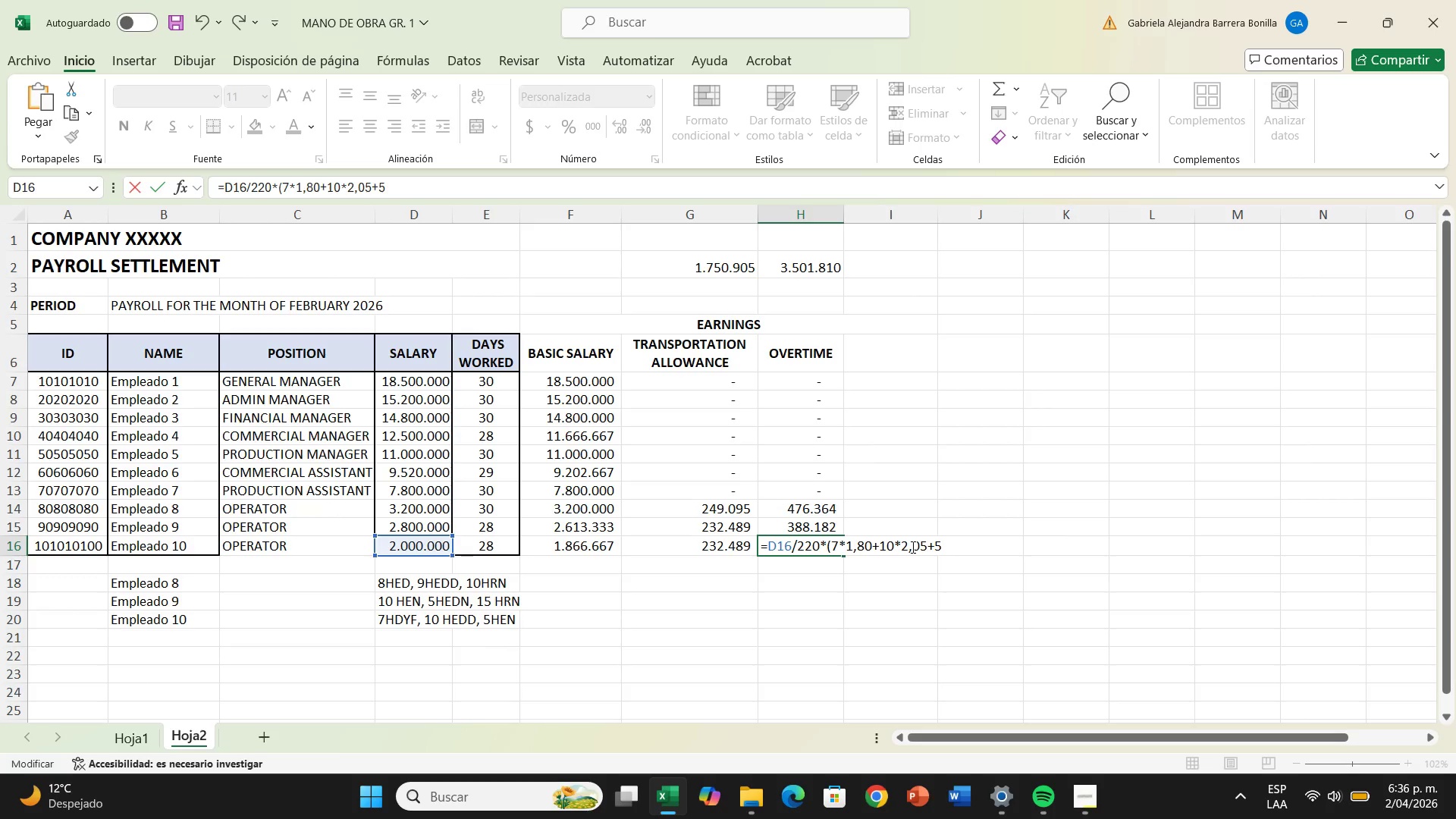 
key(Shift+Equal)
 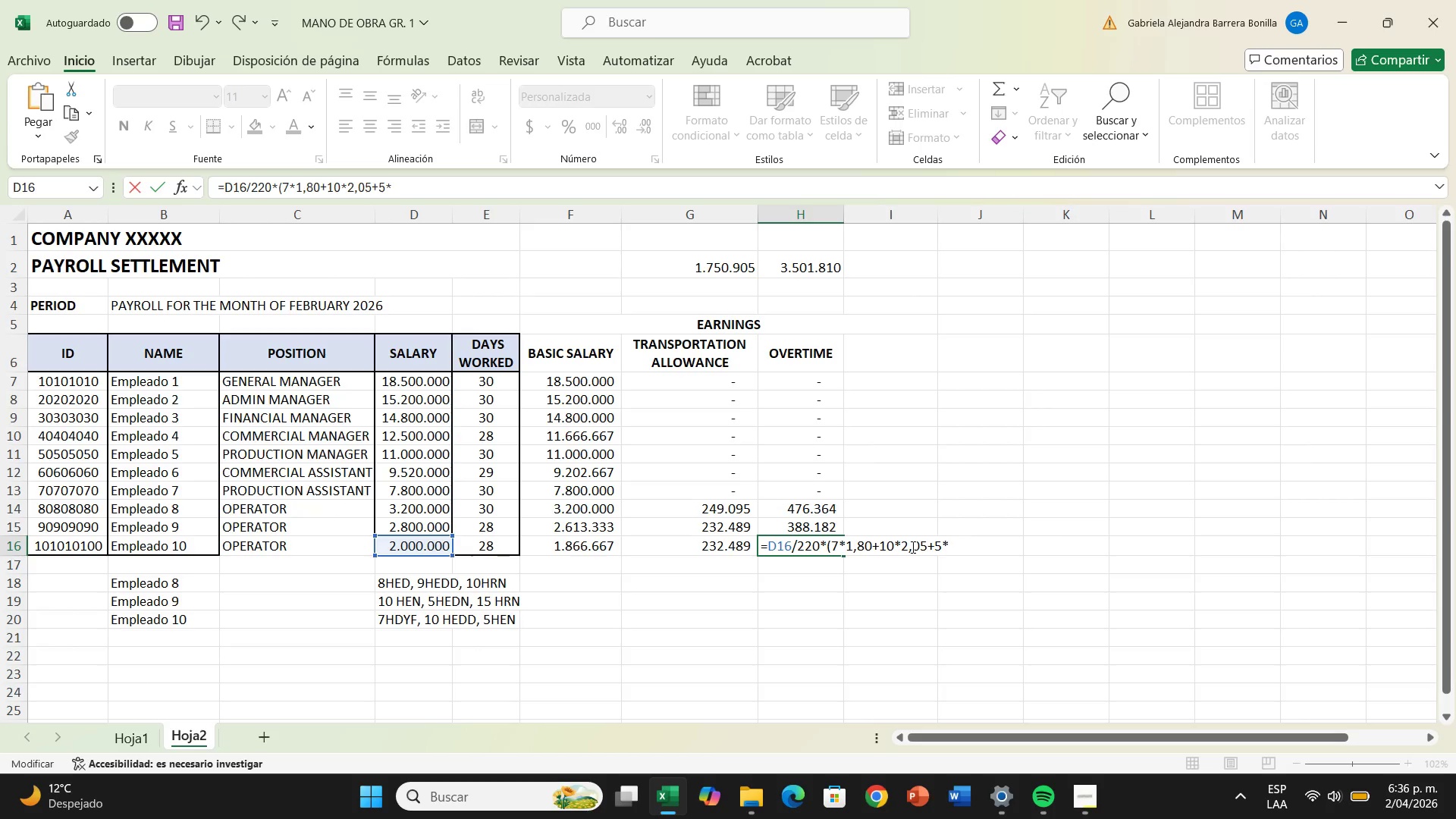 
wait(5.39)
 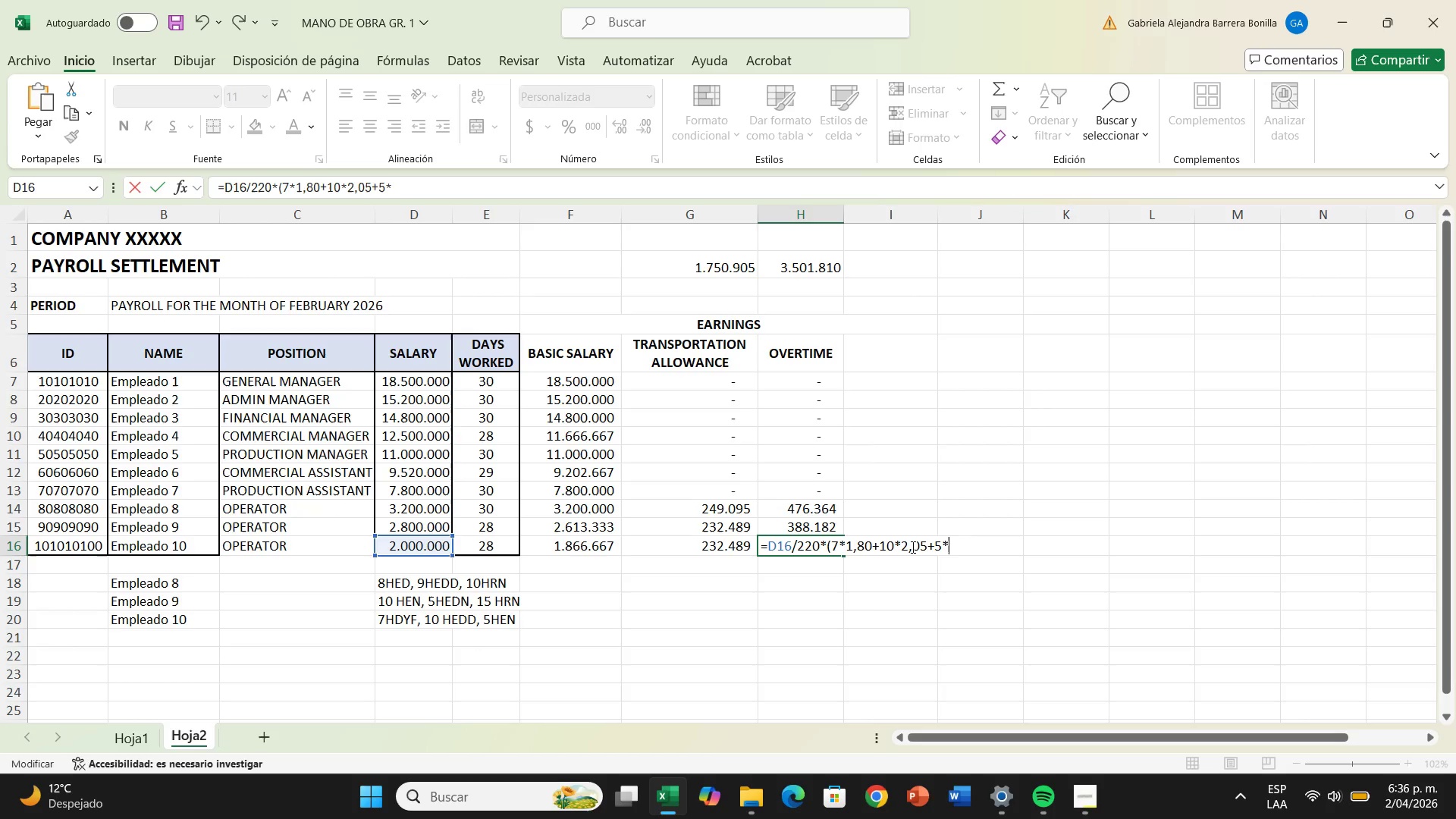 
type(1,75()
 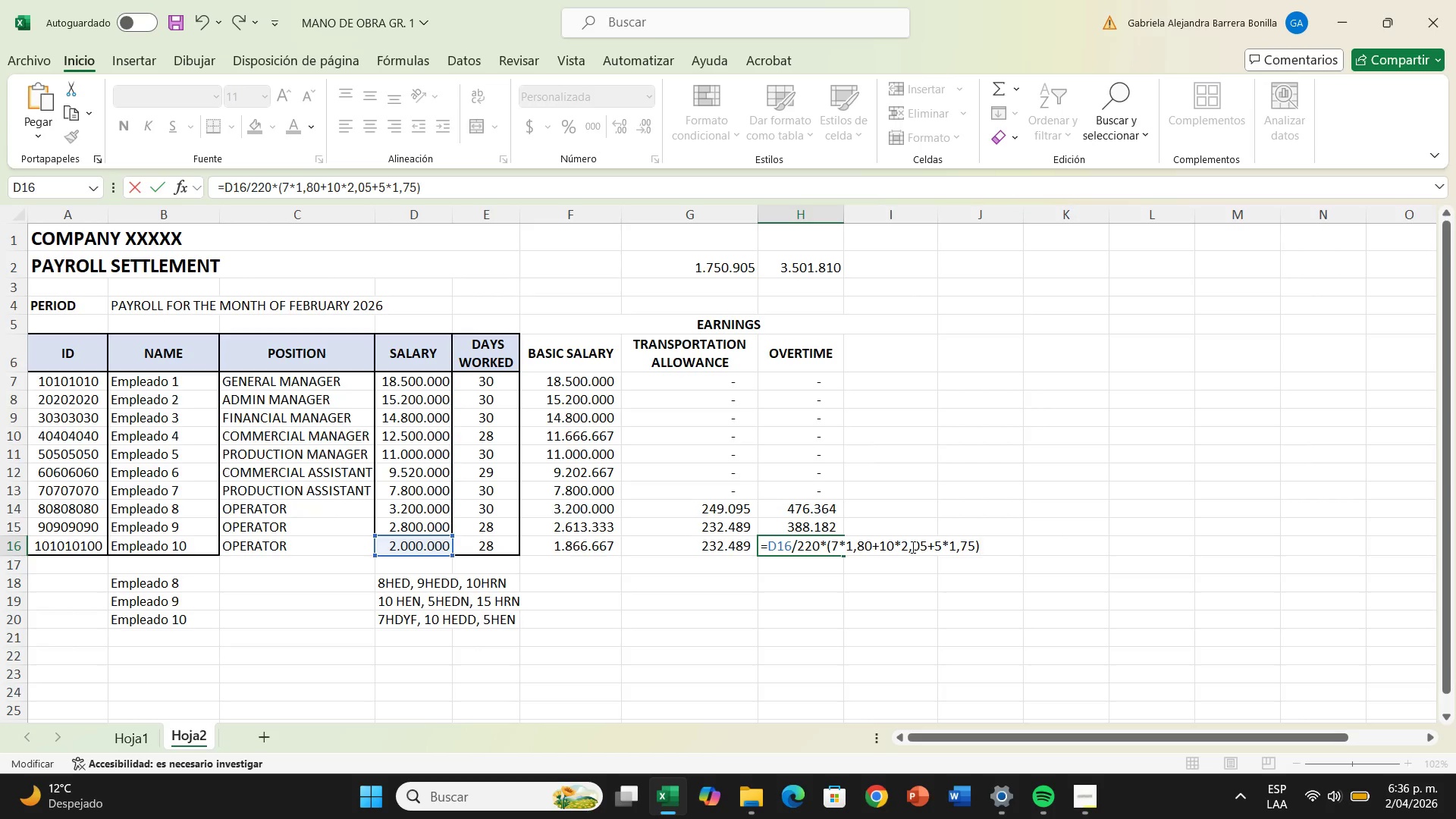 
key(Enter)
 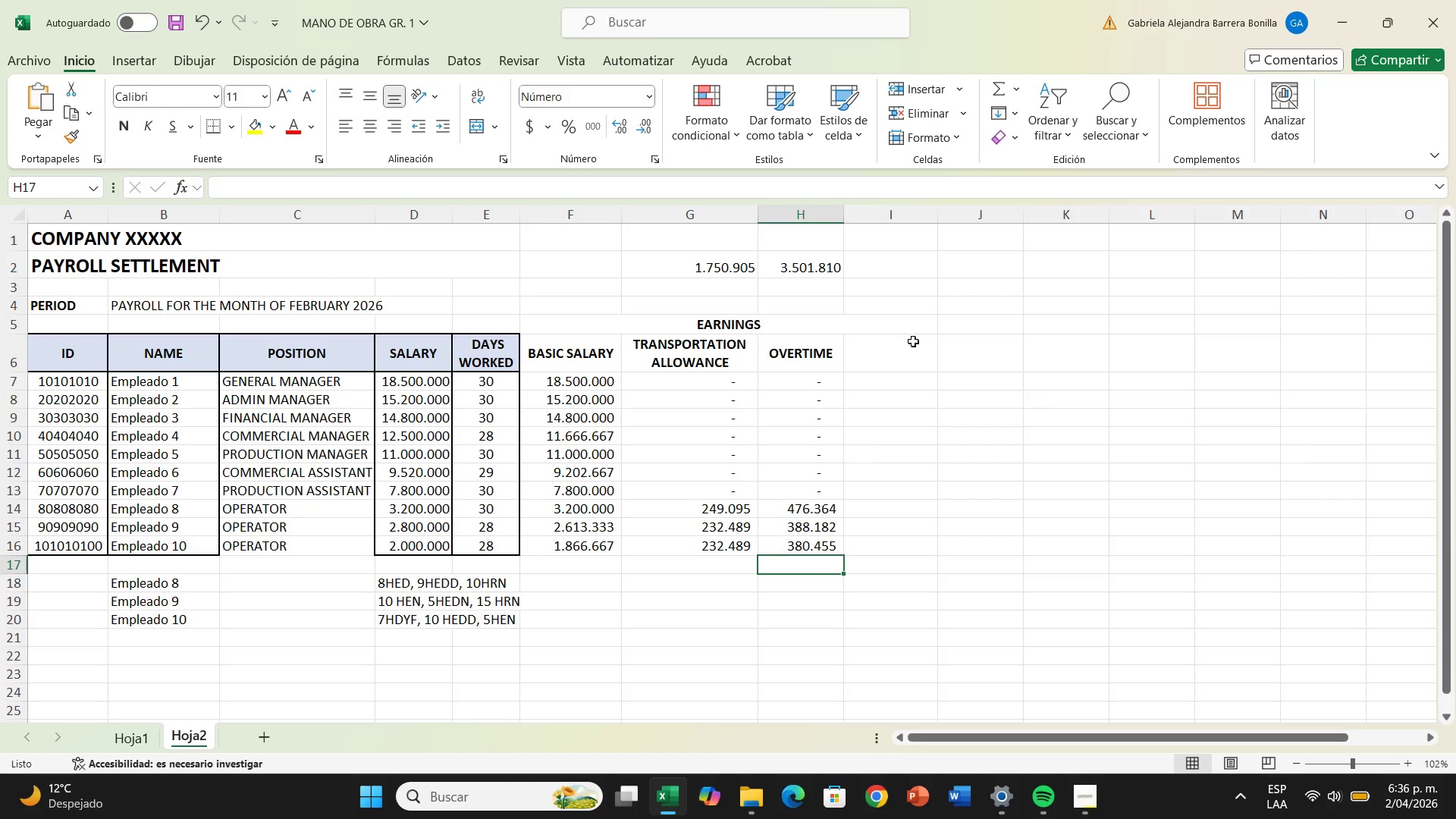 
left_click([910, 356])
 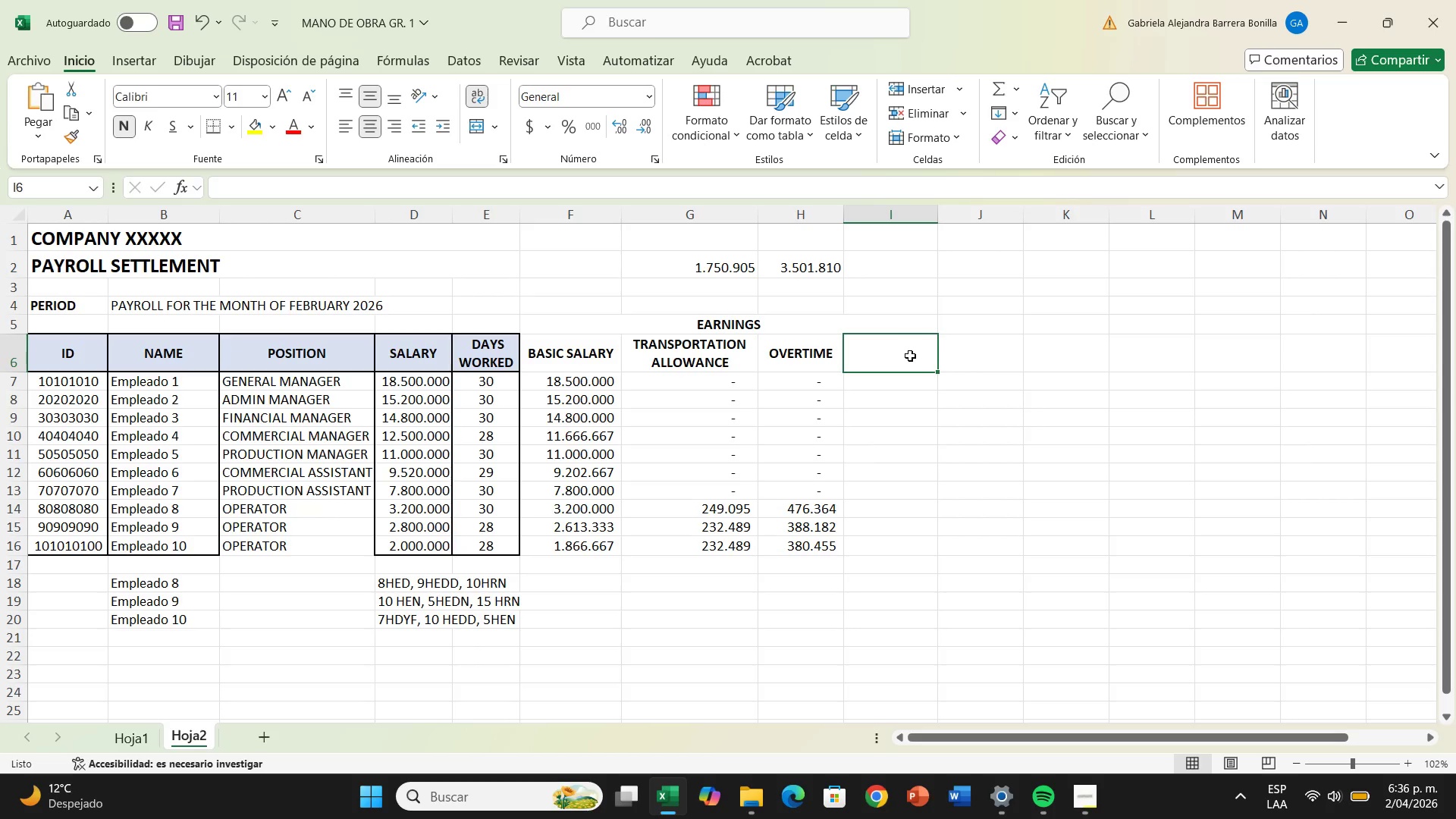 
wait(6.05)
 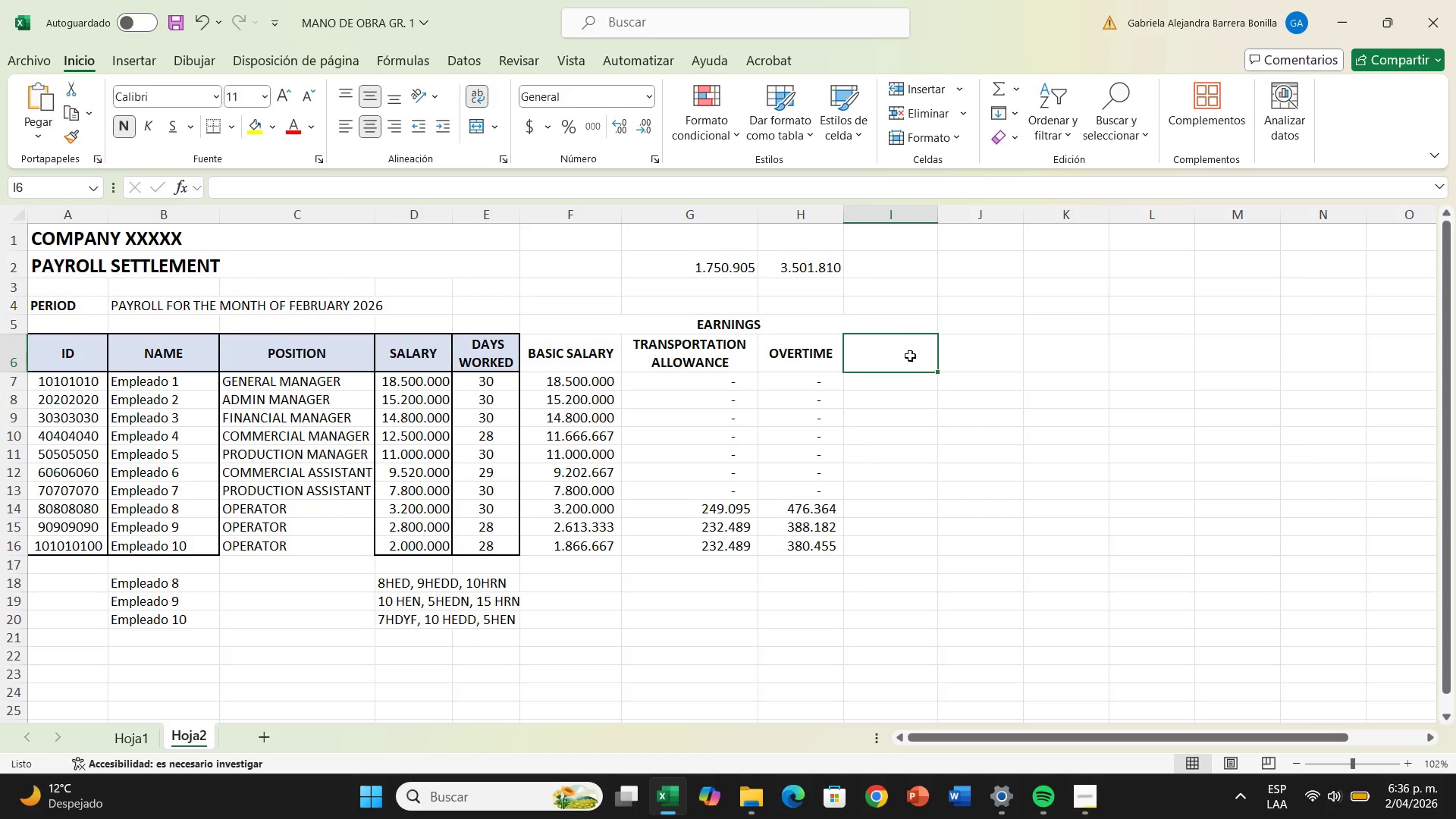 
type(total earnings)
 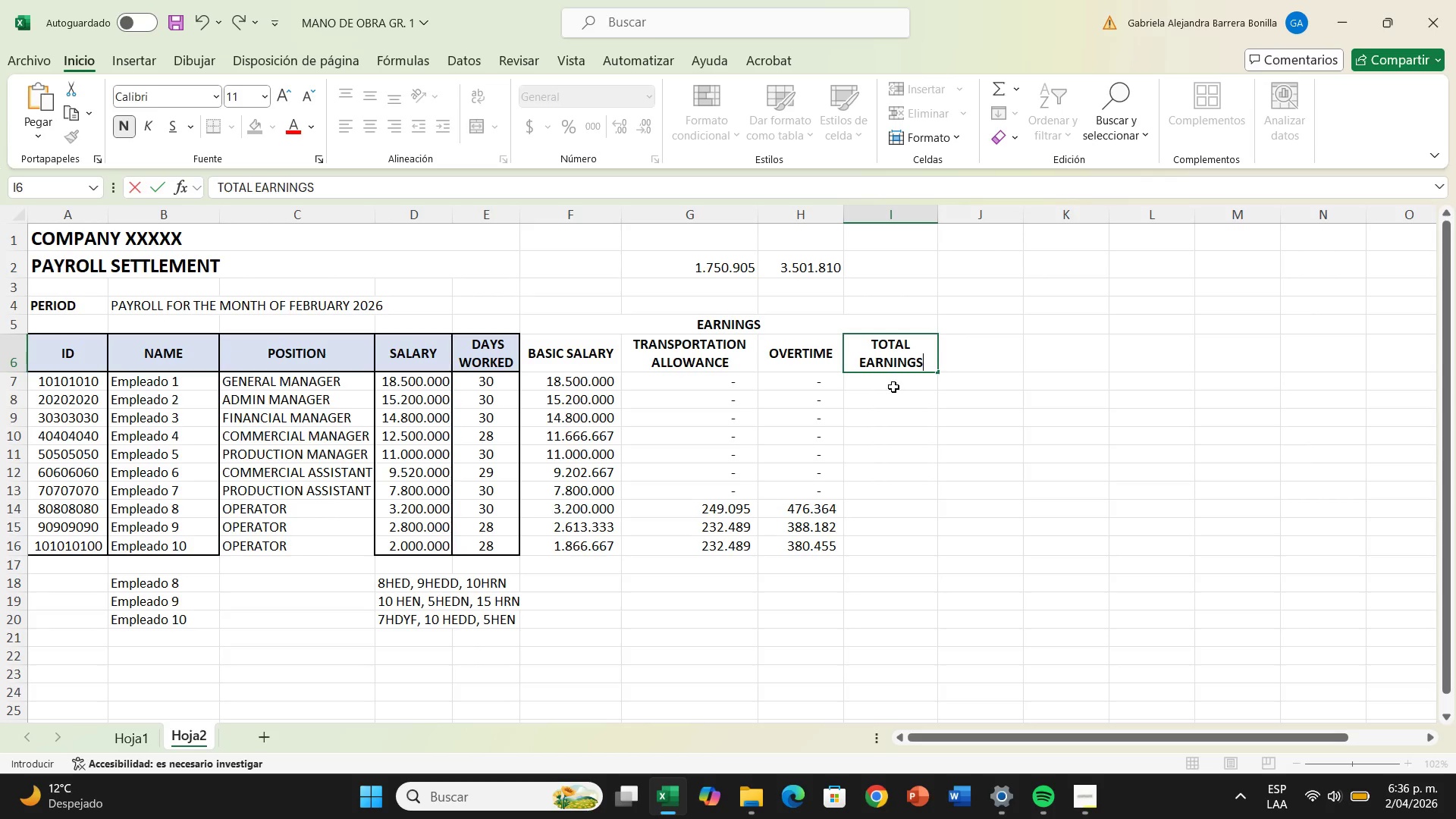 
left_click([893, 387])
 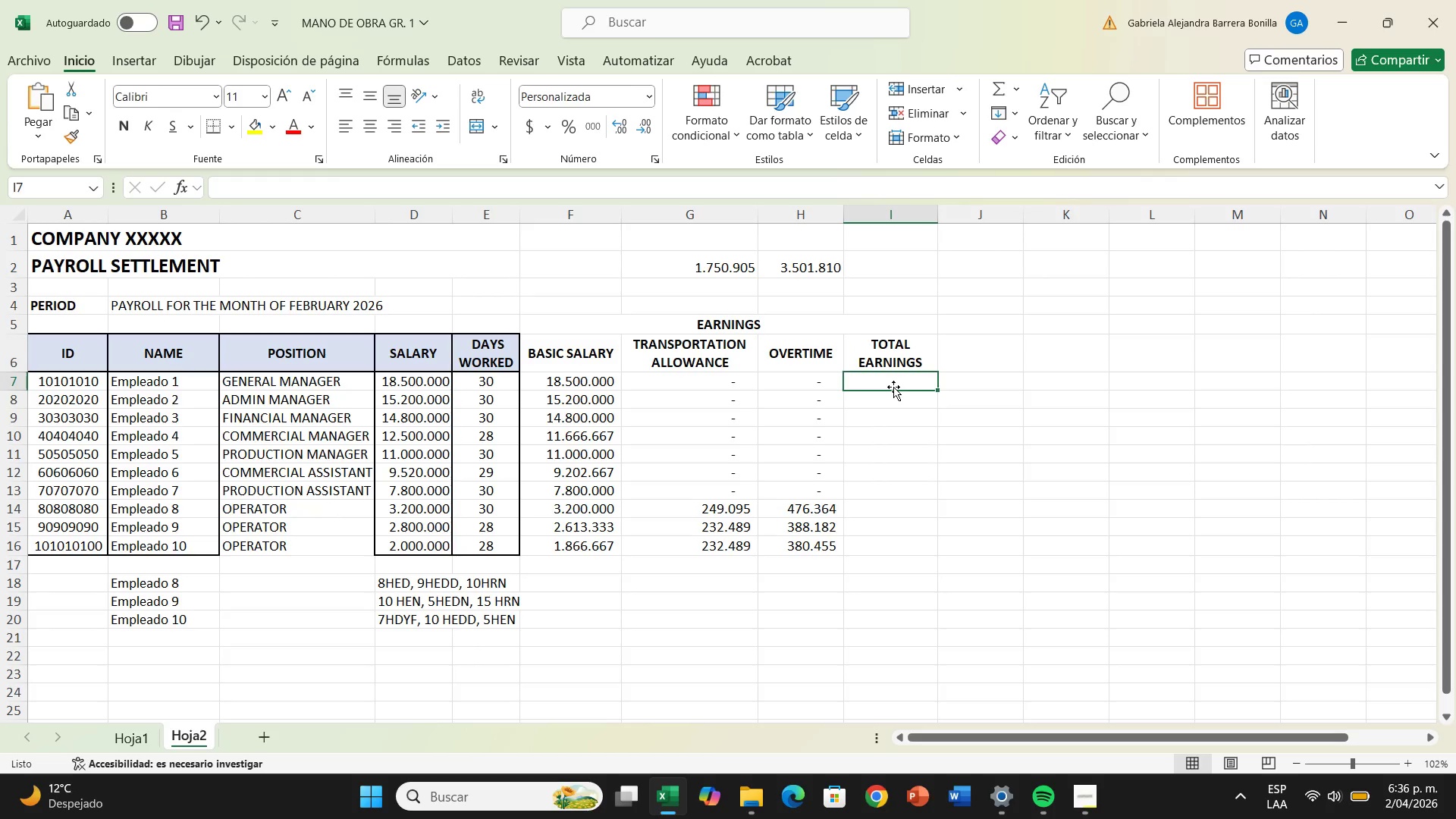 
key(Shift+ShiftRight)
 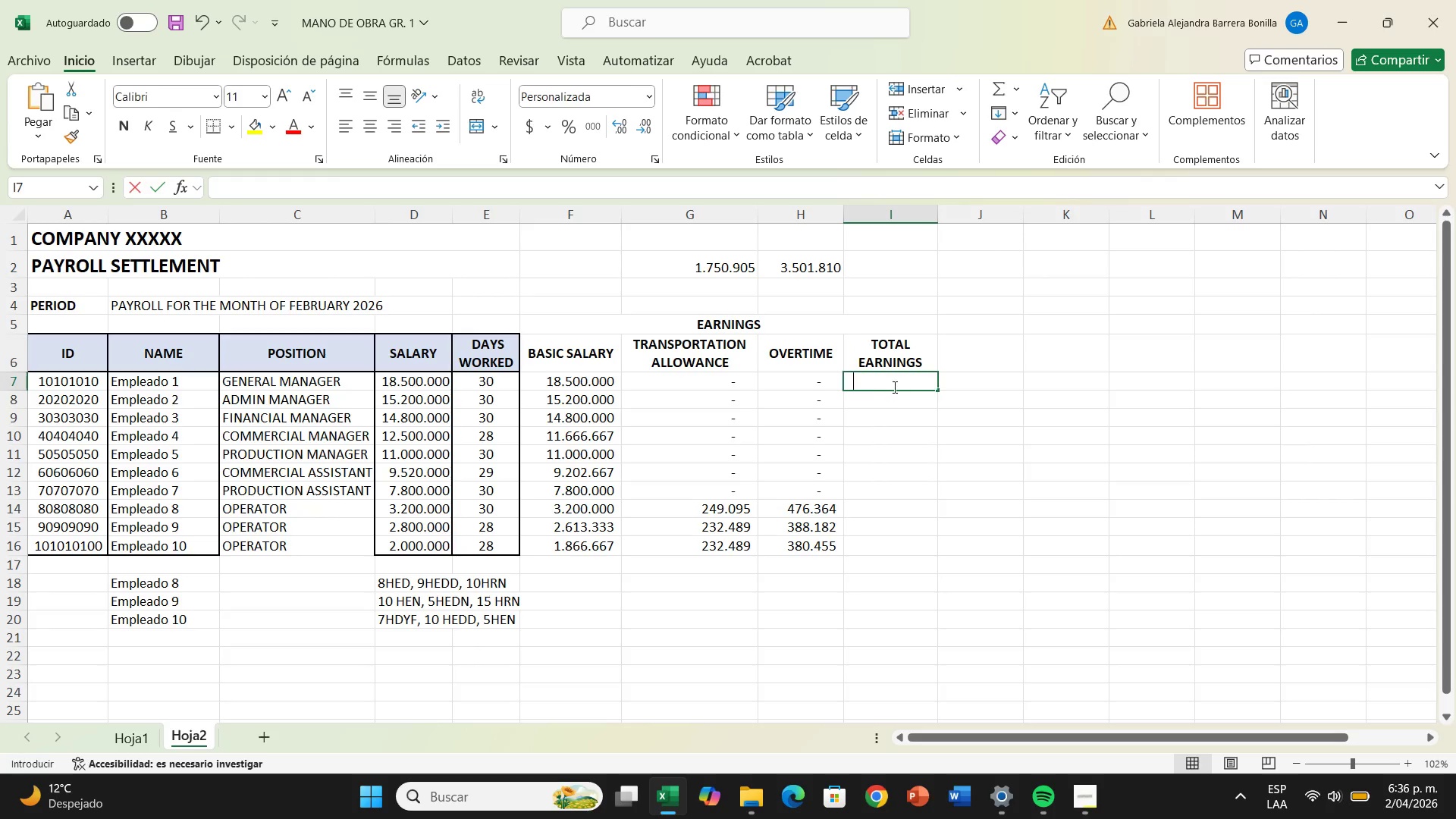 
key(Shift+0)
 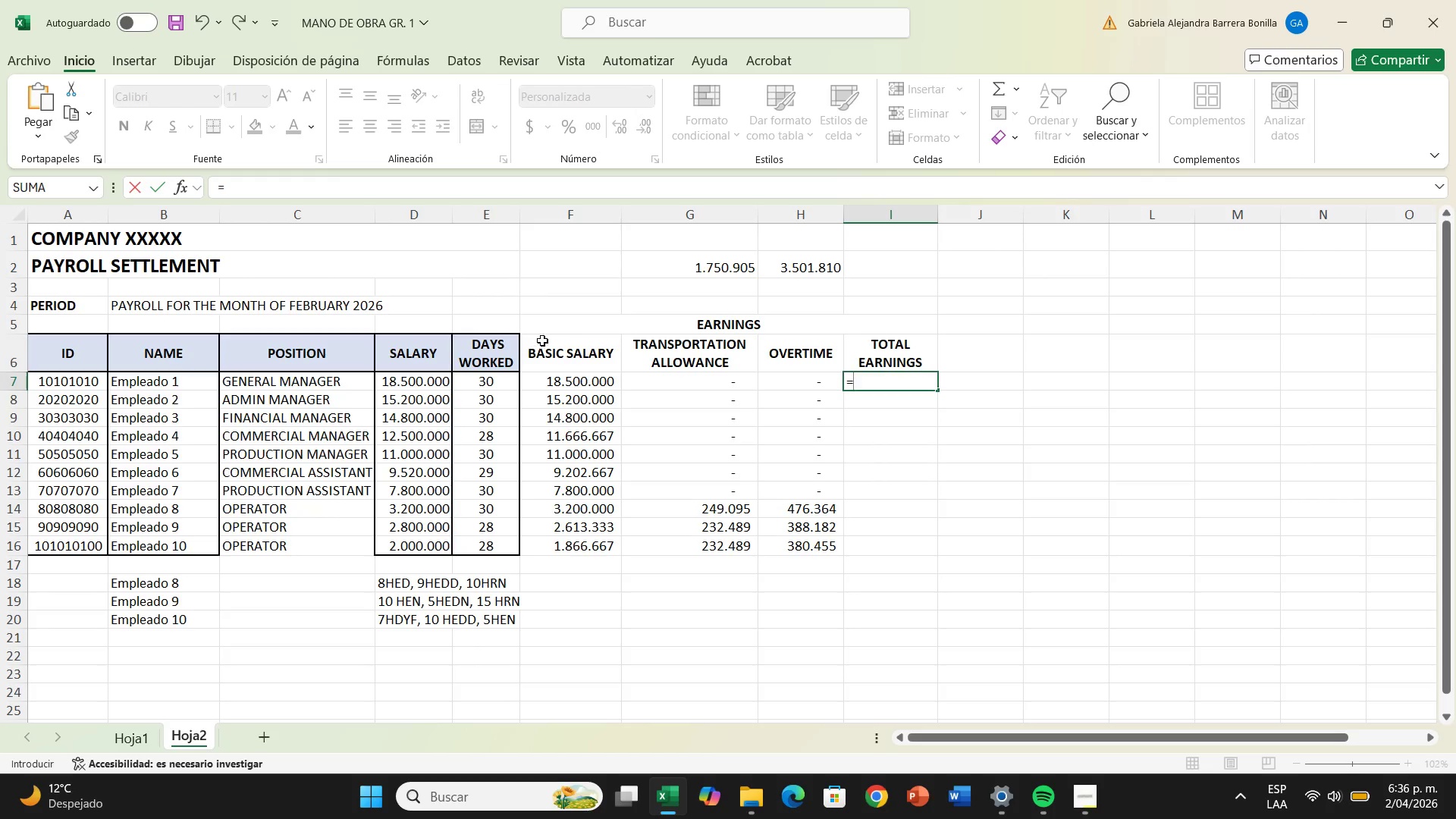 
left_click([565, 390])
 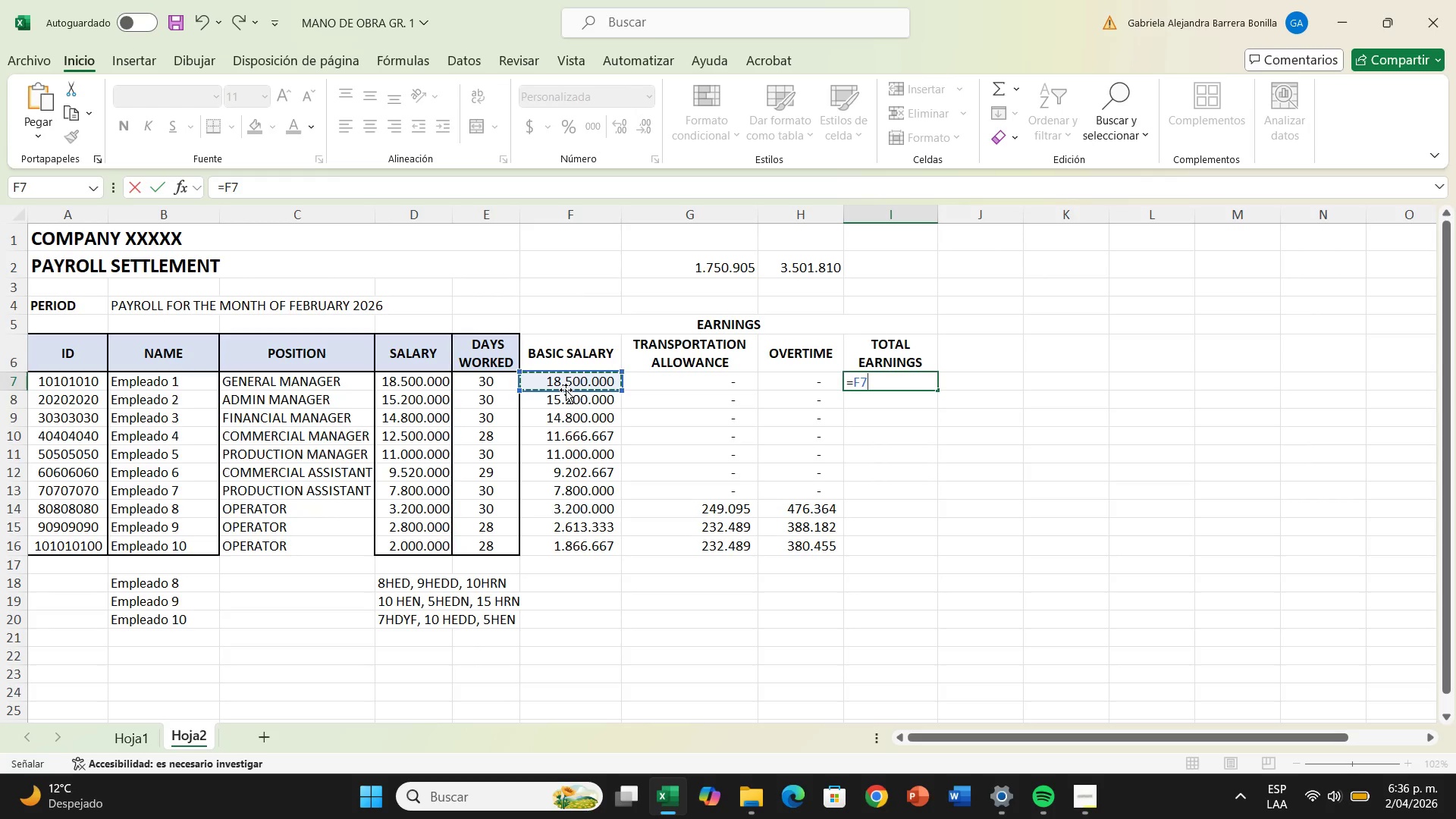 
key(Equal)
 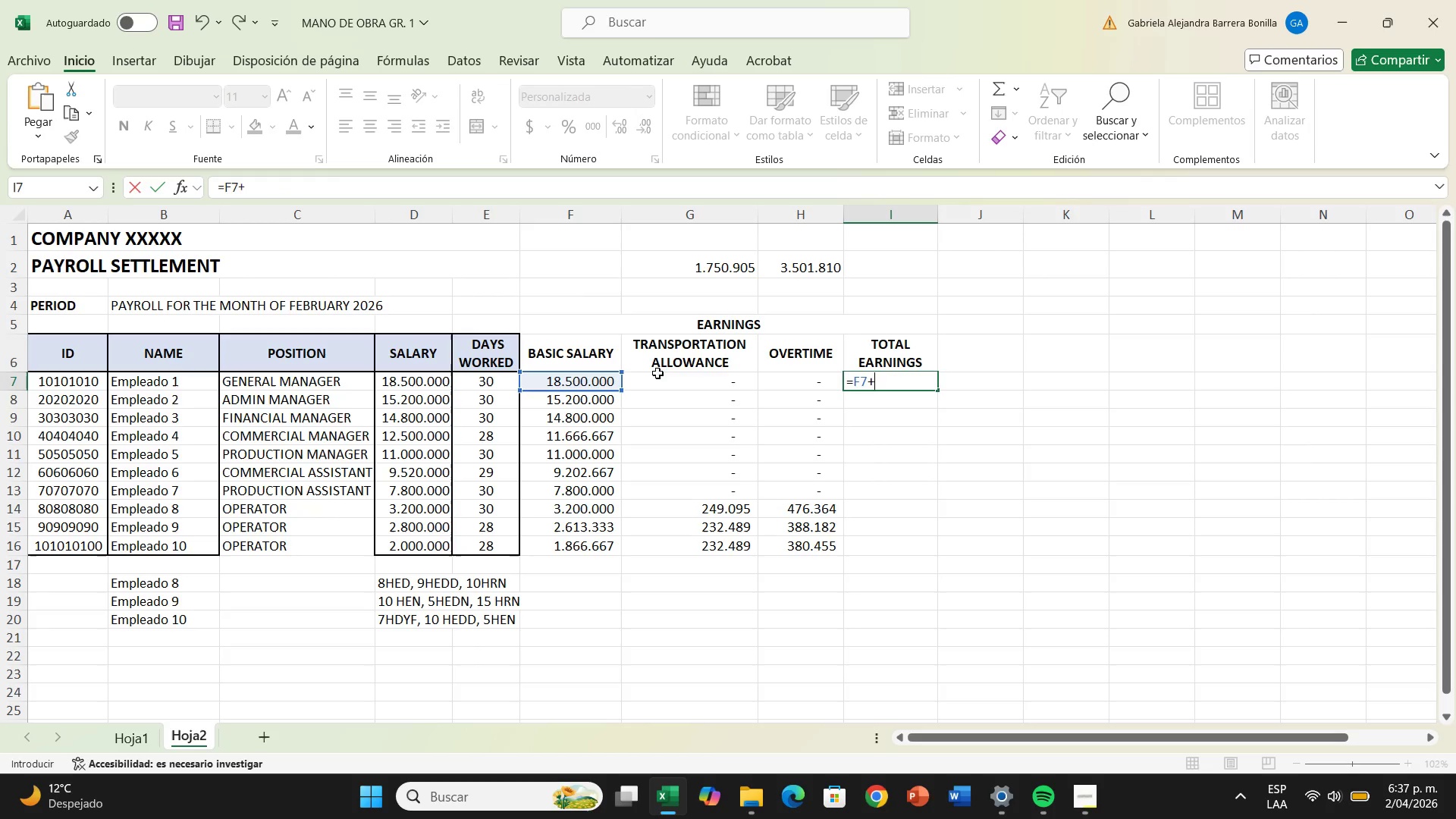 
left_click([689, 376])
 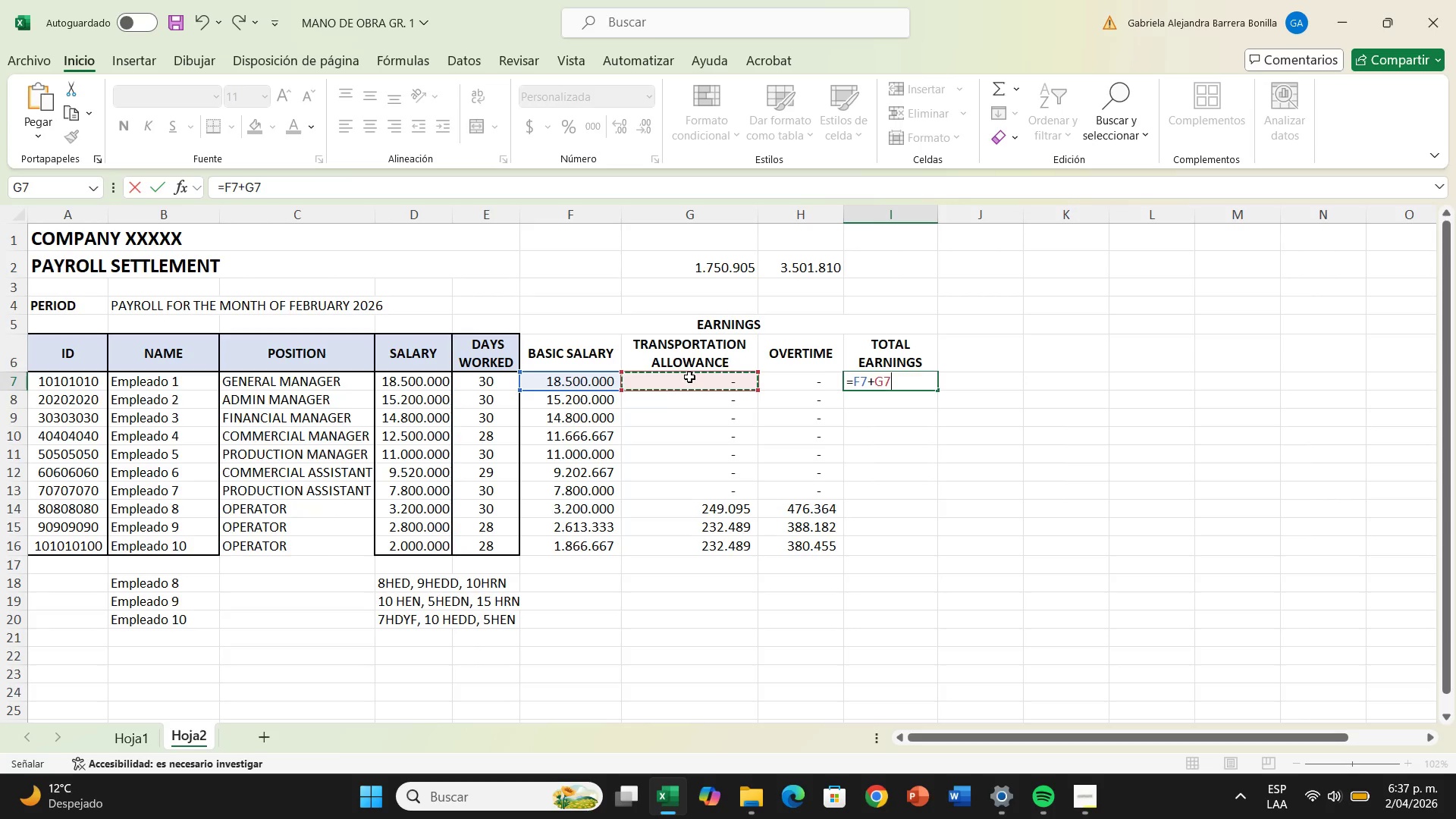 
key(Equal)
 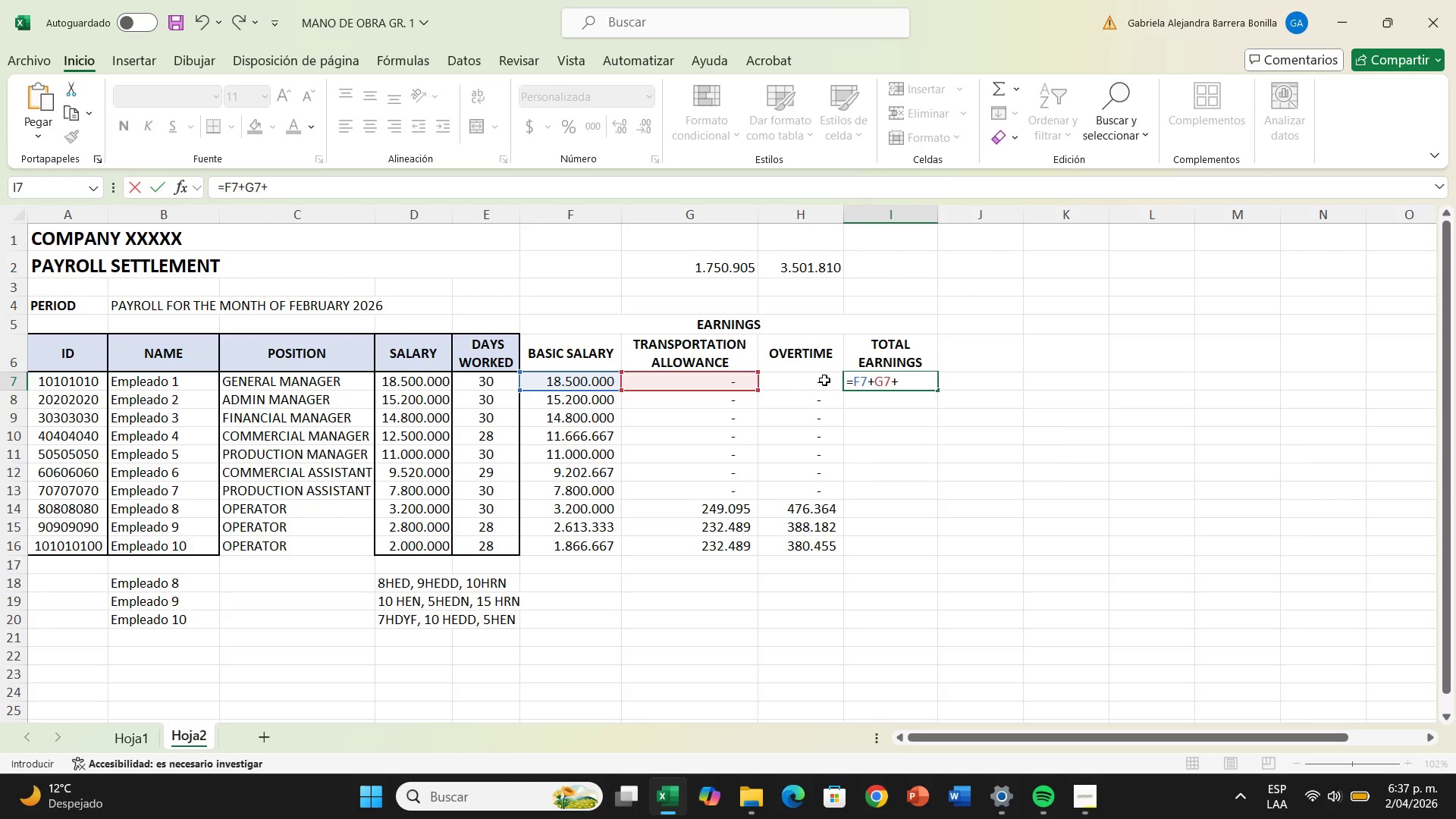 
left_click([825, 379])
 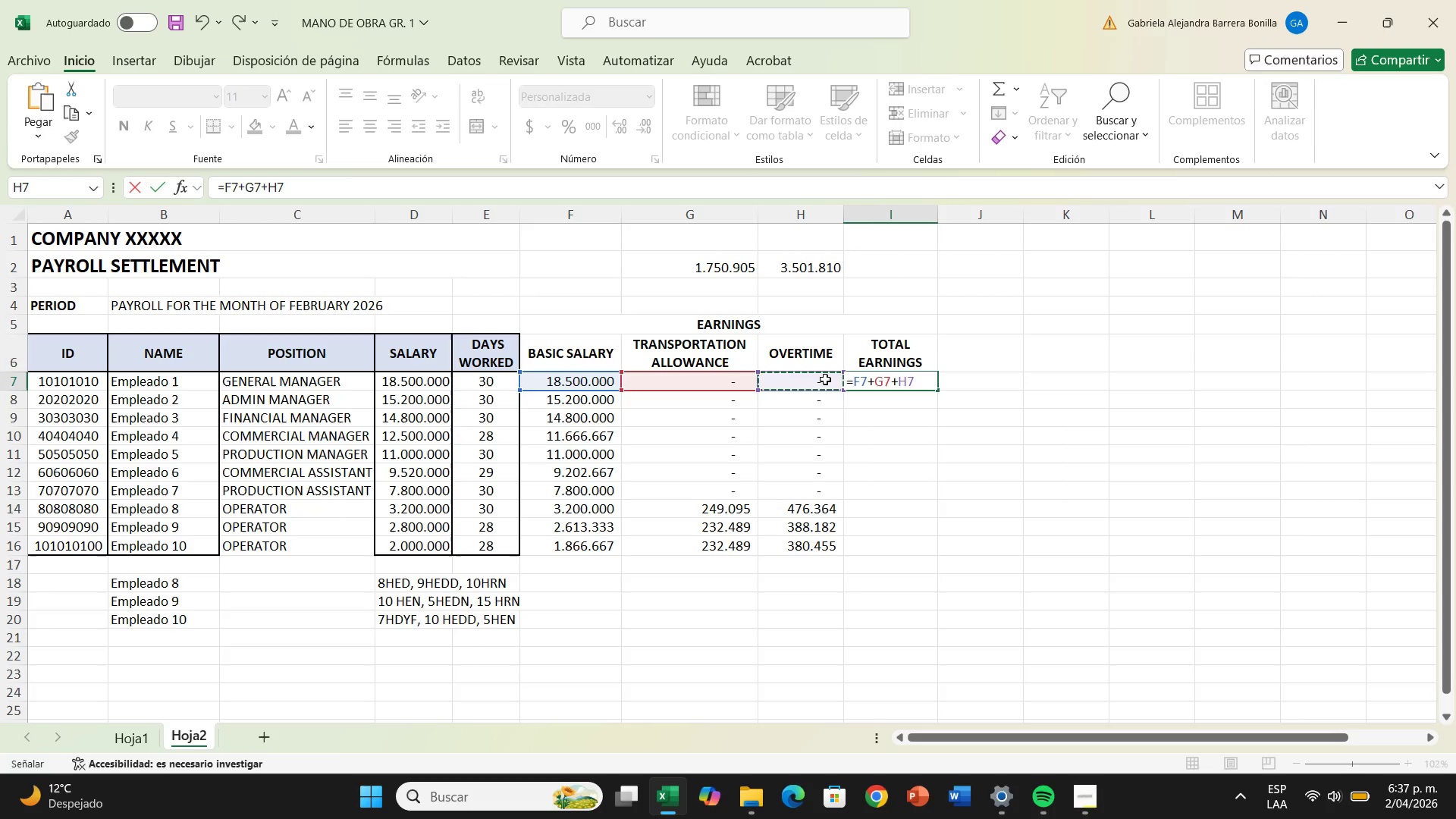 
key(Enter)
 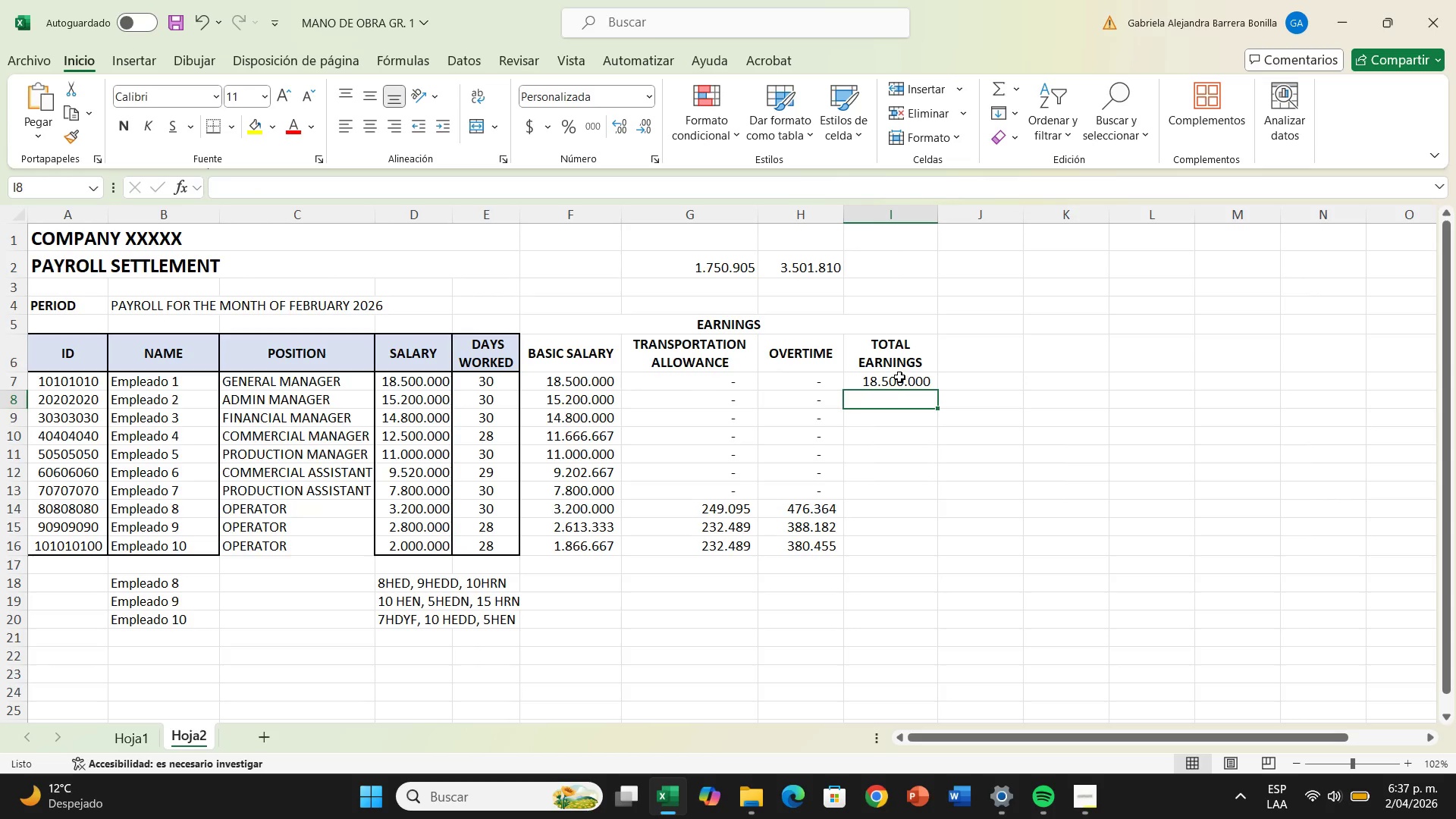 
left_click([899, 377])
 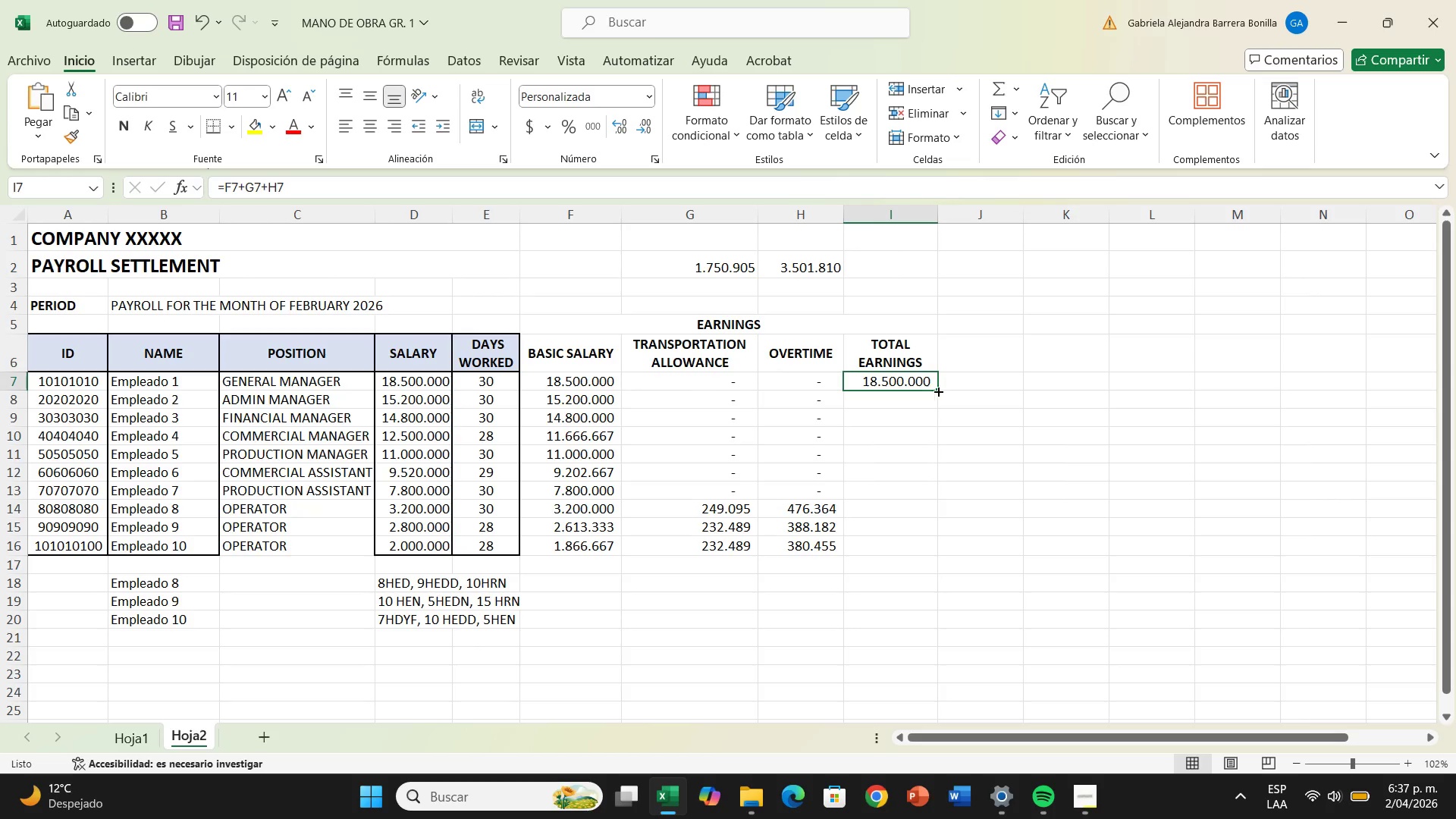 
left_click_drag(start_coordinate=[936, 390], to_coordinate=[937, 551])
 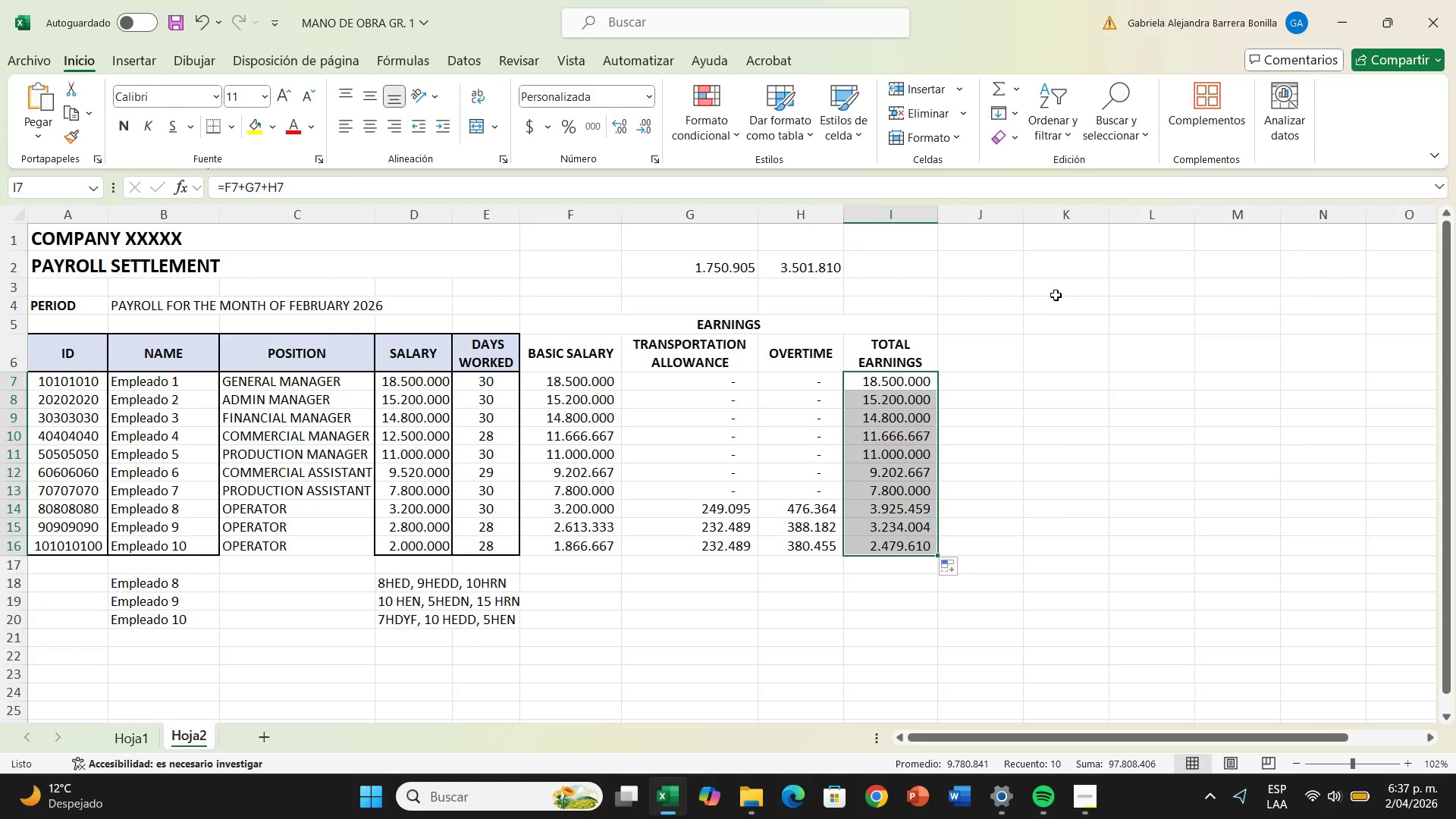 
left_click([1006, 353])
 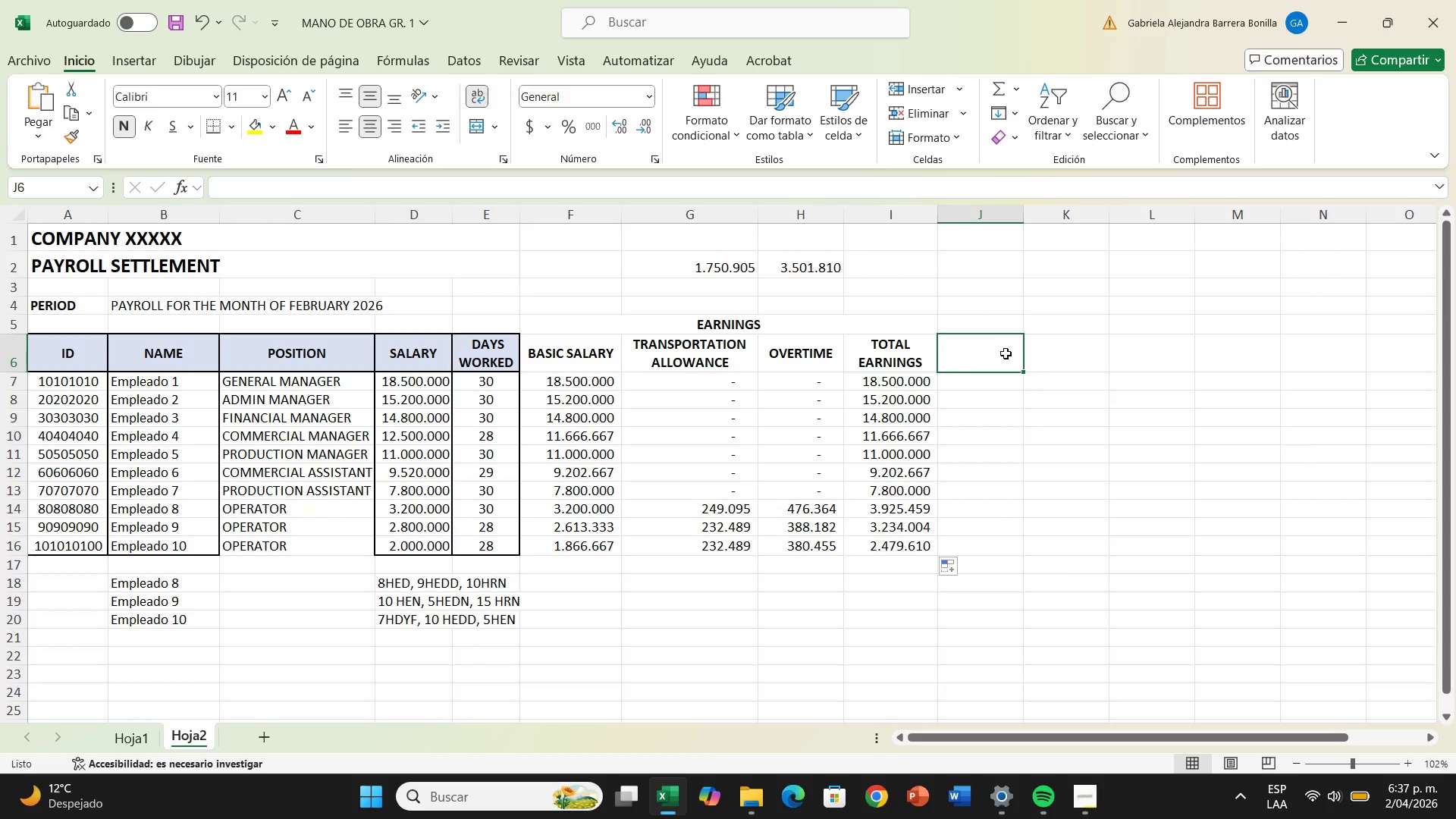 
wait(10.66)
 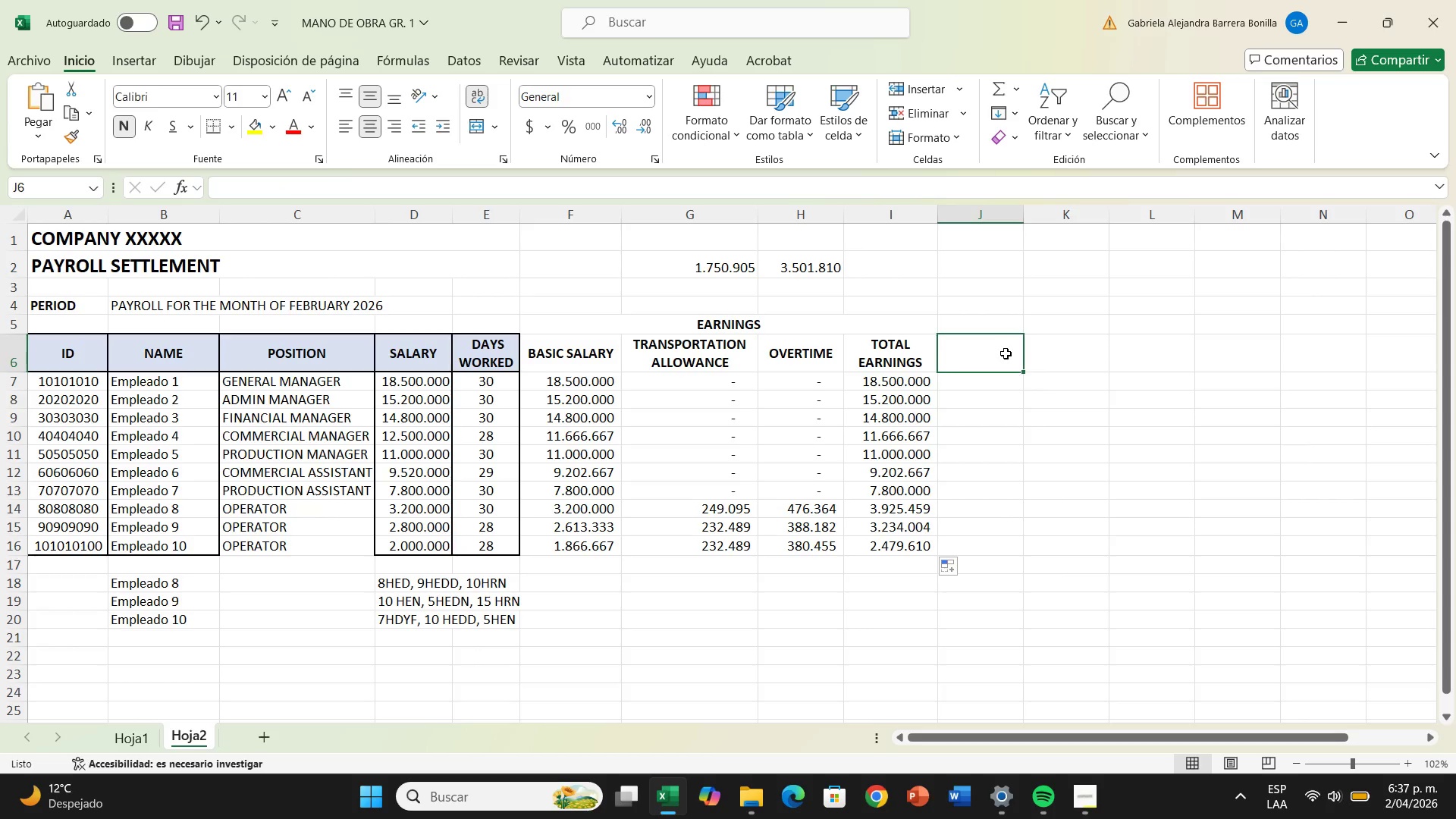 
type(health)
 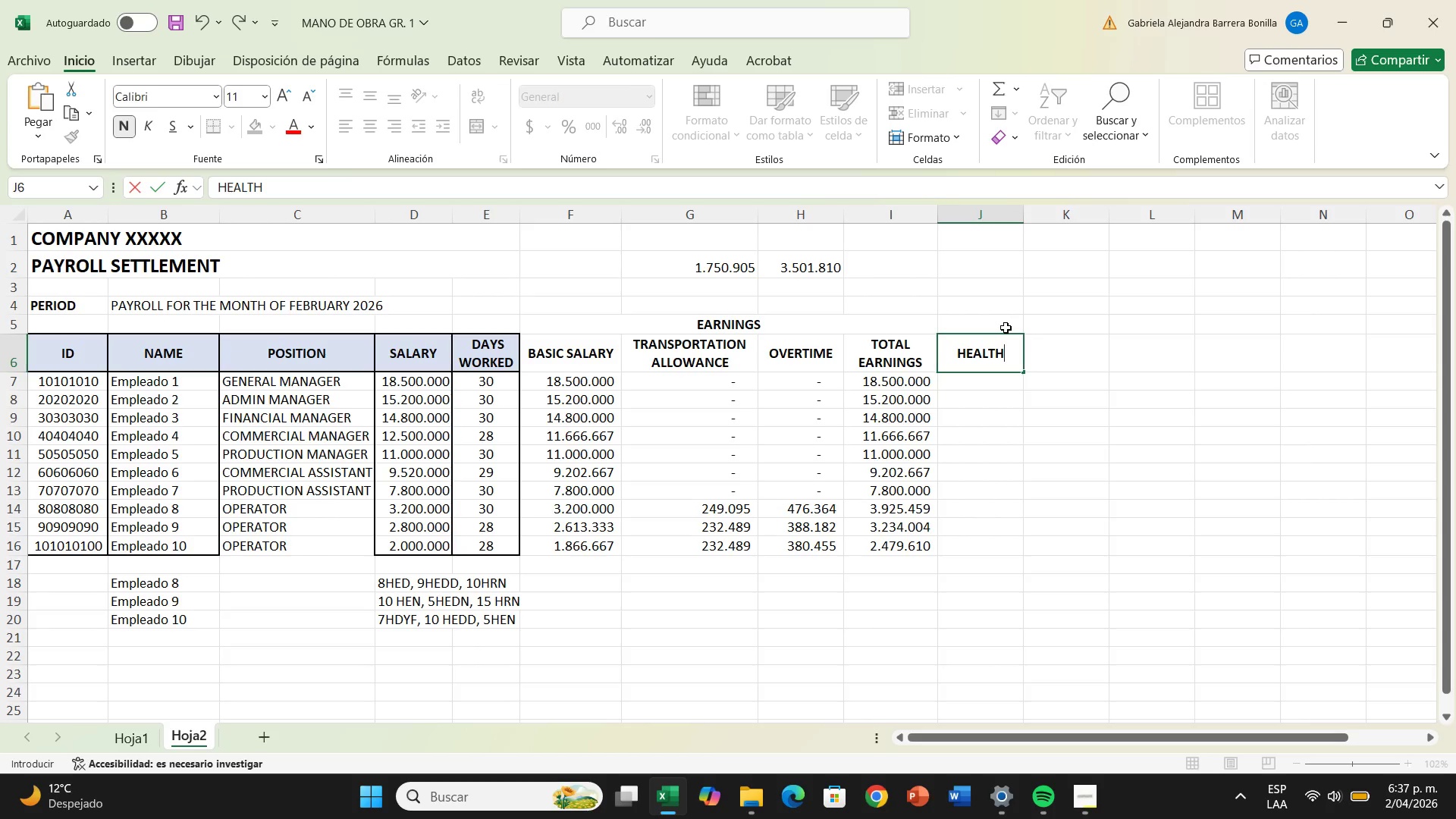 
left_click([985, 384])
 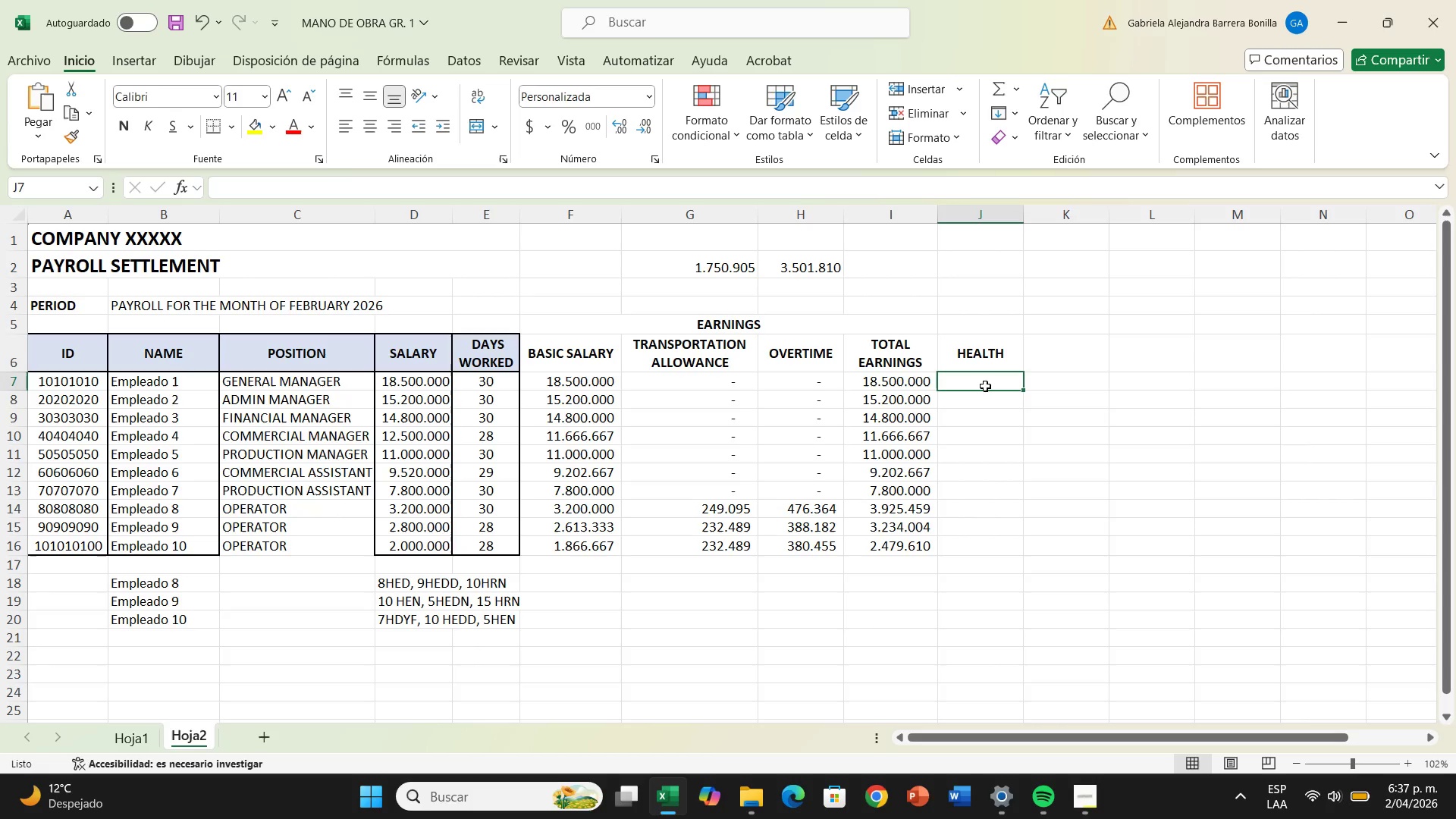 
wait(11.16)
 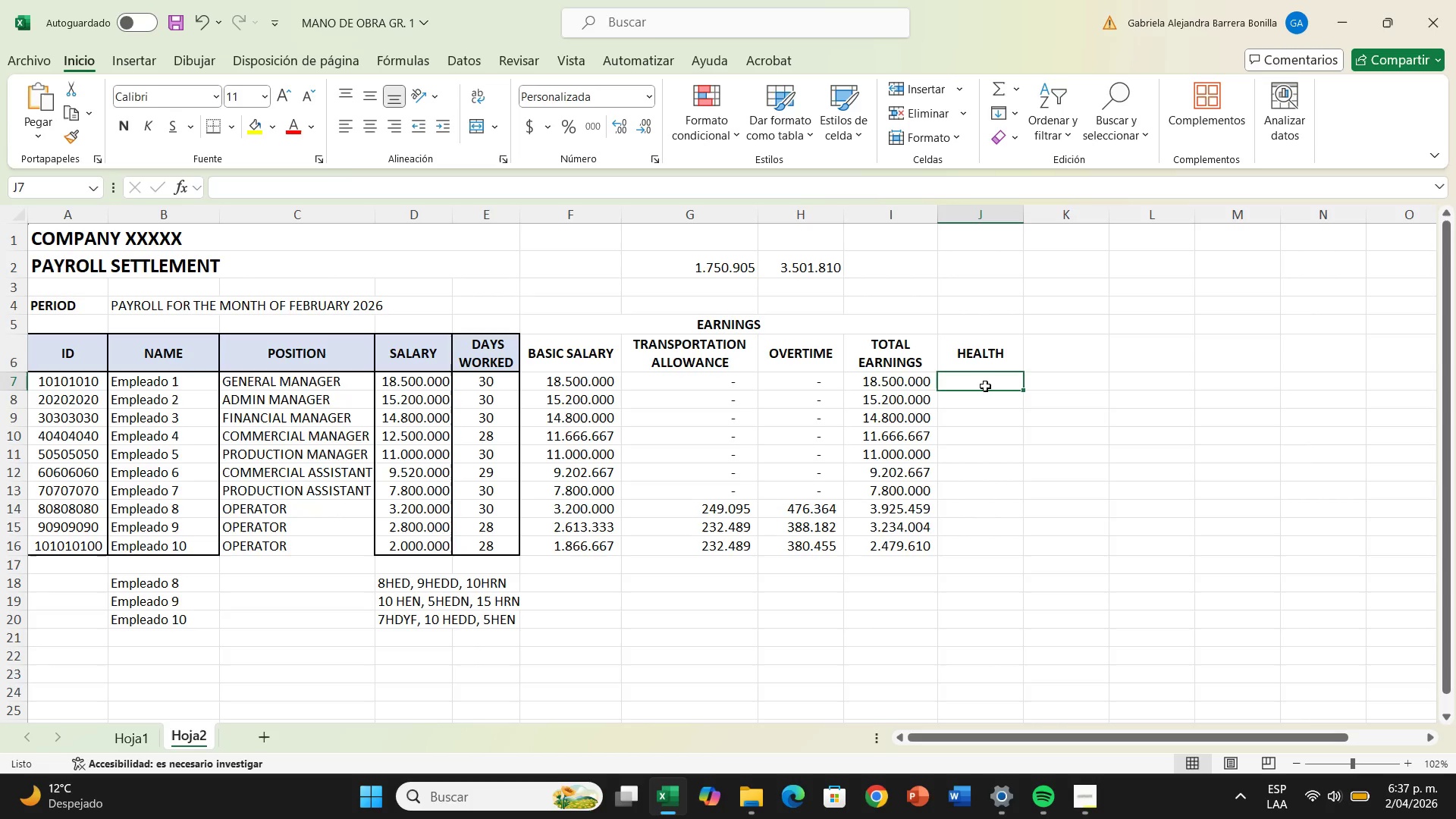 
left_click([128, 737])
 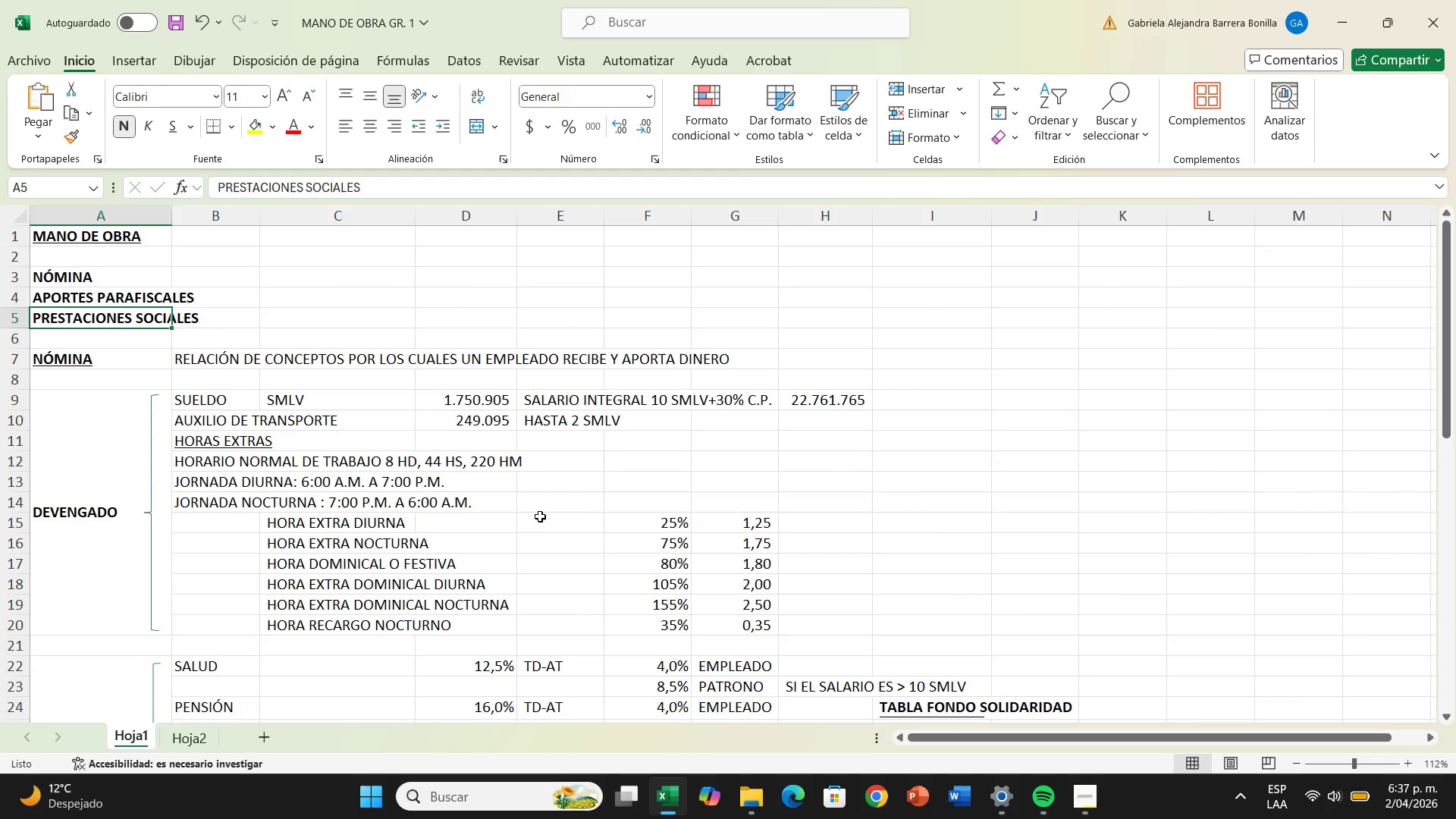 
scroll: coordinate [634, 609], scroll_direction: down, amount: 2.0
 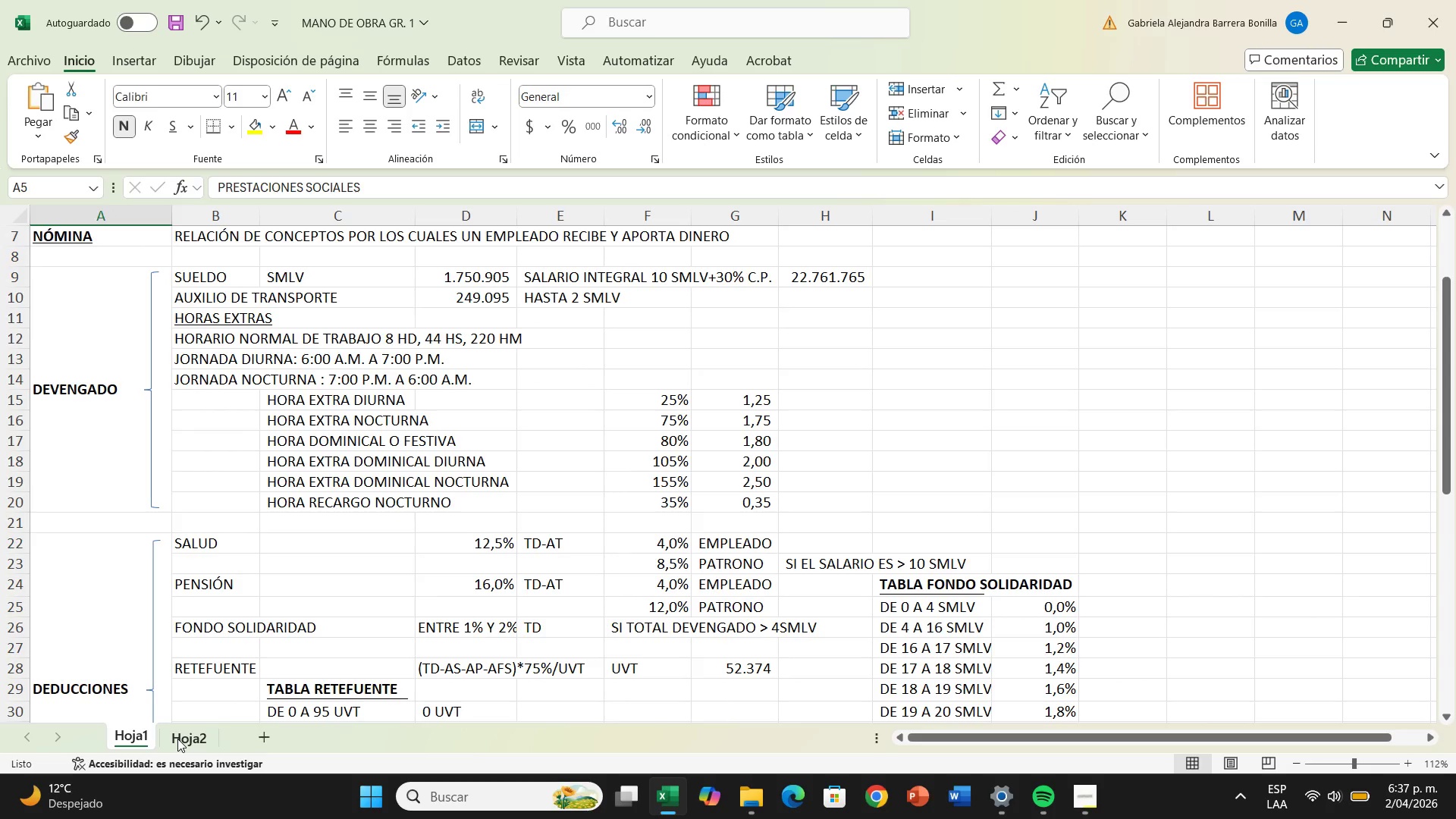 
left_click([177, 739])
 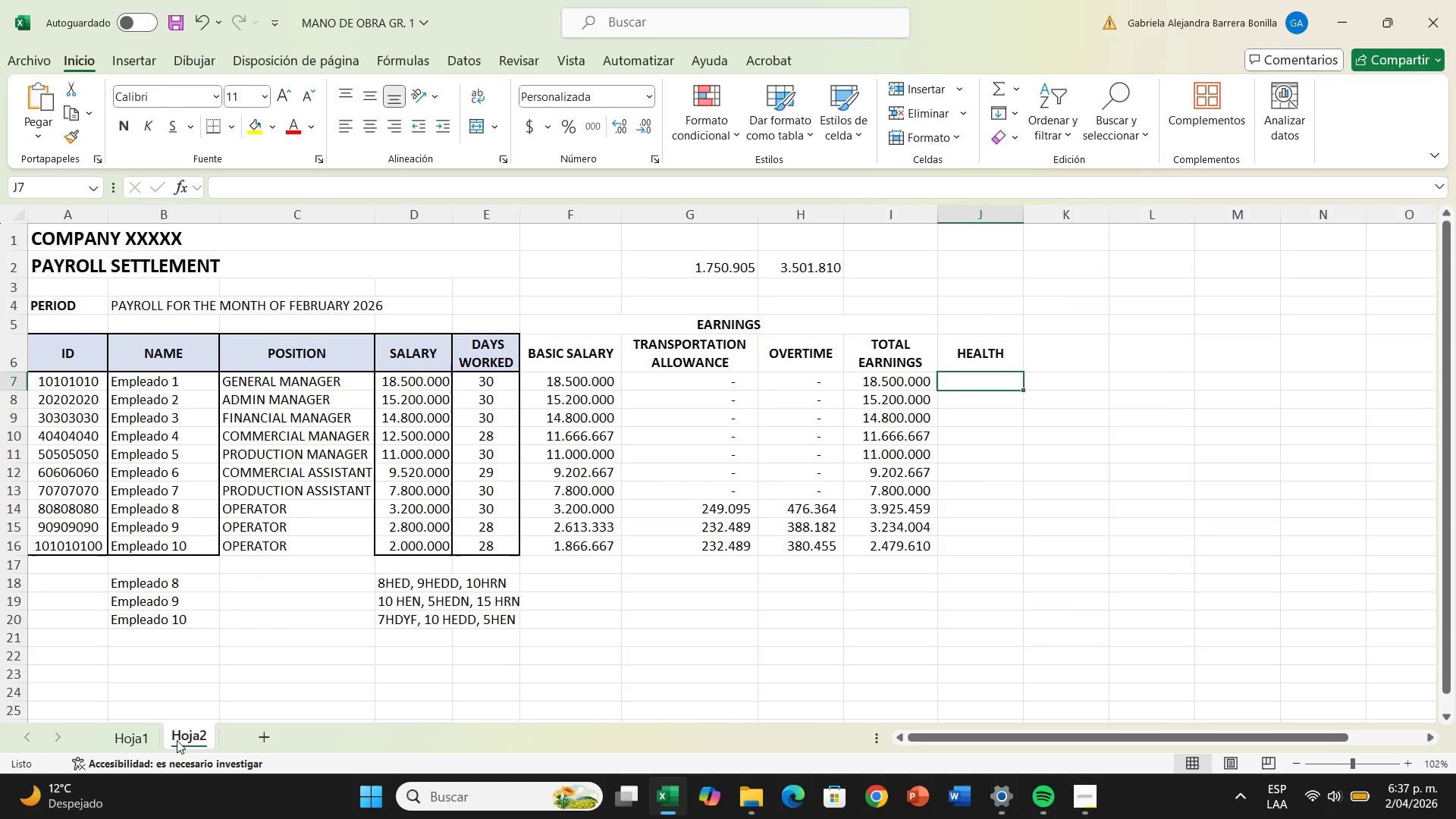 
key(Shift+0)
 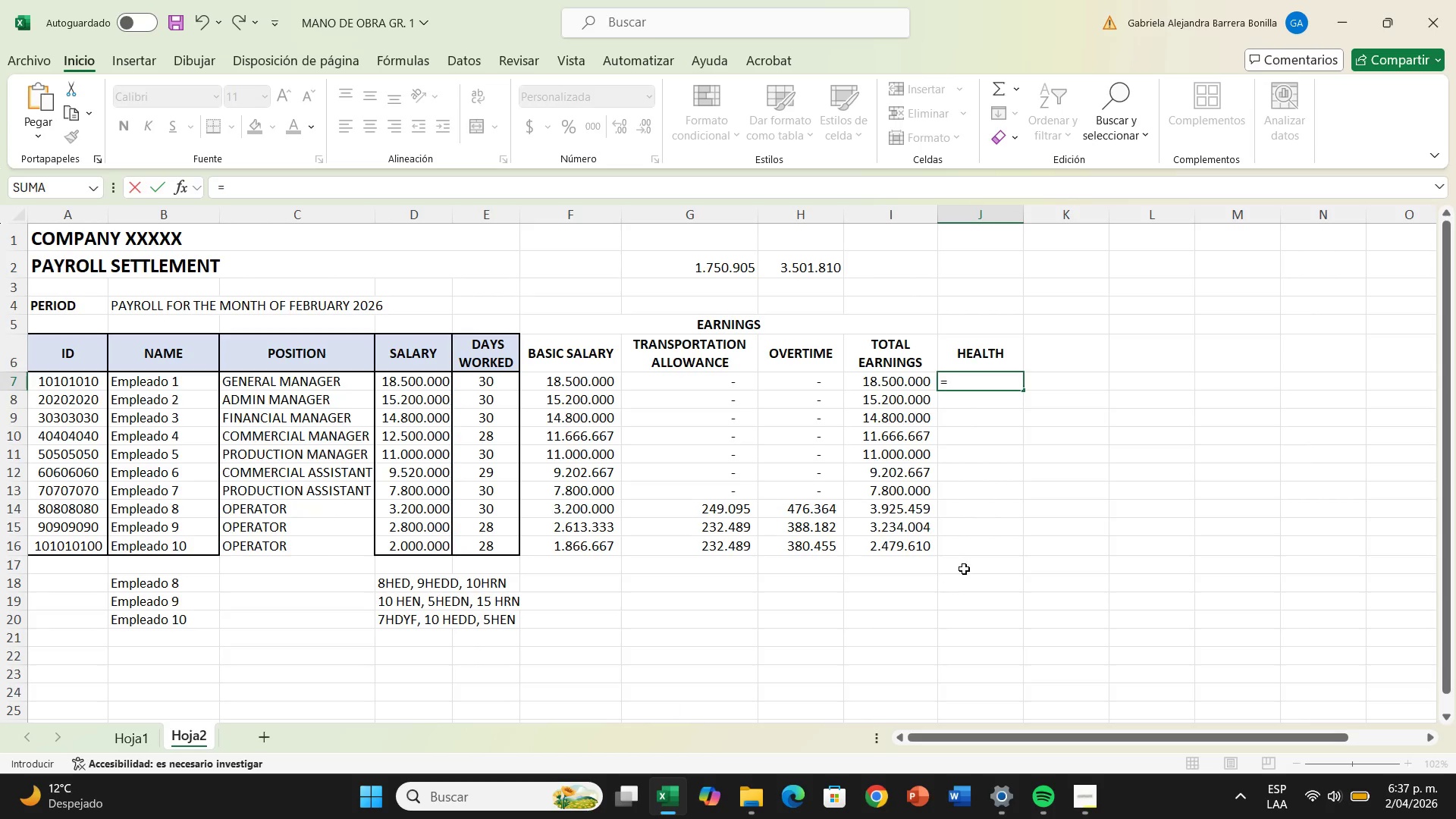 
wait(6.48)
 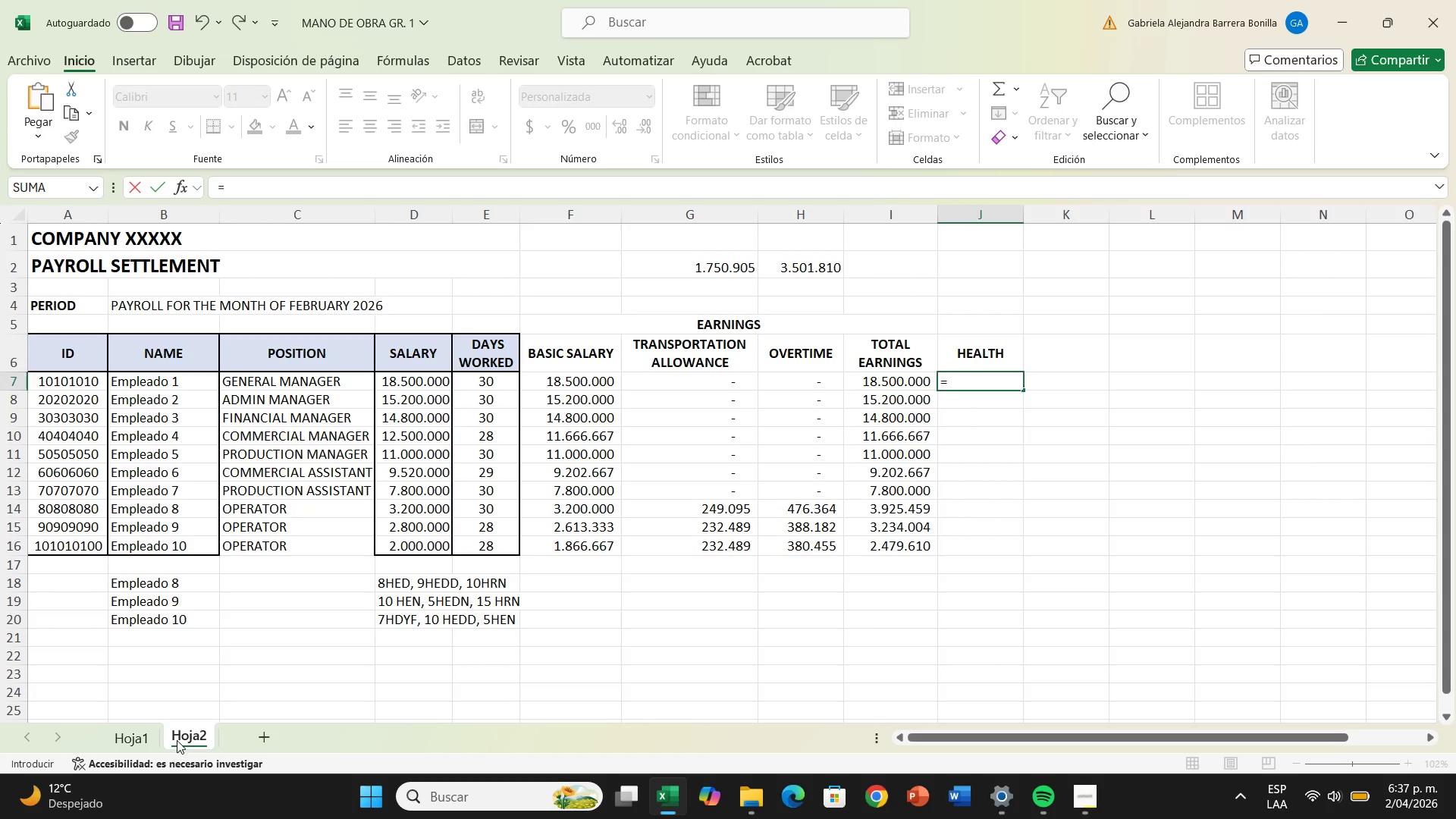 
left_click([878, 388])
 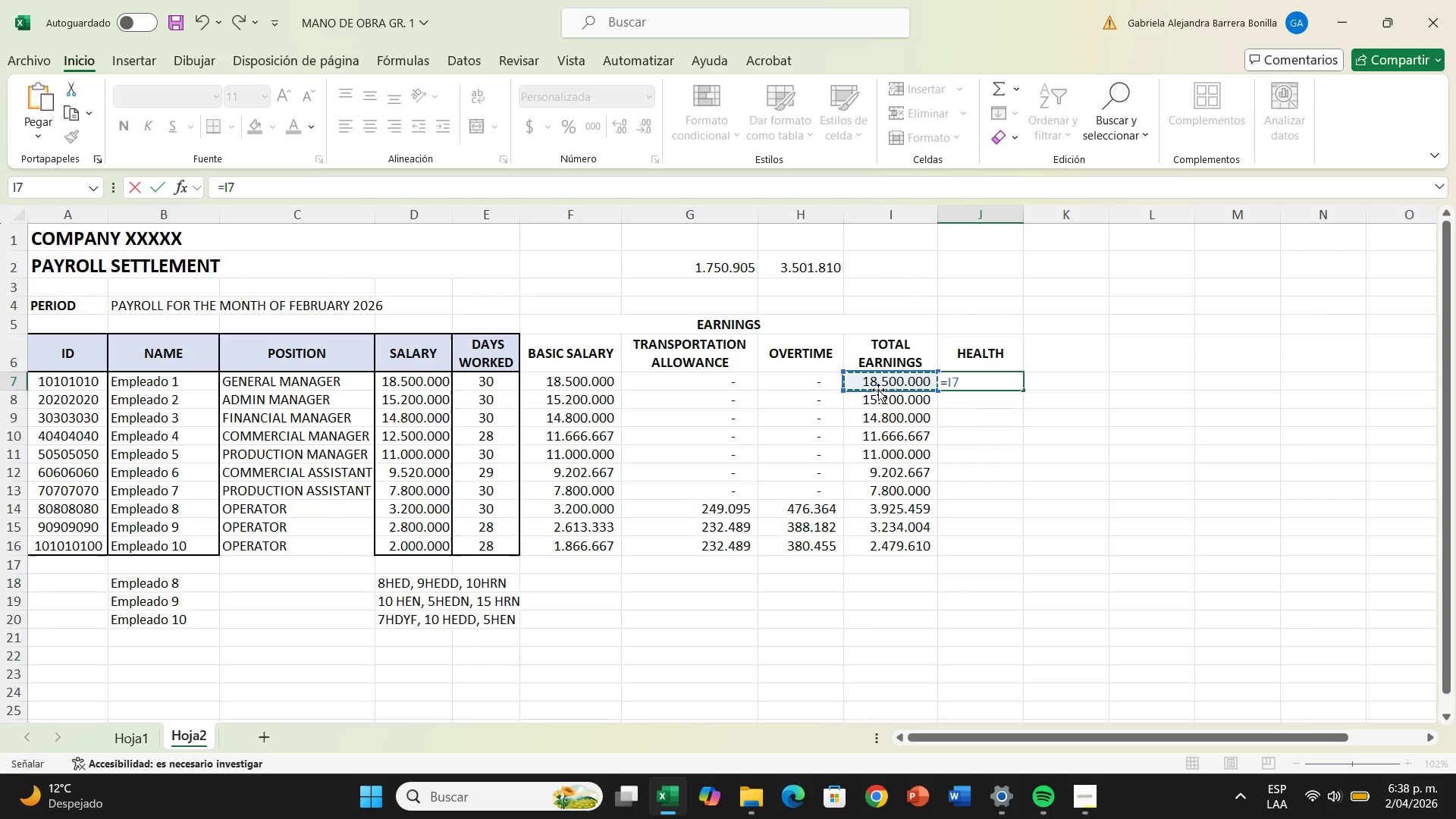 
wait(6.19)
 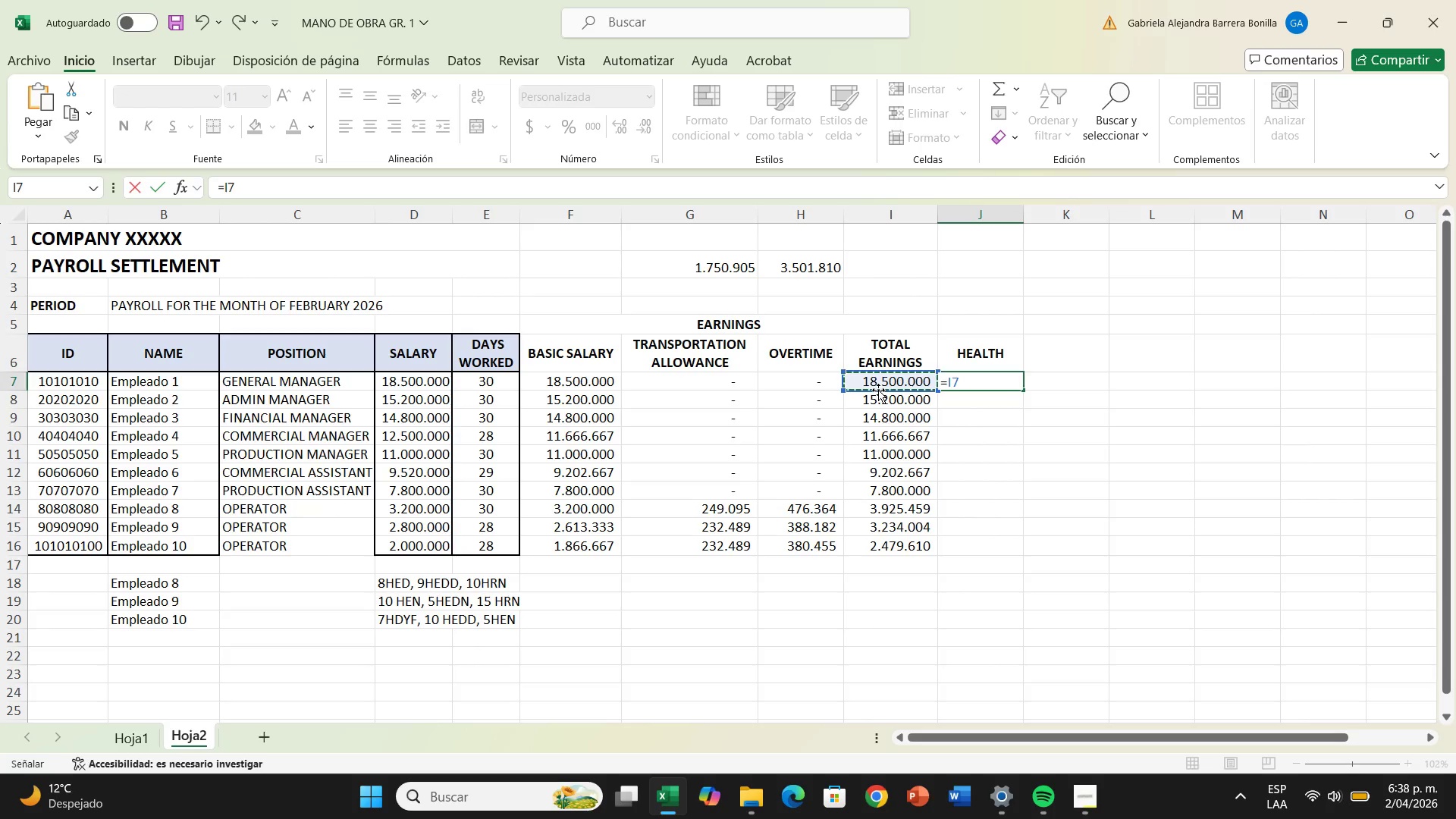 
key(Minus)
 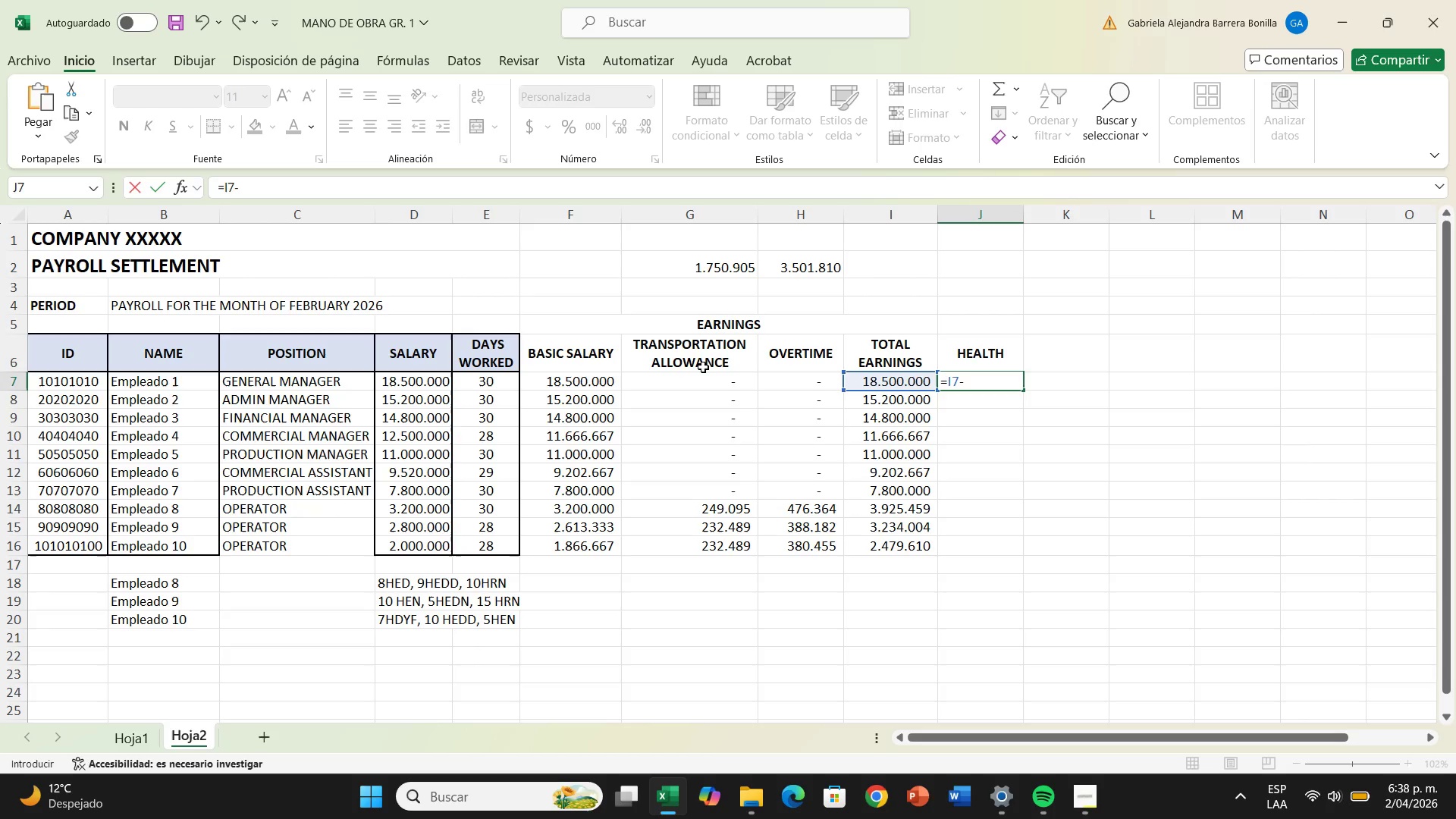 
left_click([698, 376])
 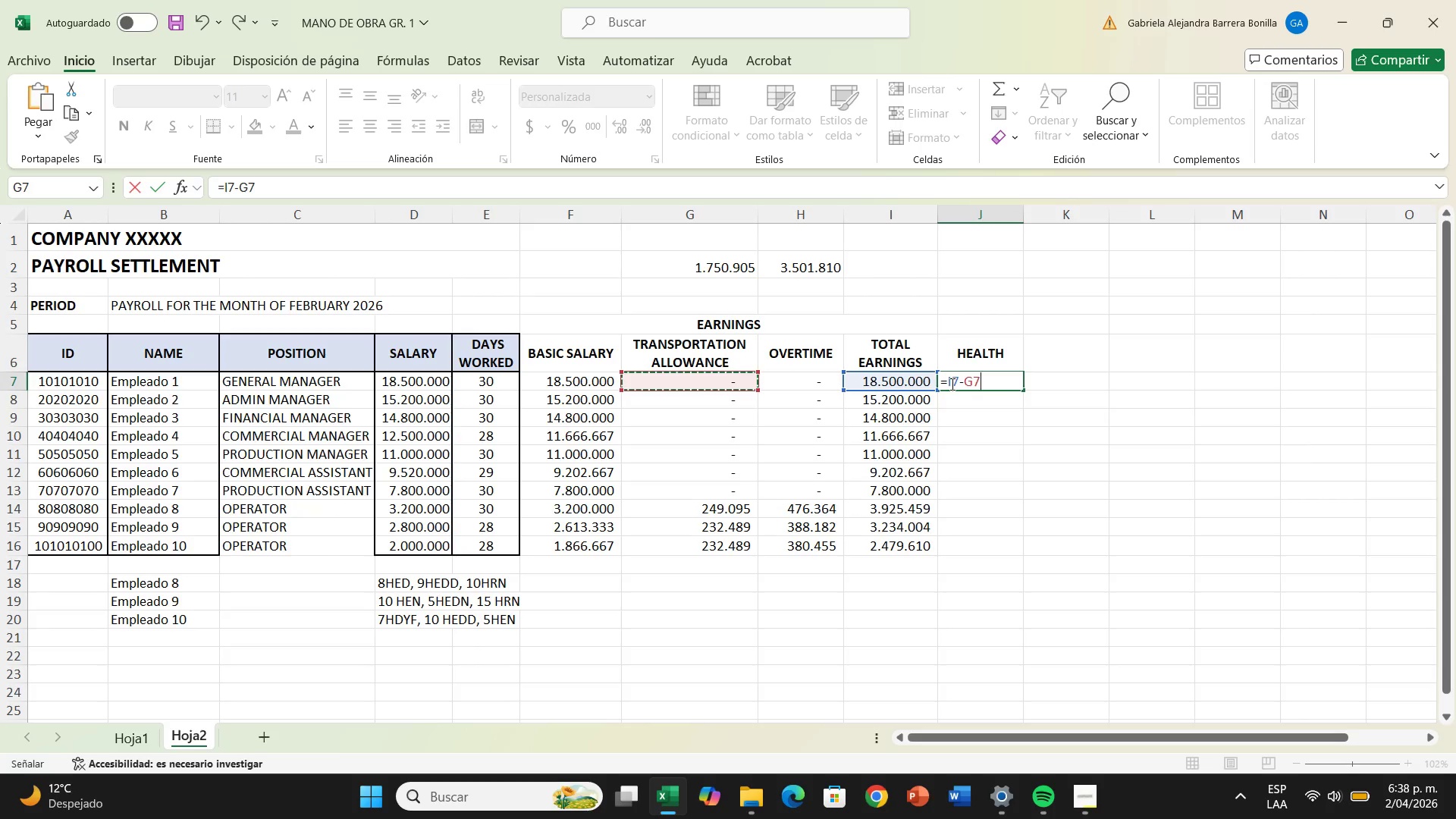 
left_click([950, 384])
 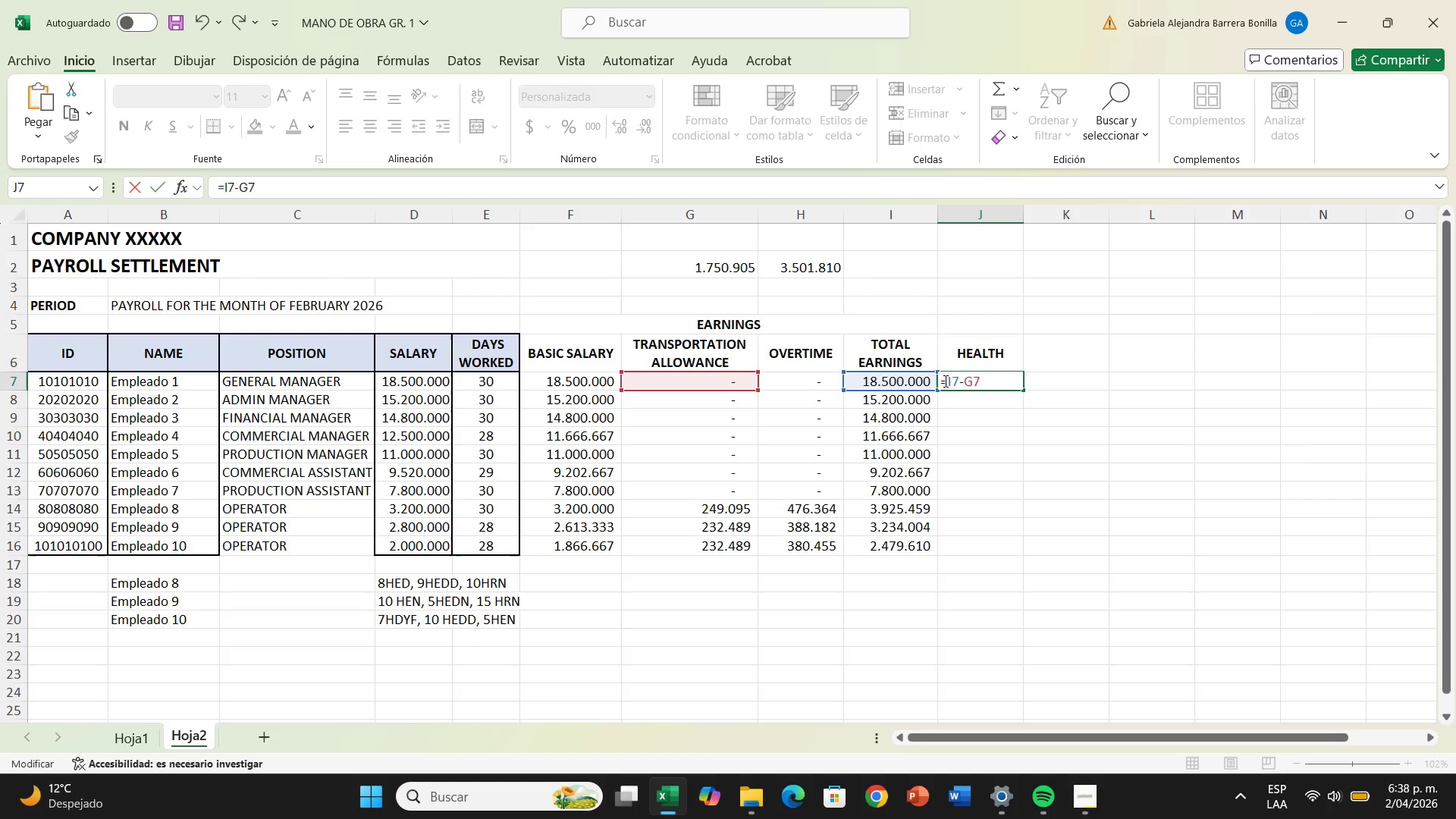 
left_click([947, 380])
 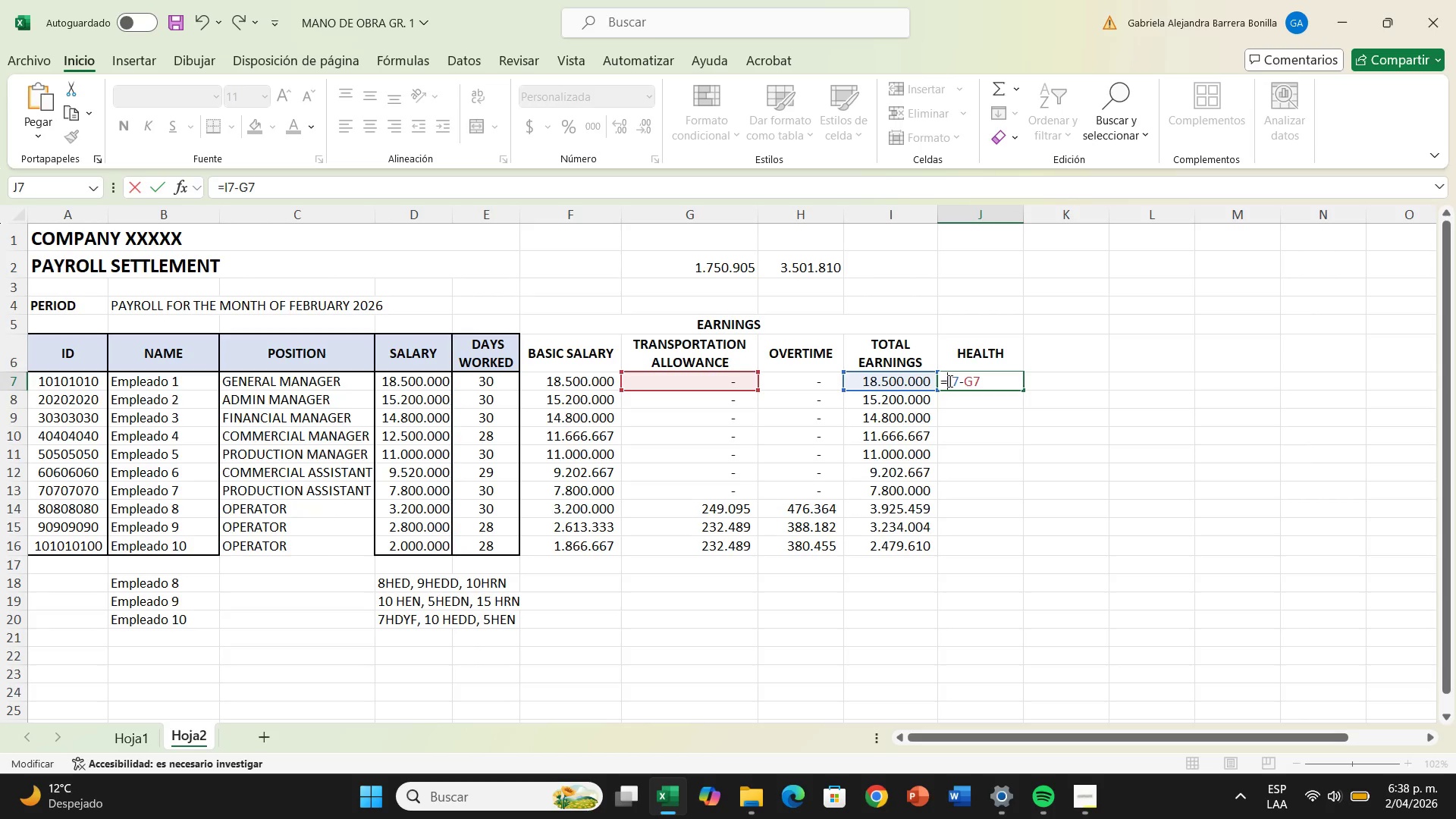 
key(Enter)
 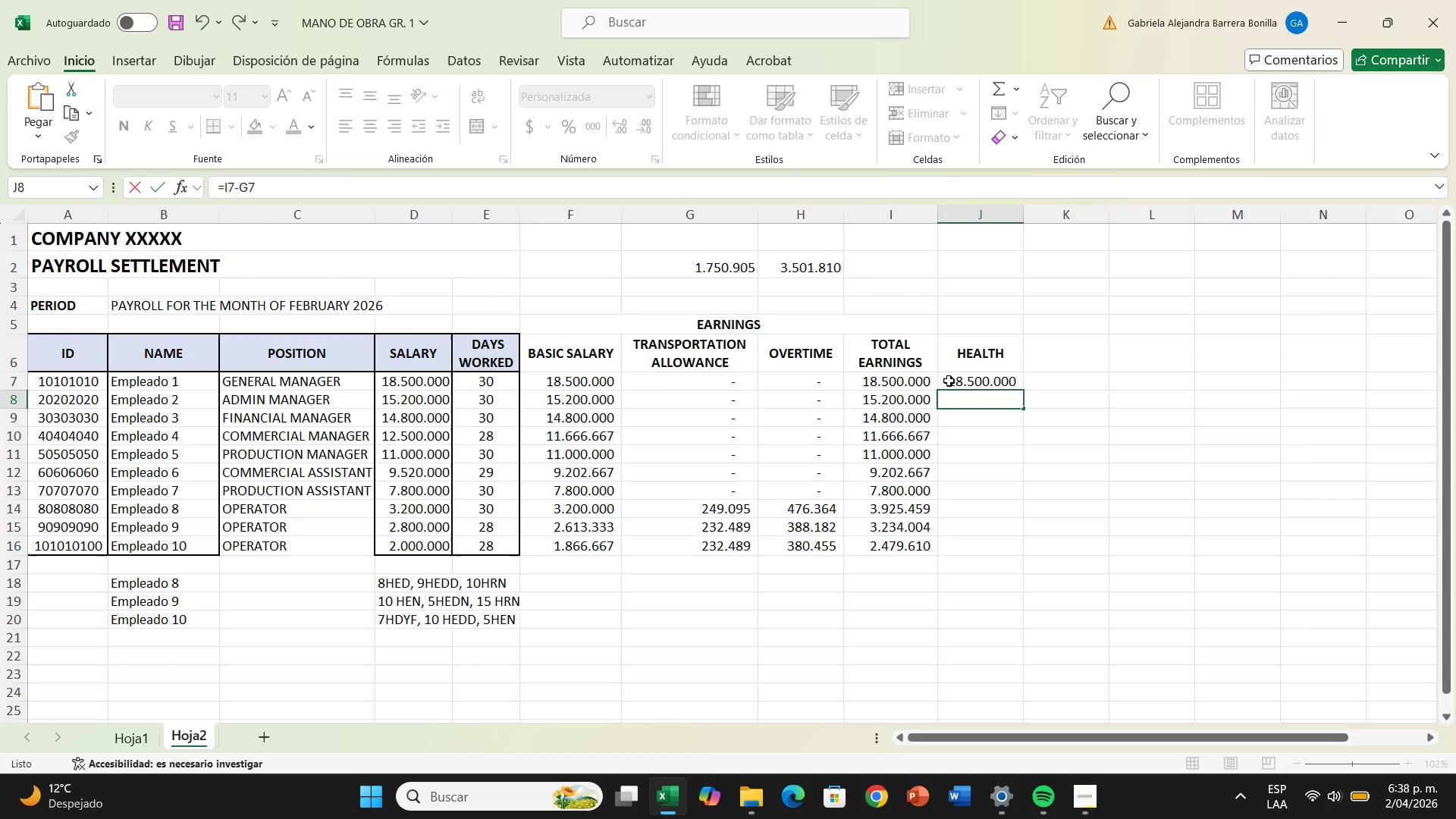 
key(8)
 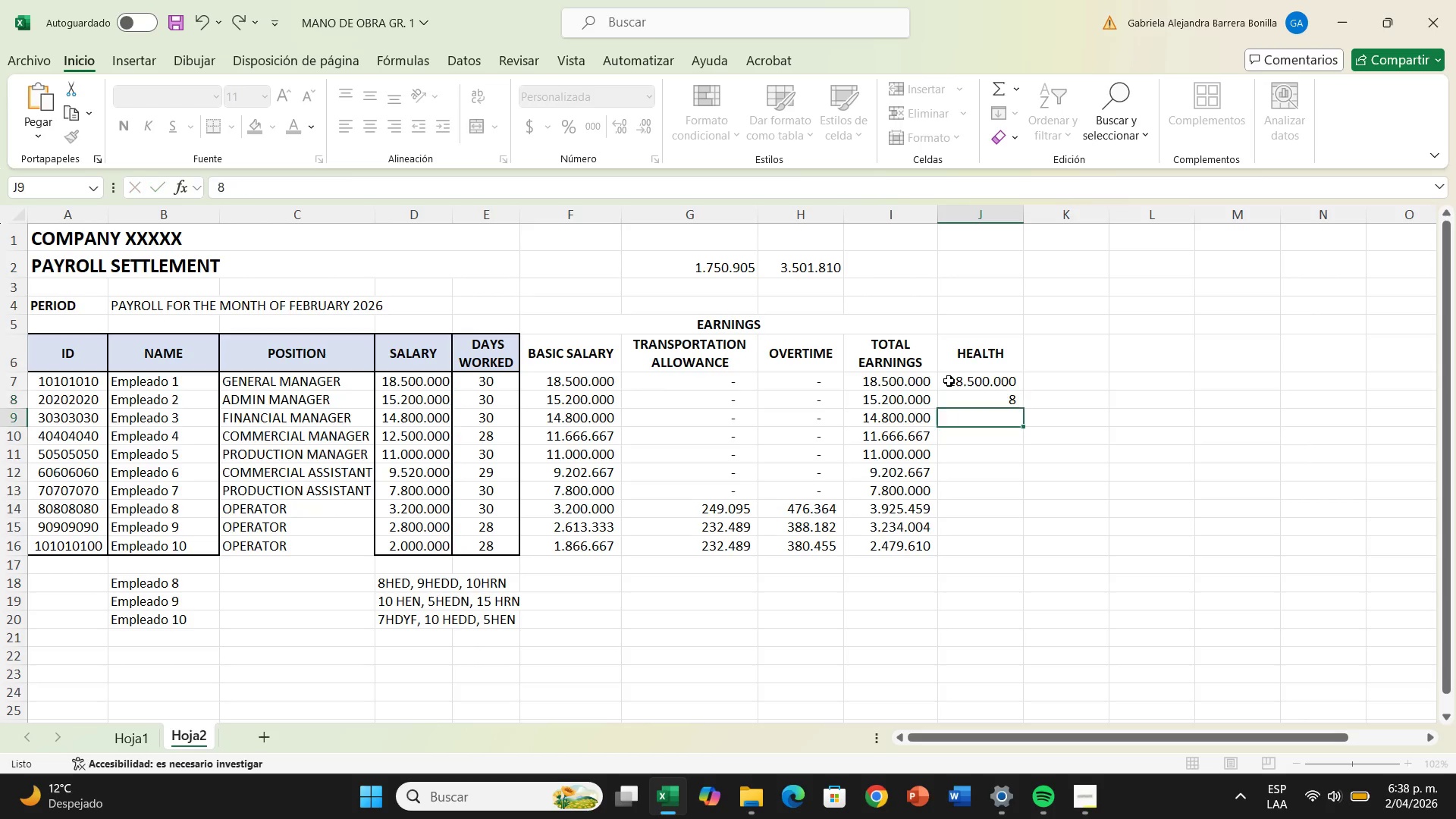 
key(Enter)
 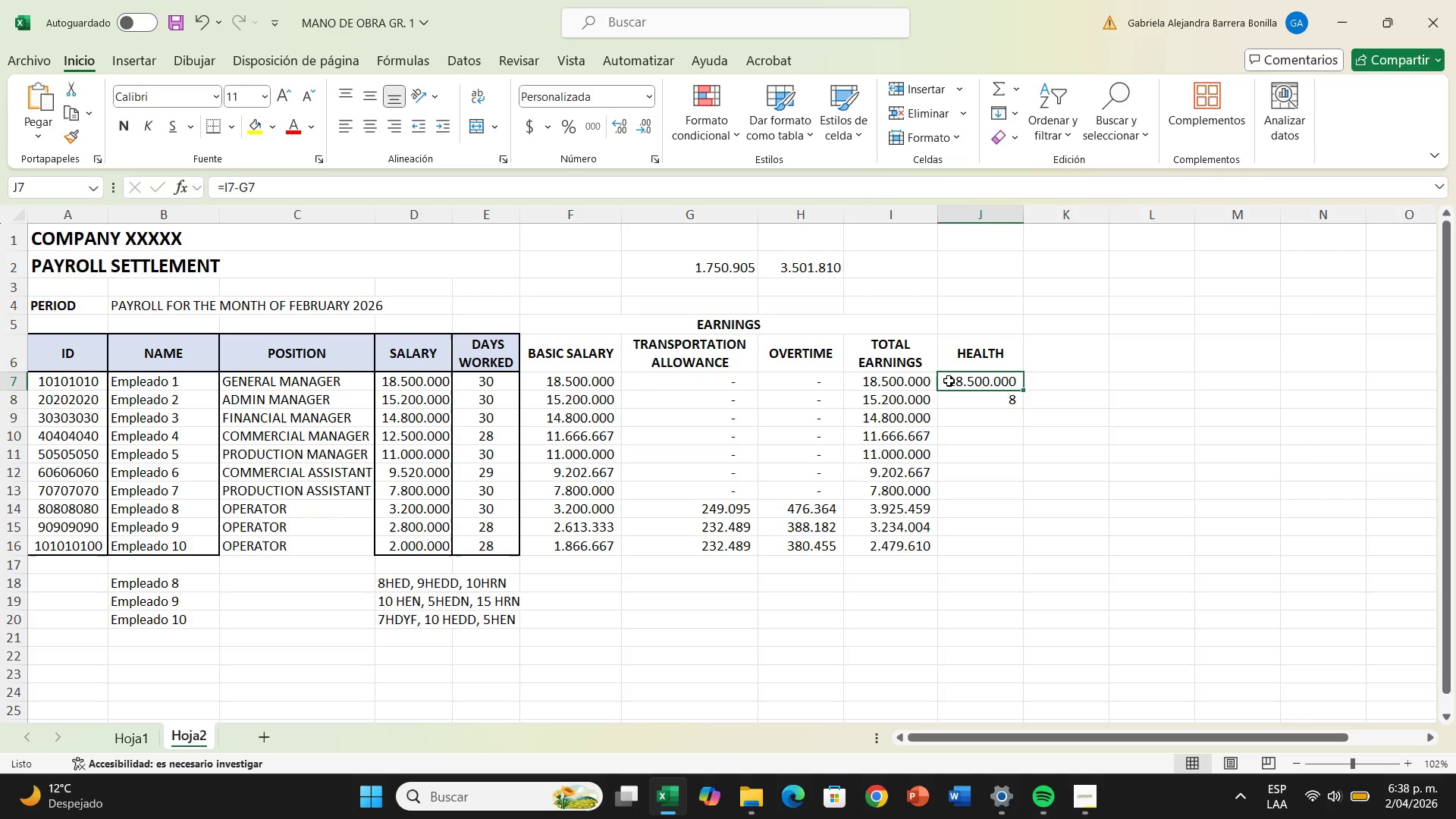 
double_click([949, 381])
 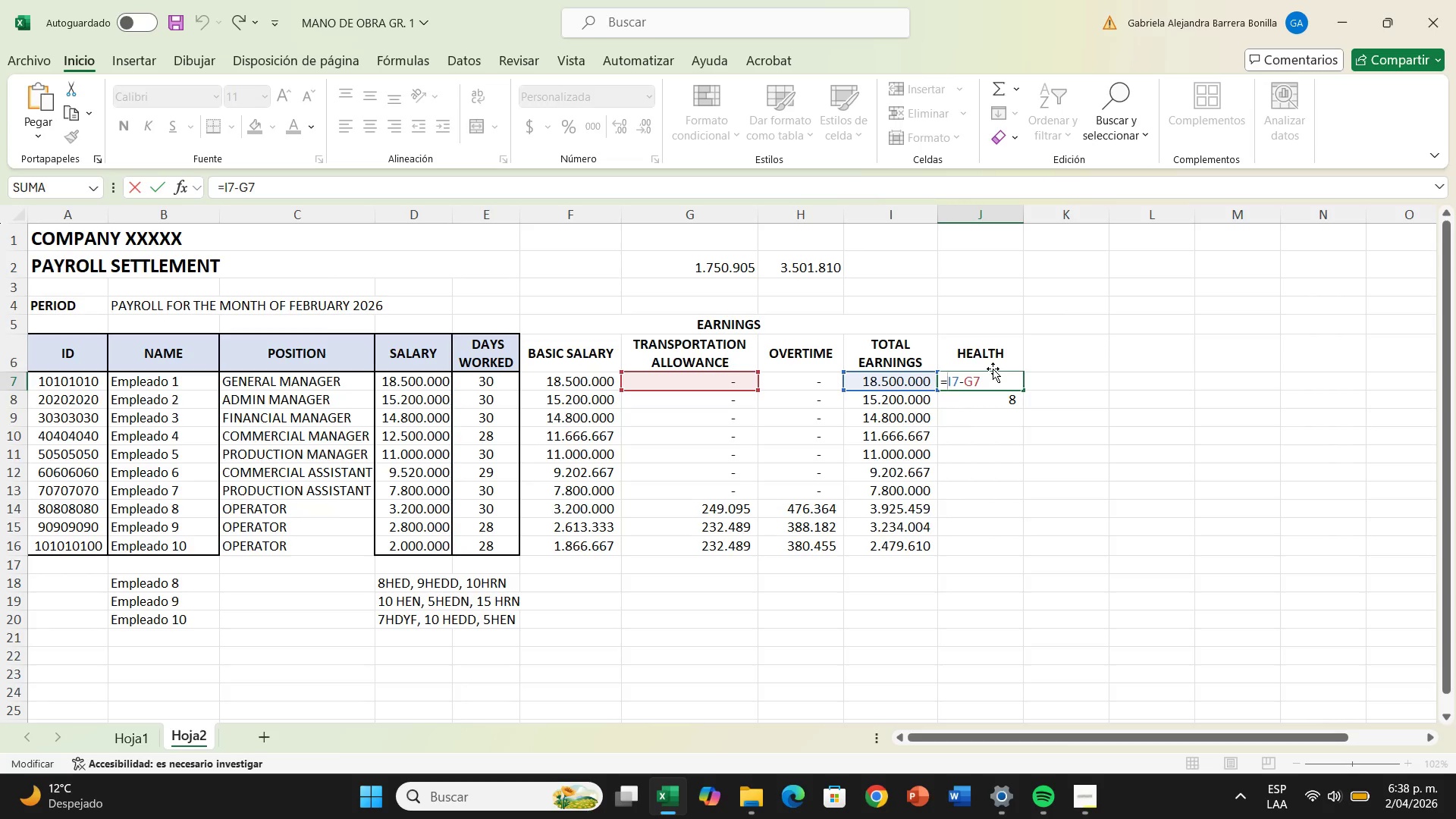 
key(Shift+8)
 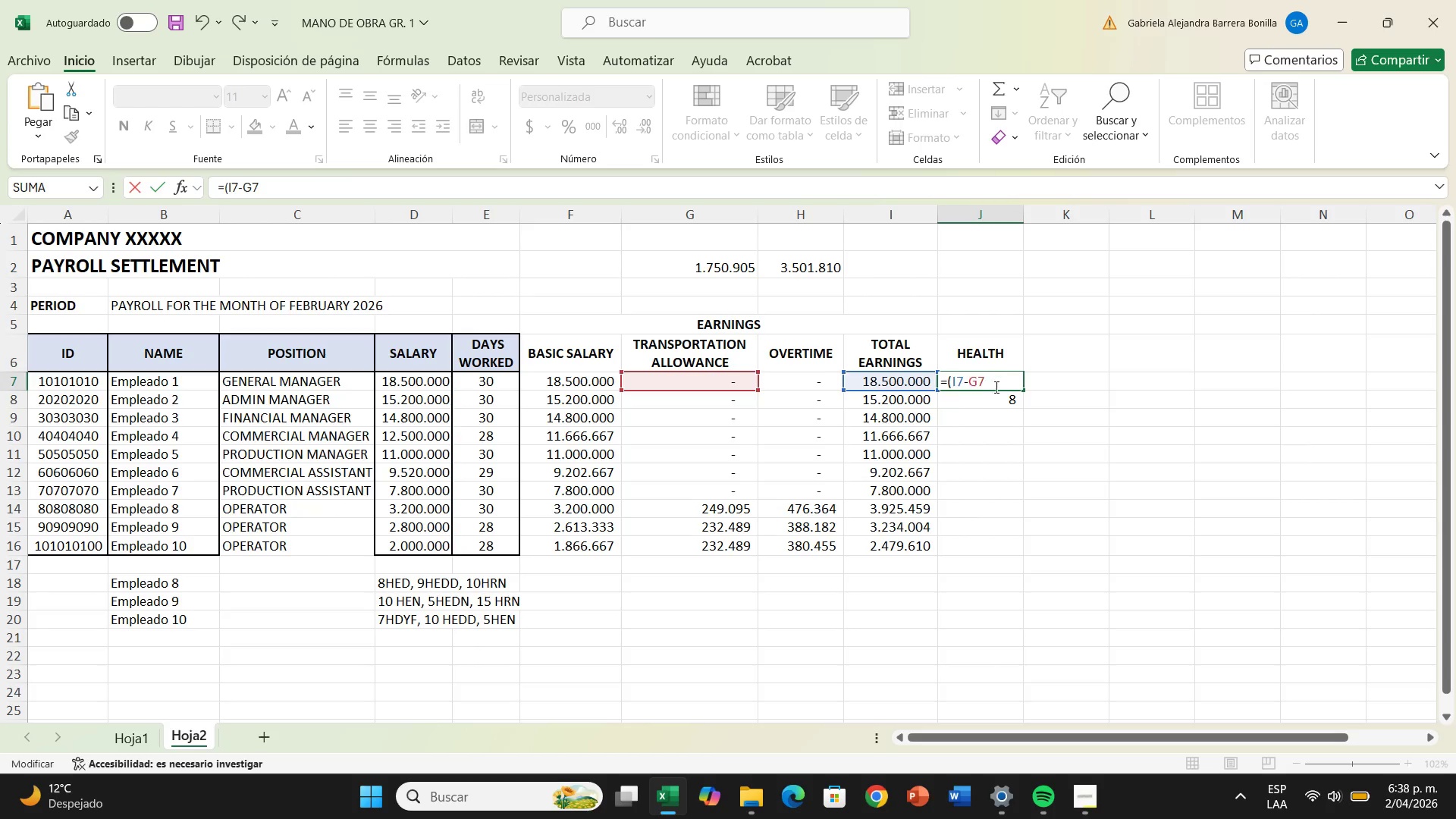 
left_click([996, 389])
 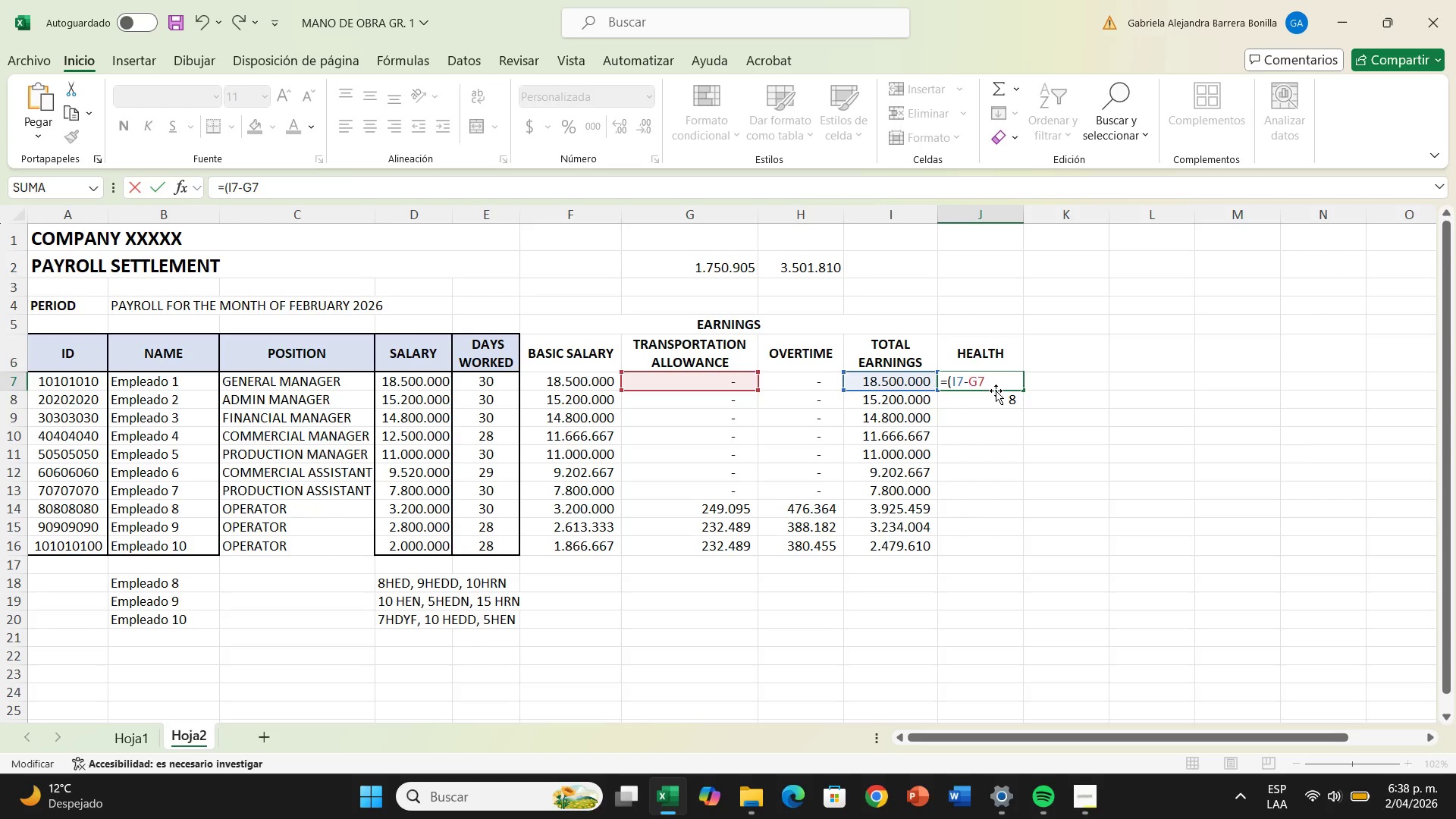 
type((+4%)
 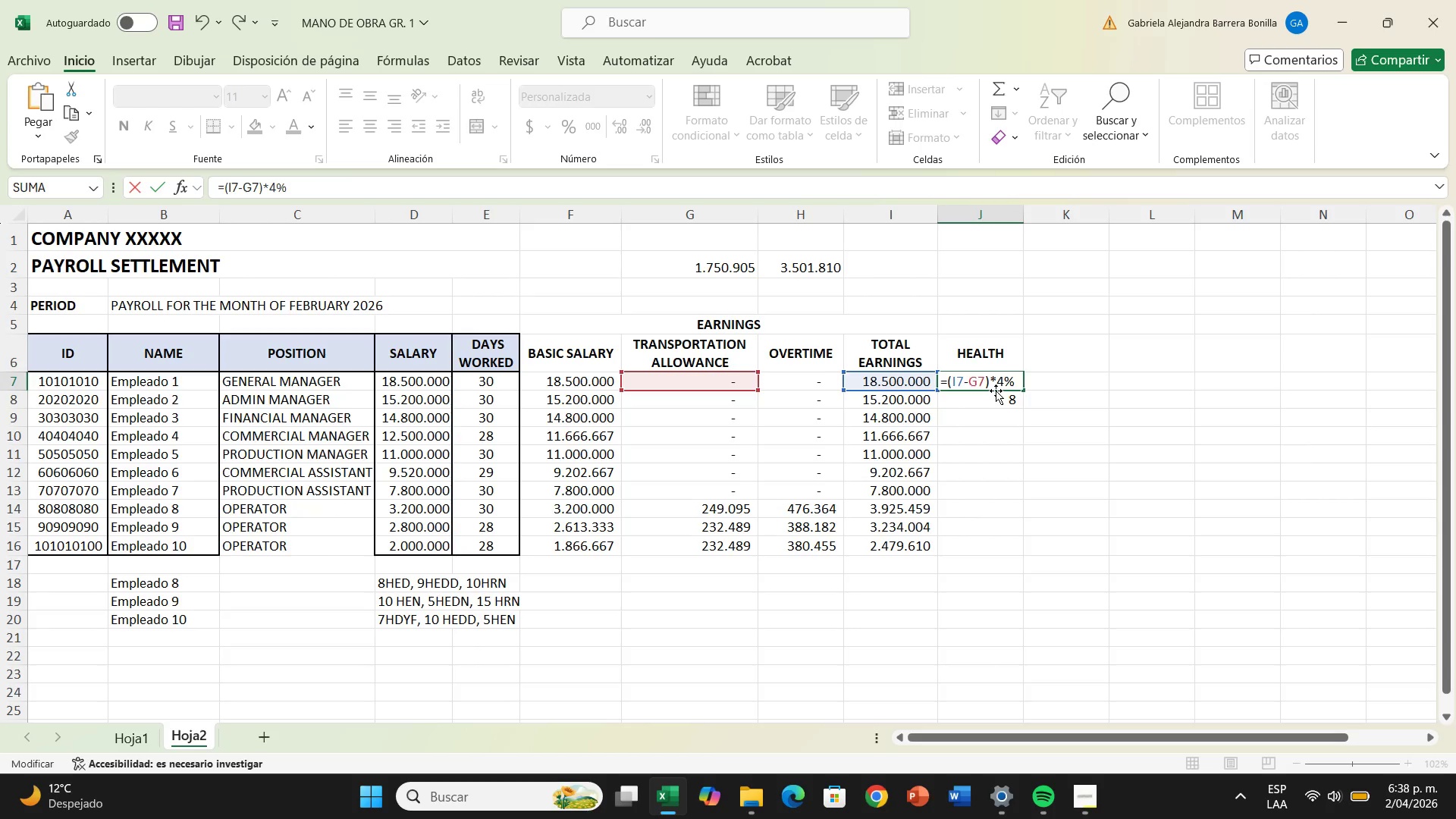 
key(Enter)
 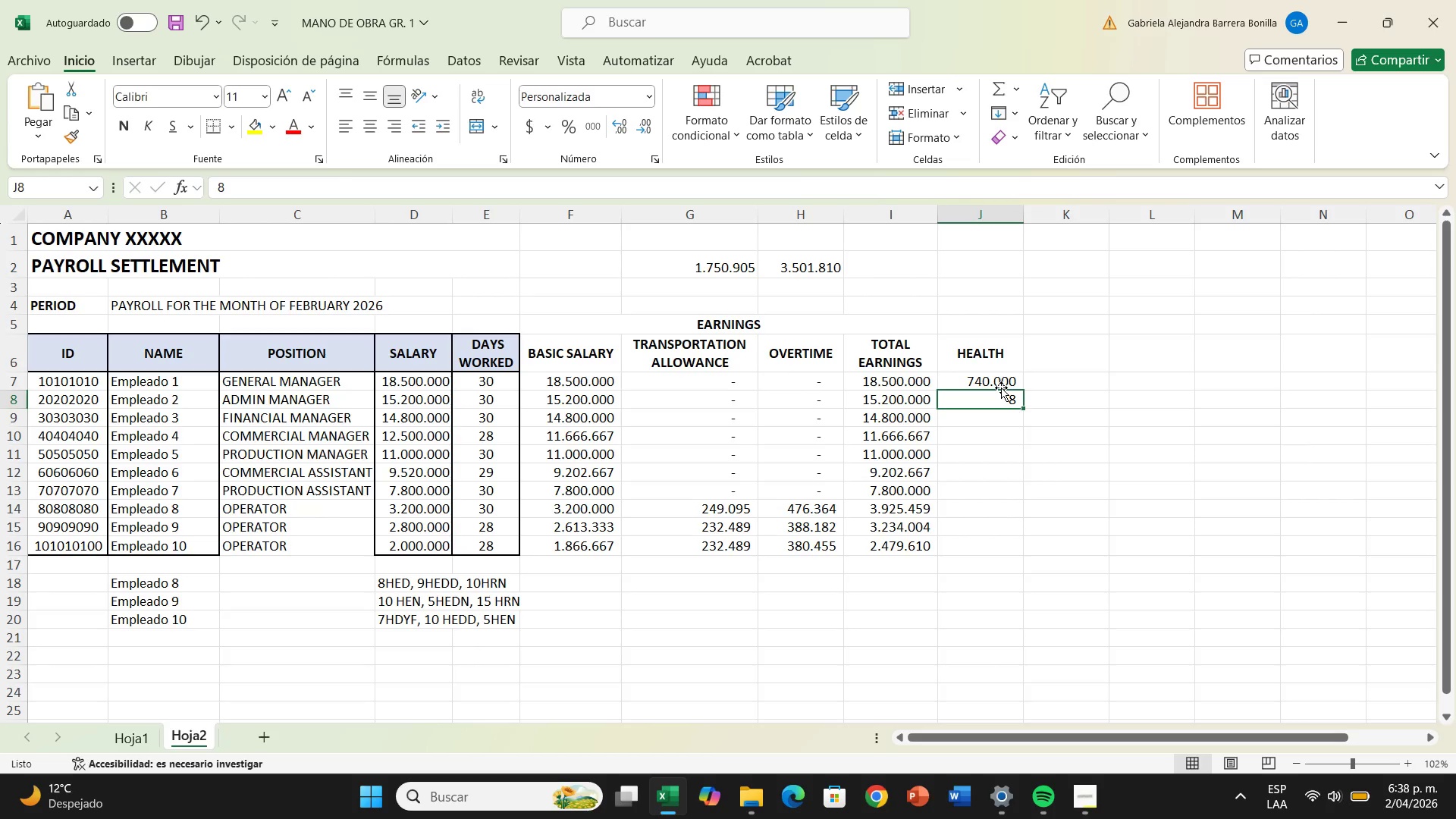 
left_click([1001, 388])
 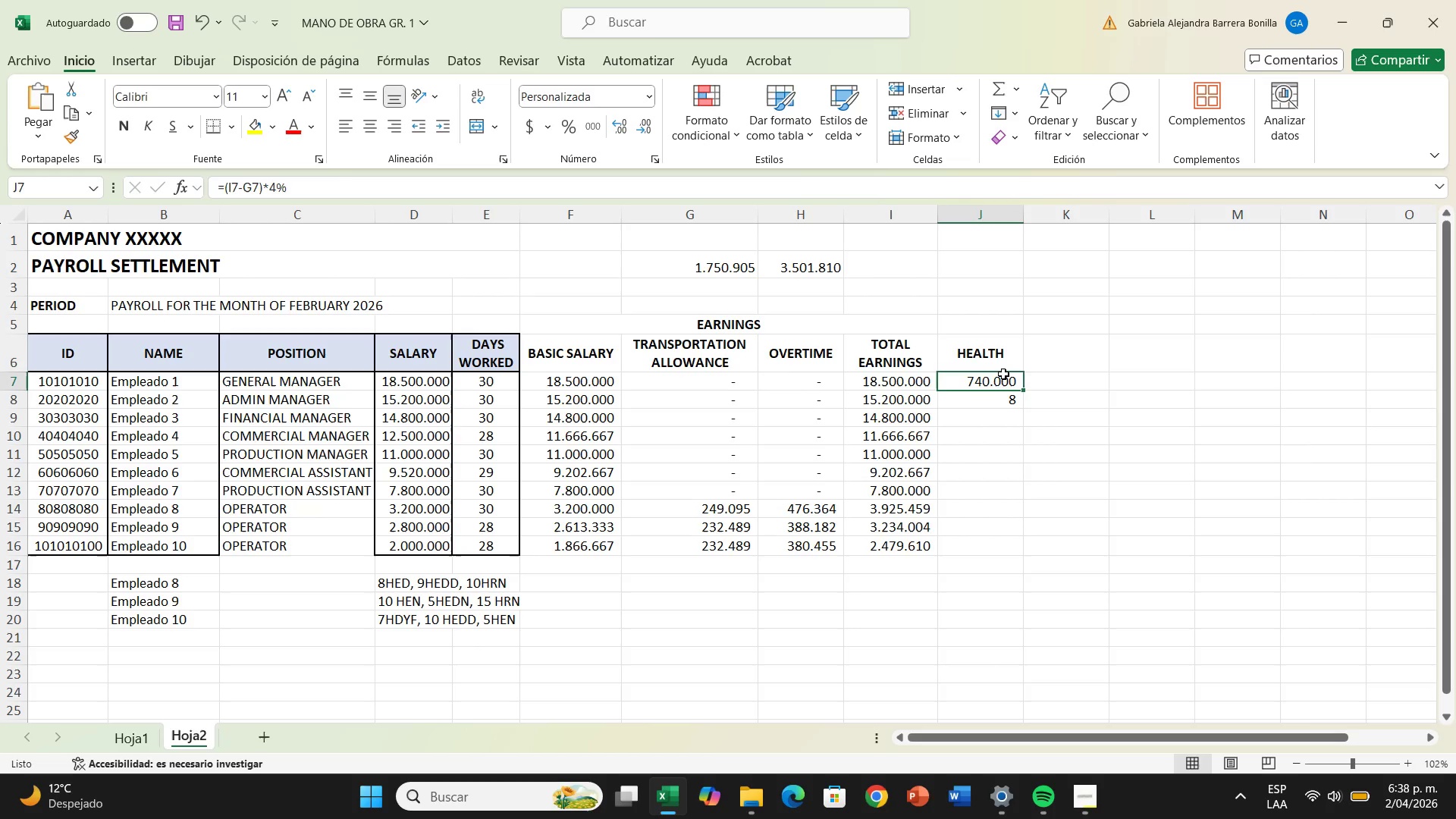 
left_click([1003, 374])
 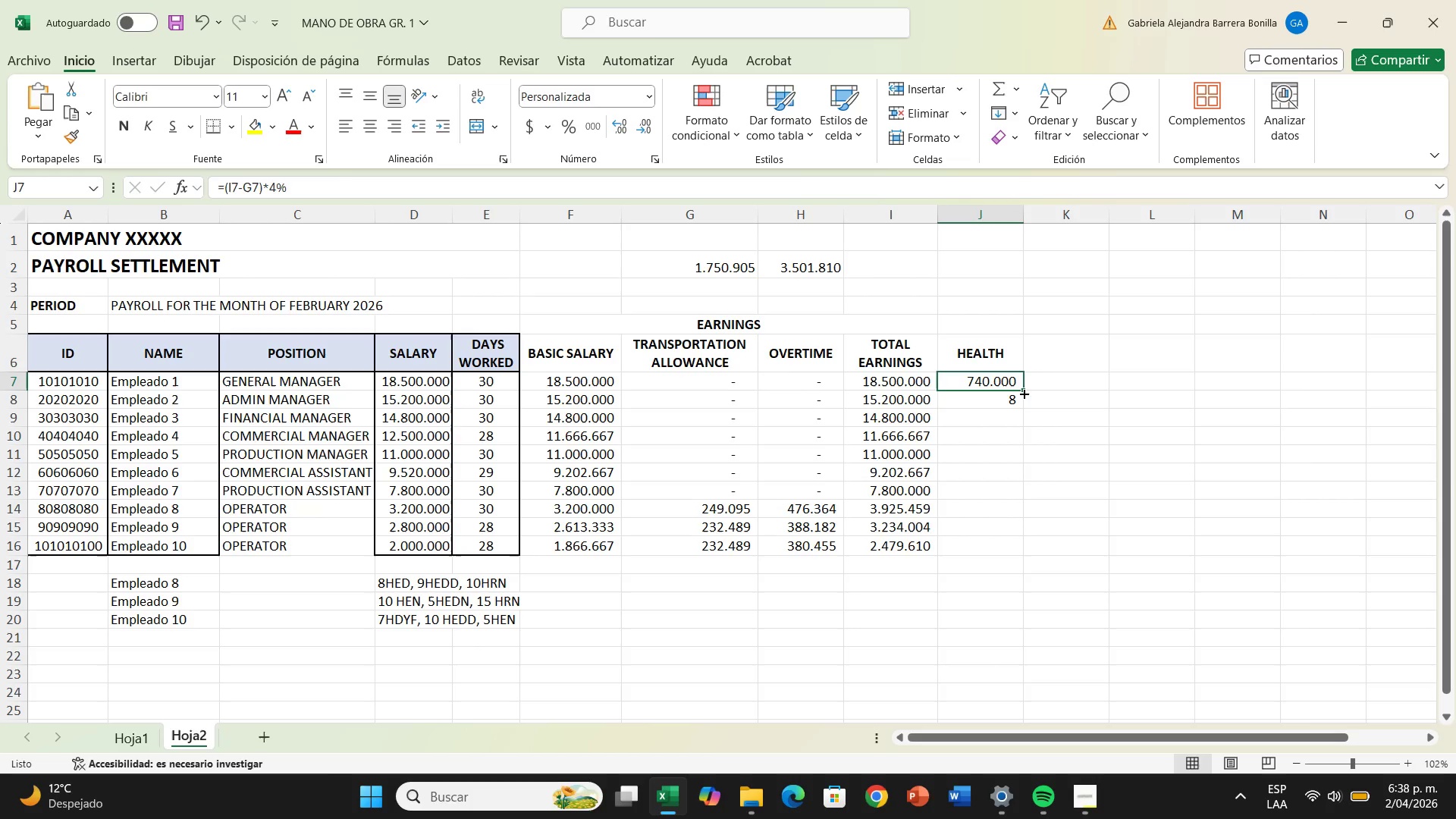 
left_click_drag(start_coordinate=[1023, 393], to_coordinate=[1005, 548])
 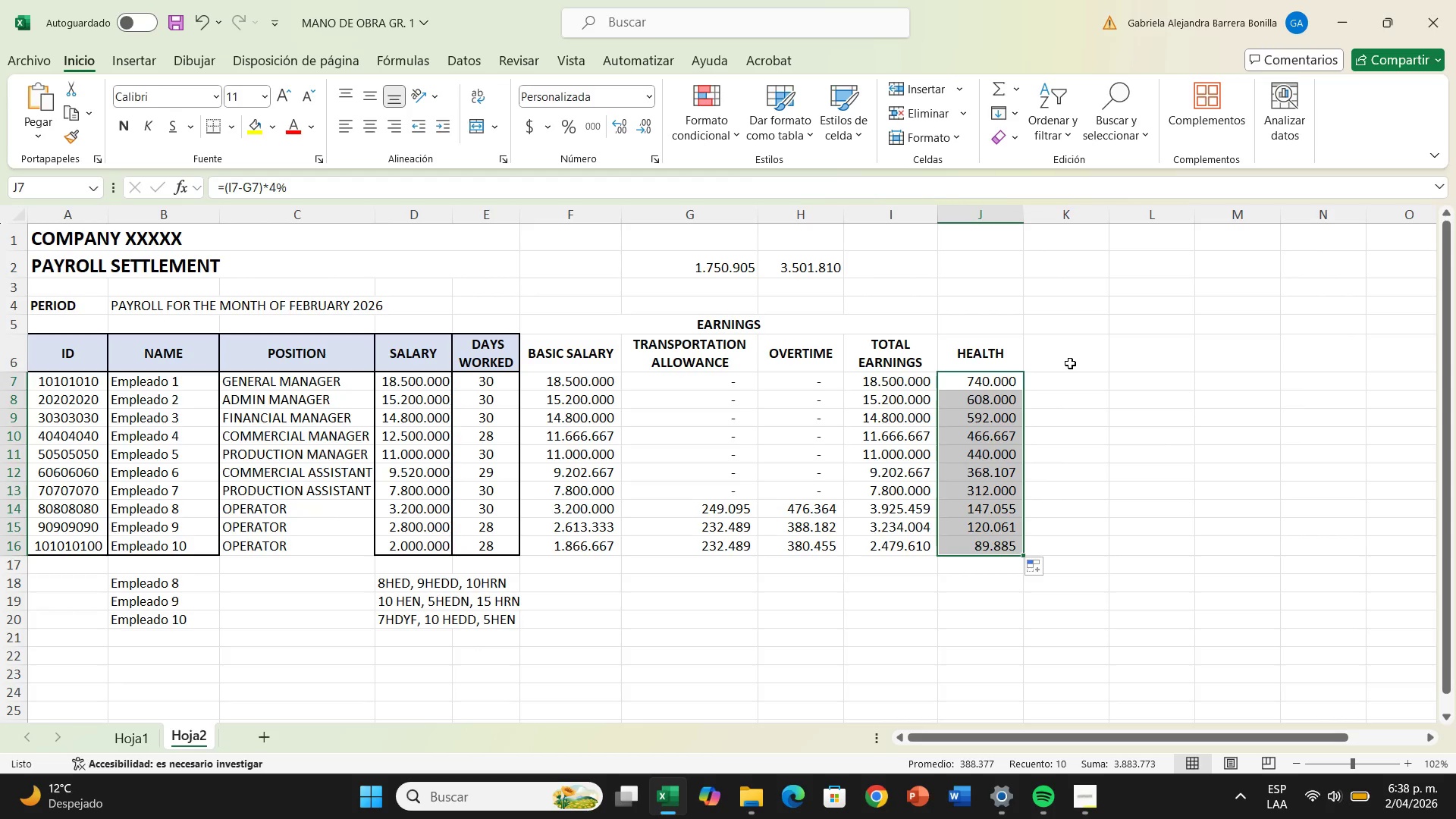 
wait(23.95)
 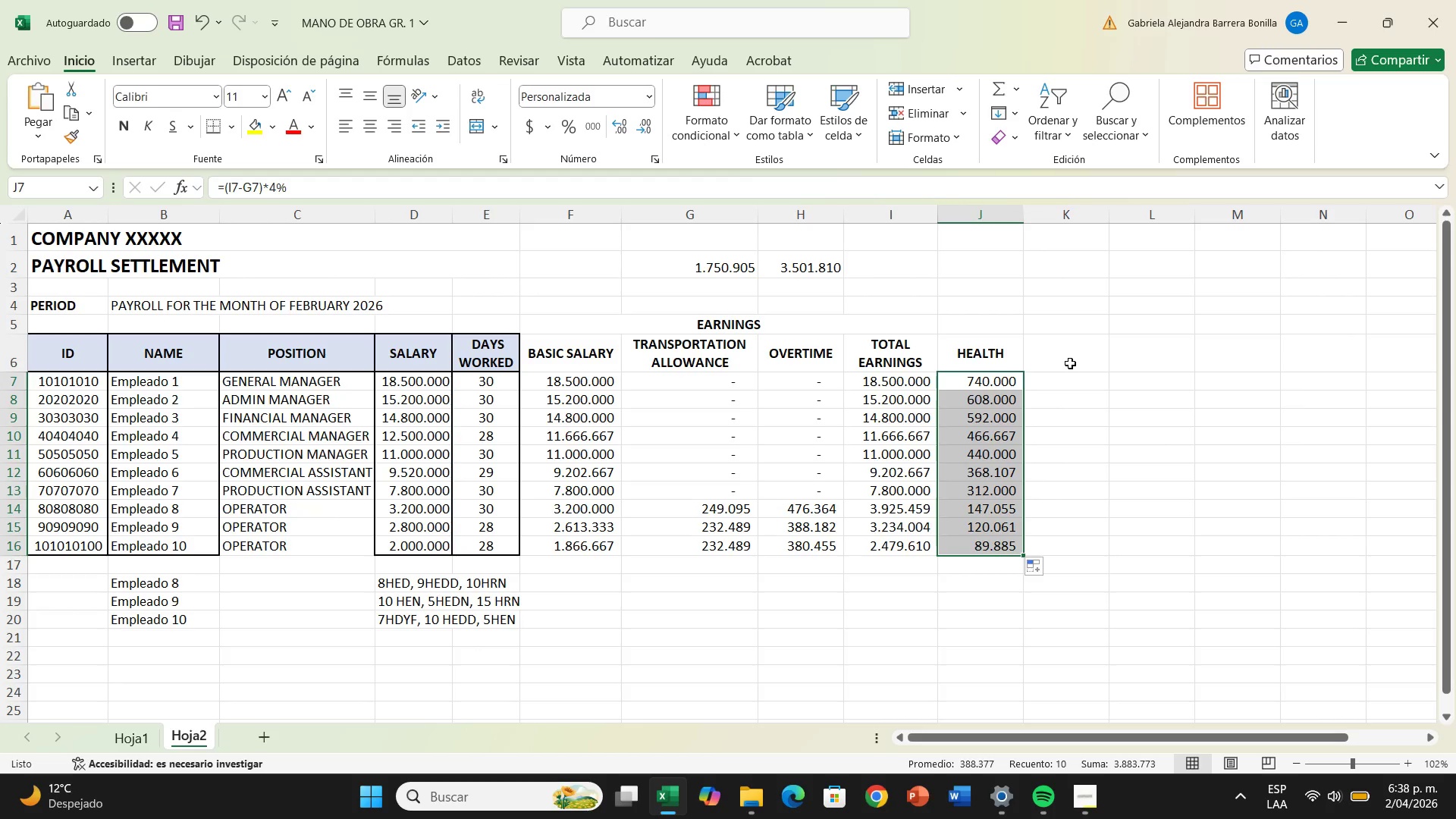 
left_click([1070, 363])
 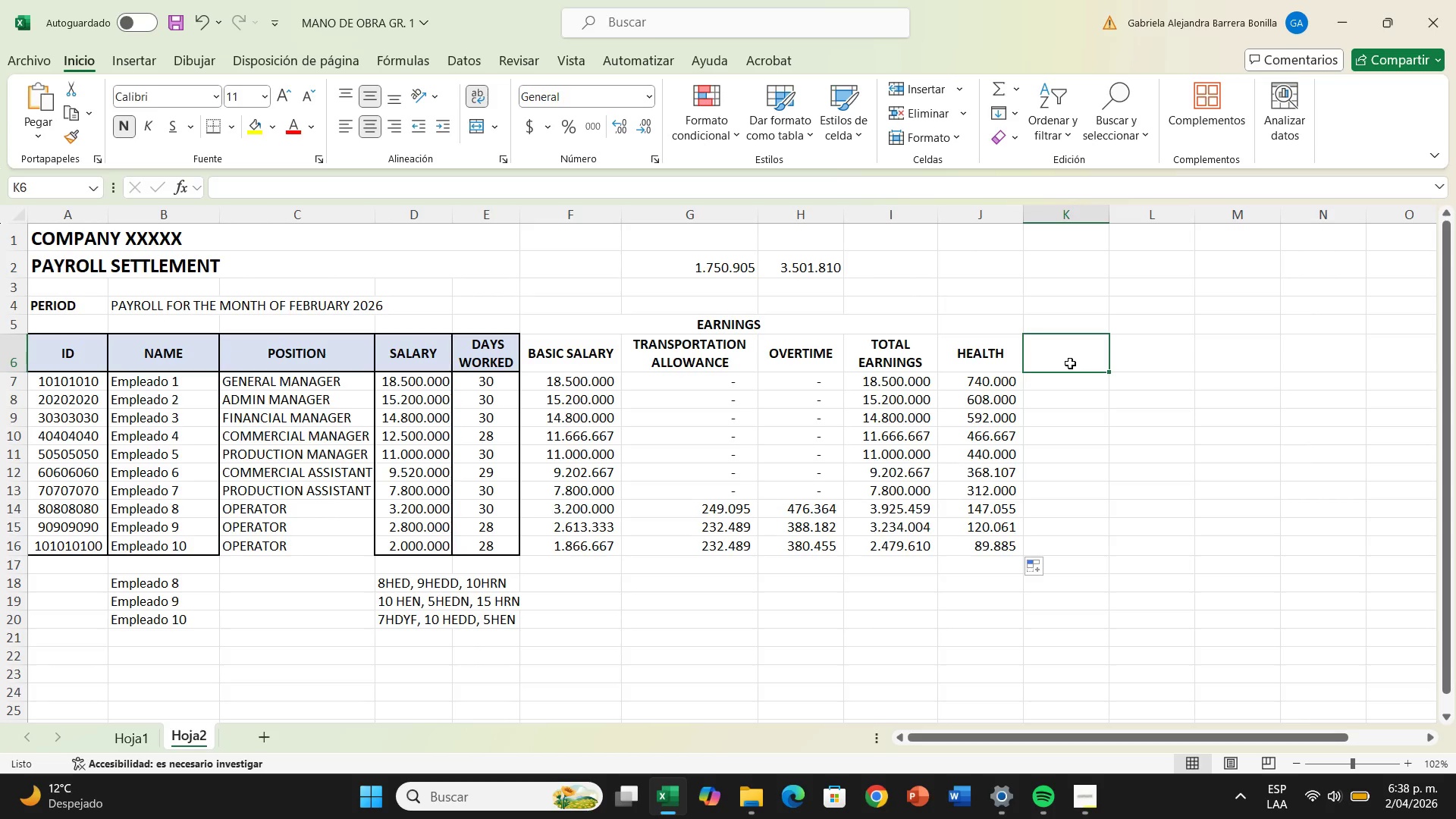 
wait(8.0)
 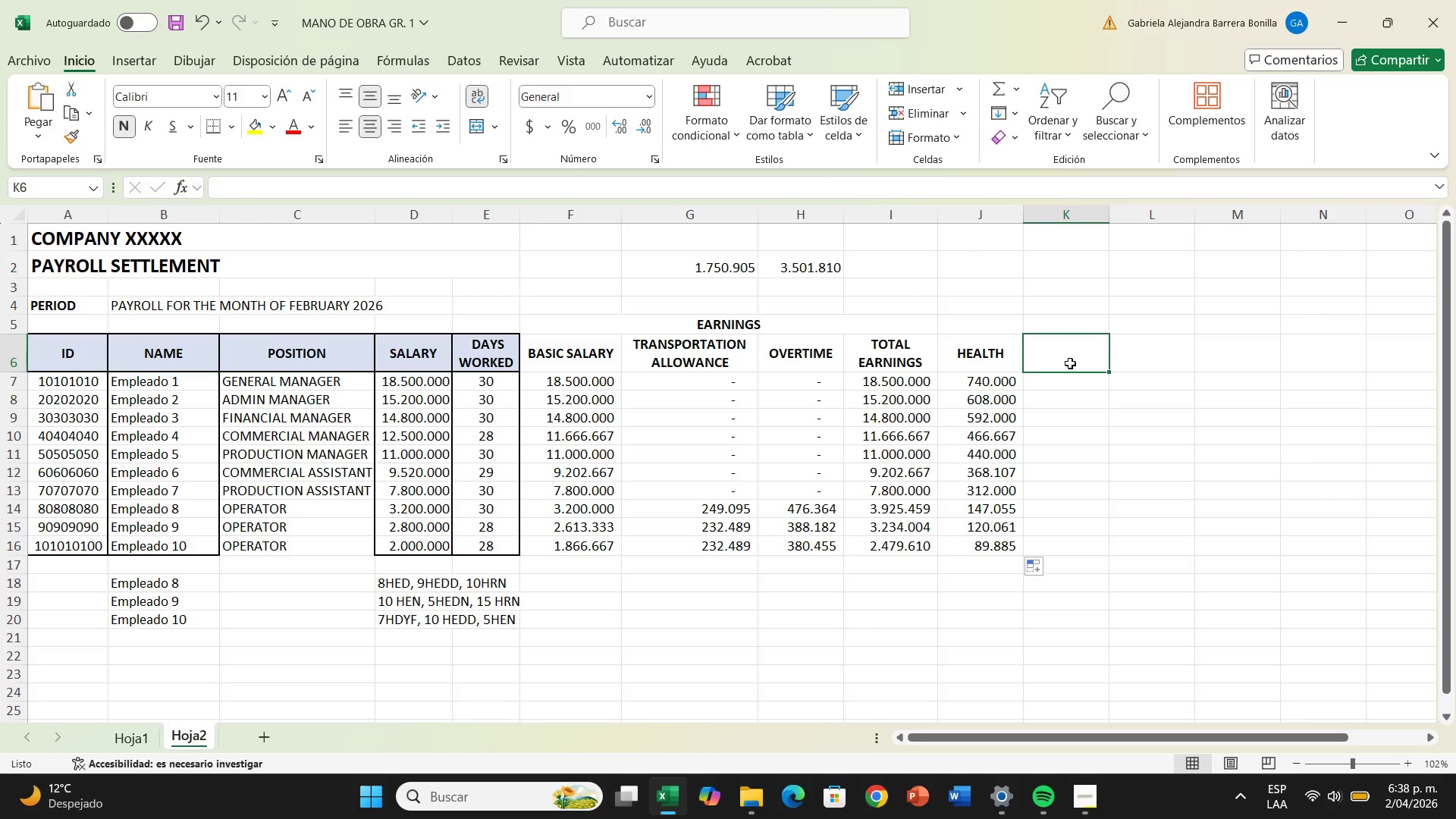 
type(pems)
key(Backspace)
key(Backspace)
type(nsion)
 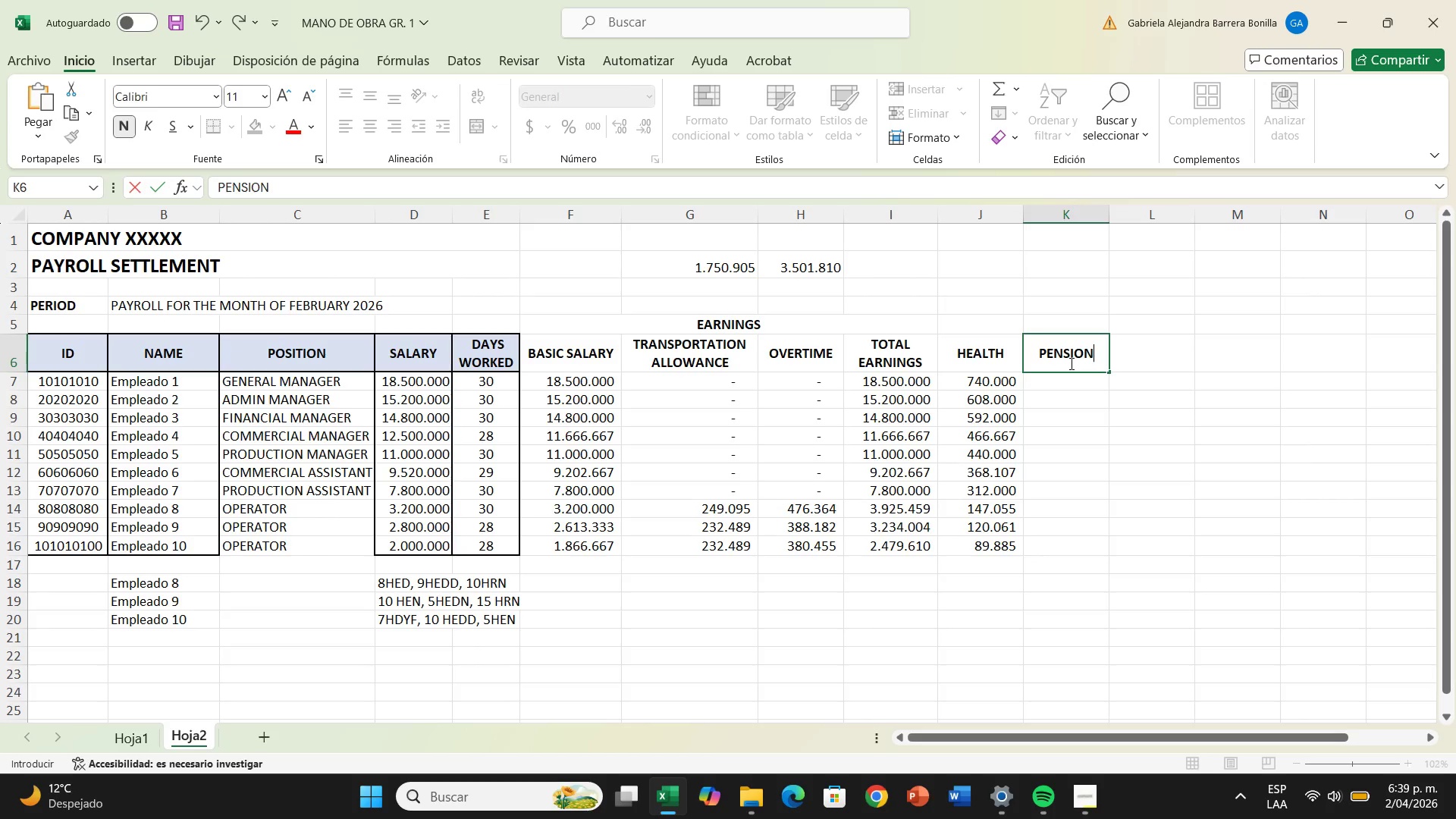 
key(Enter)
 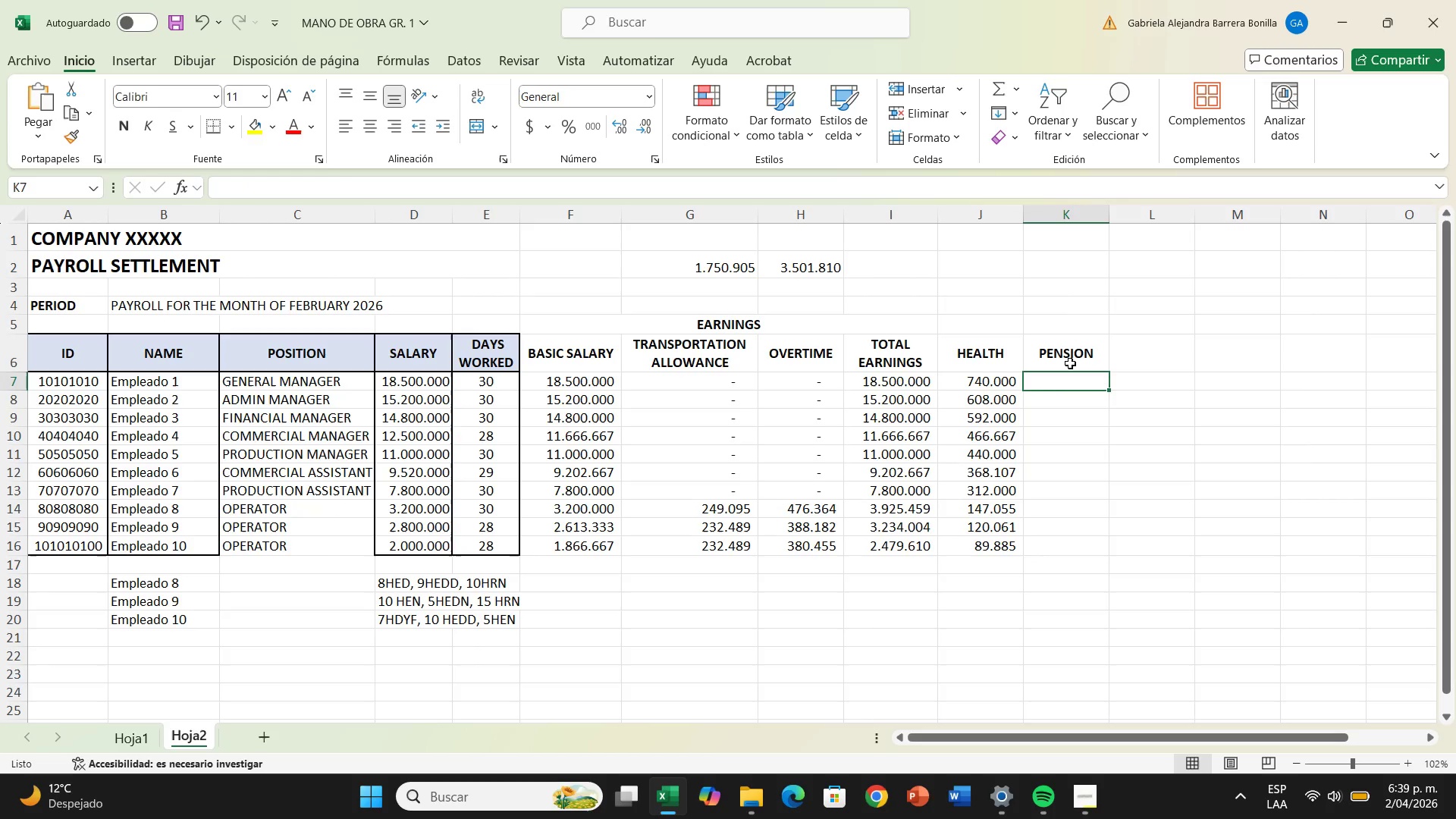 
type()*)
 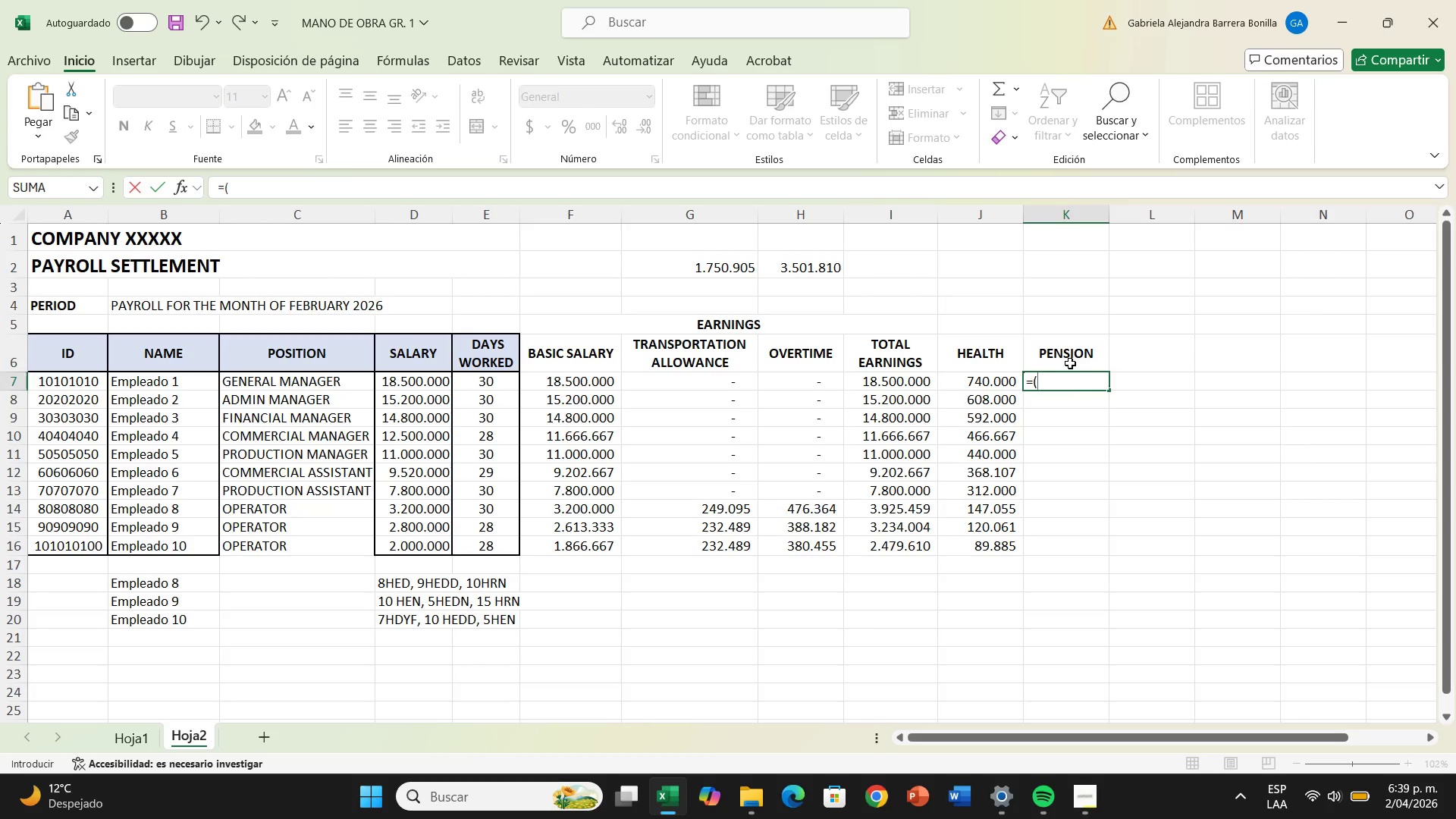 
left_click([915, 378])
 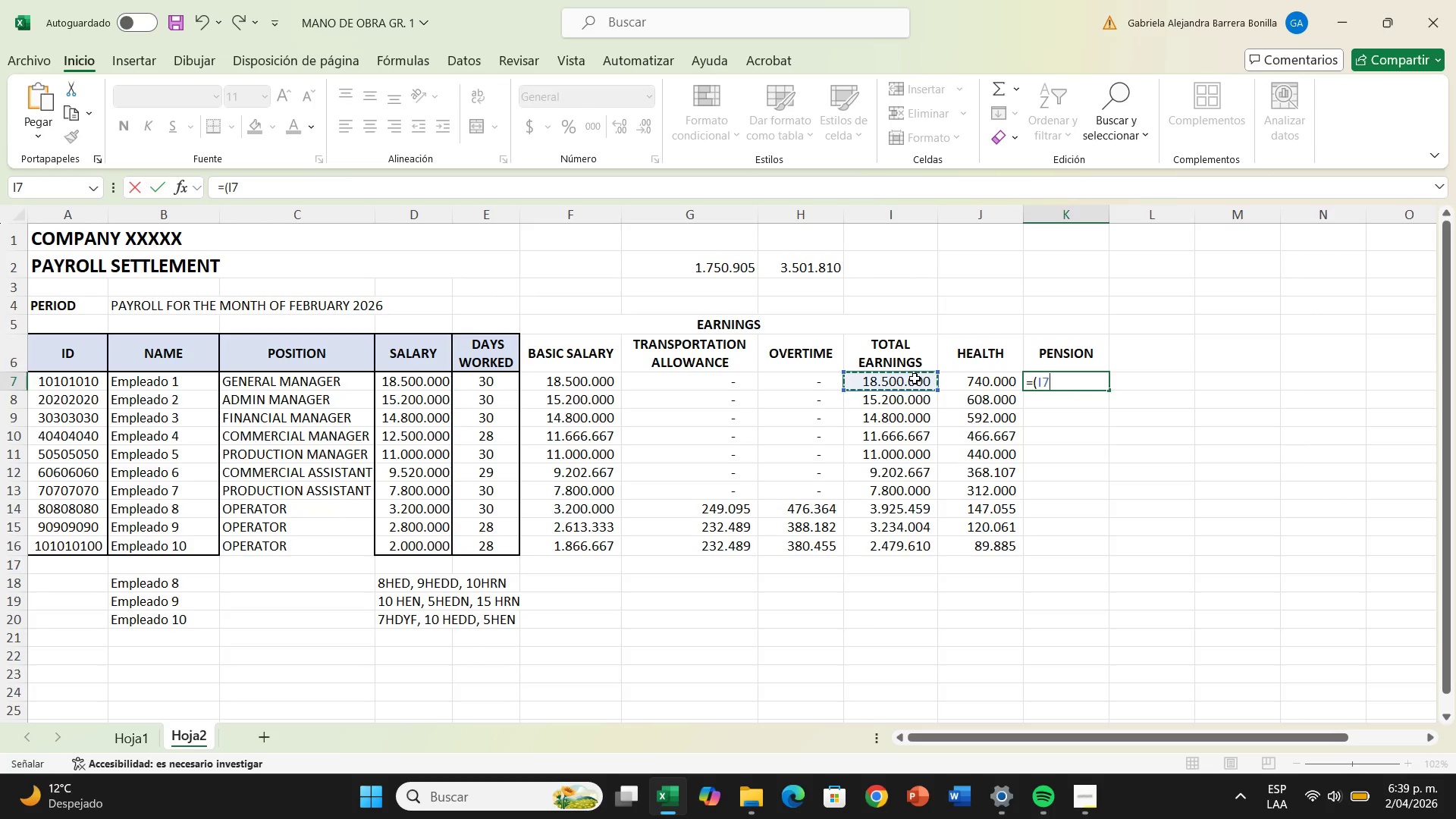 
key(Minus)
 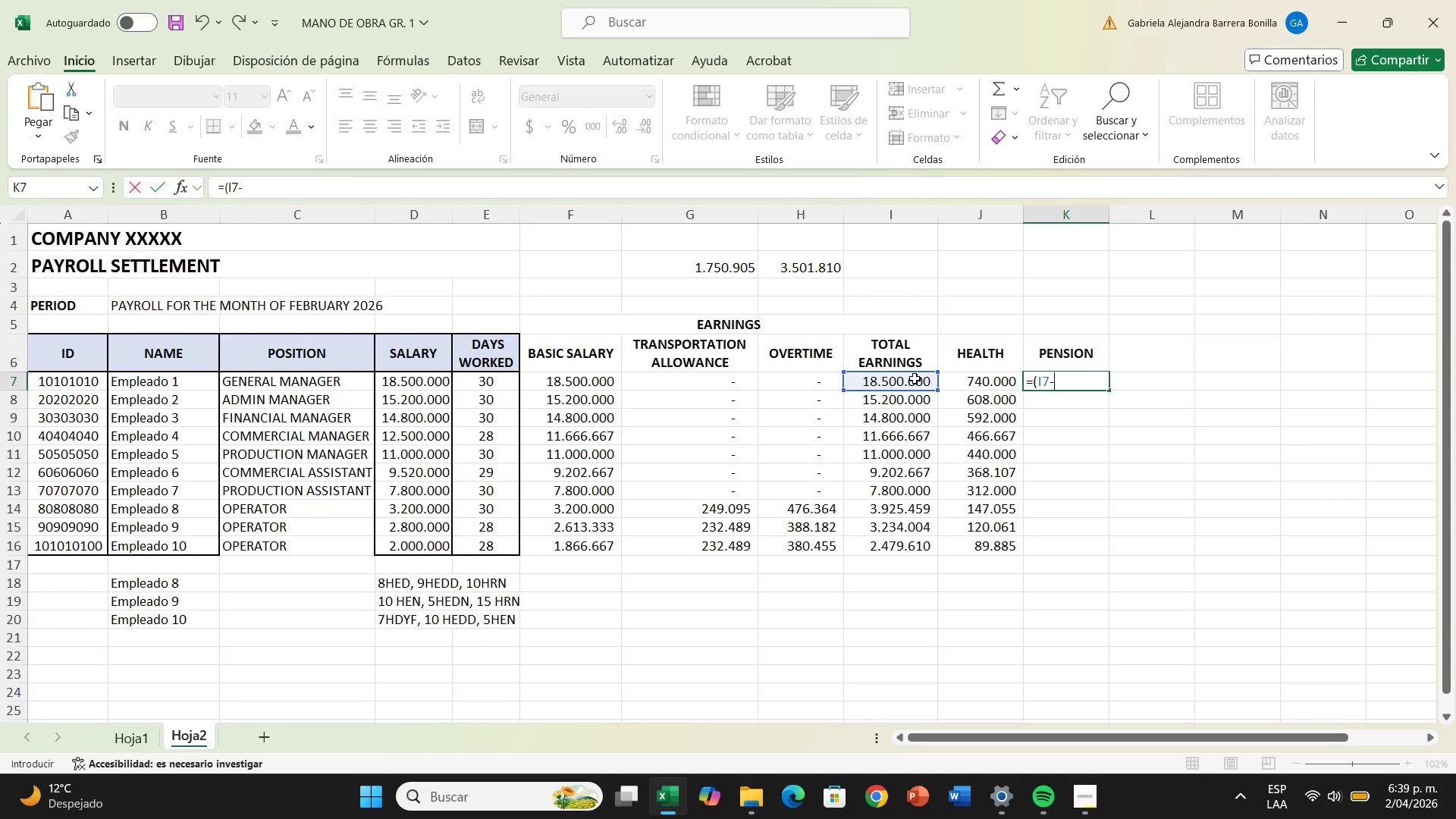 
wait(8.77)
 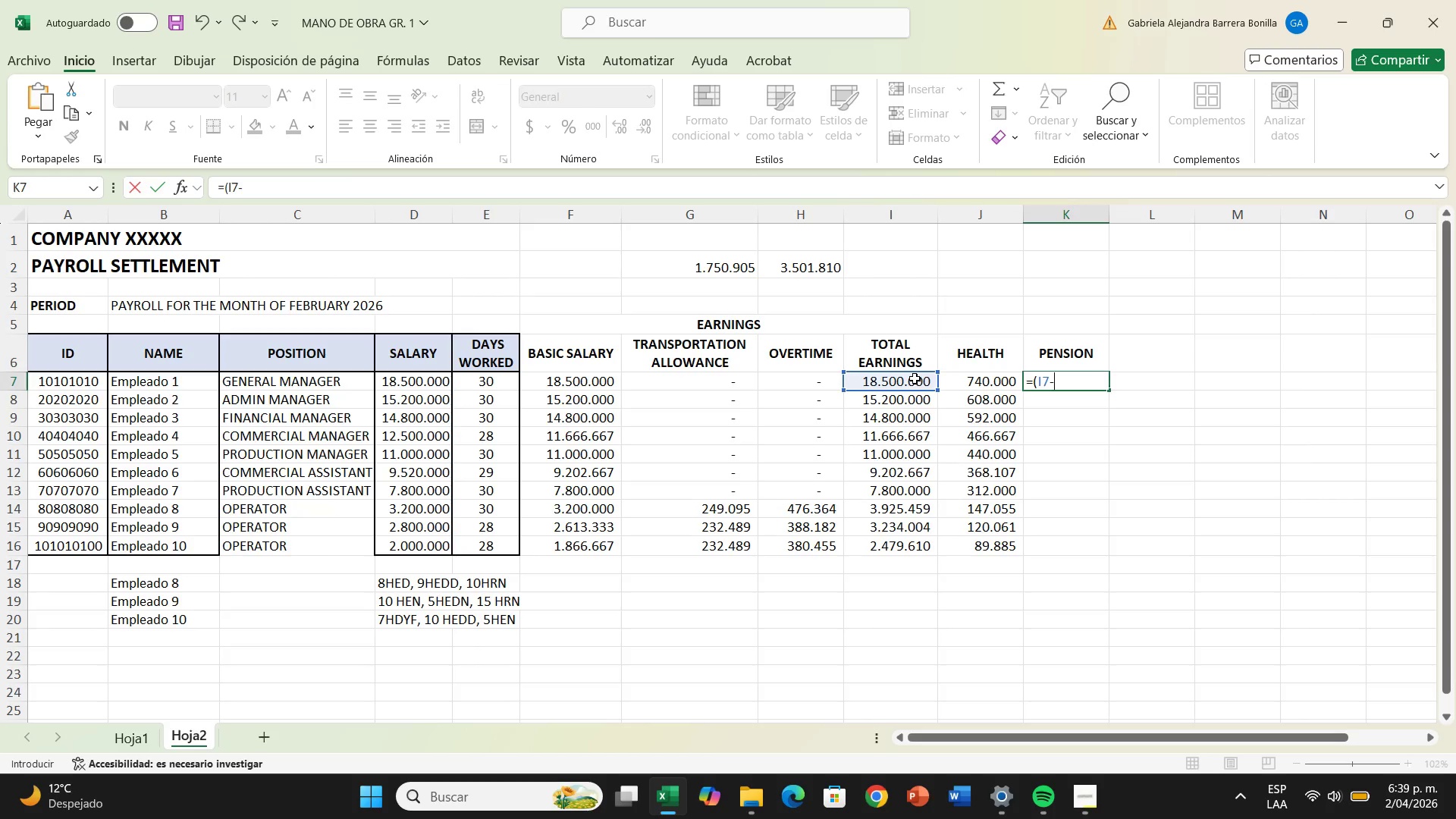 
left_click([742, 381])
 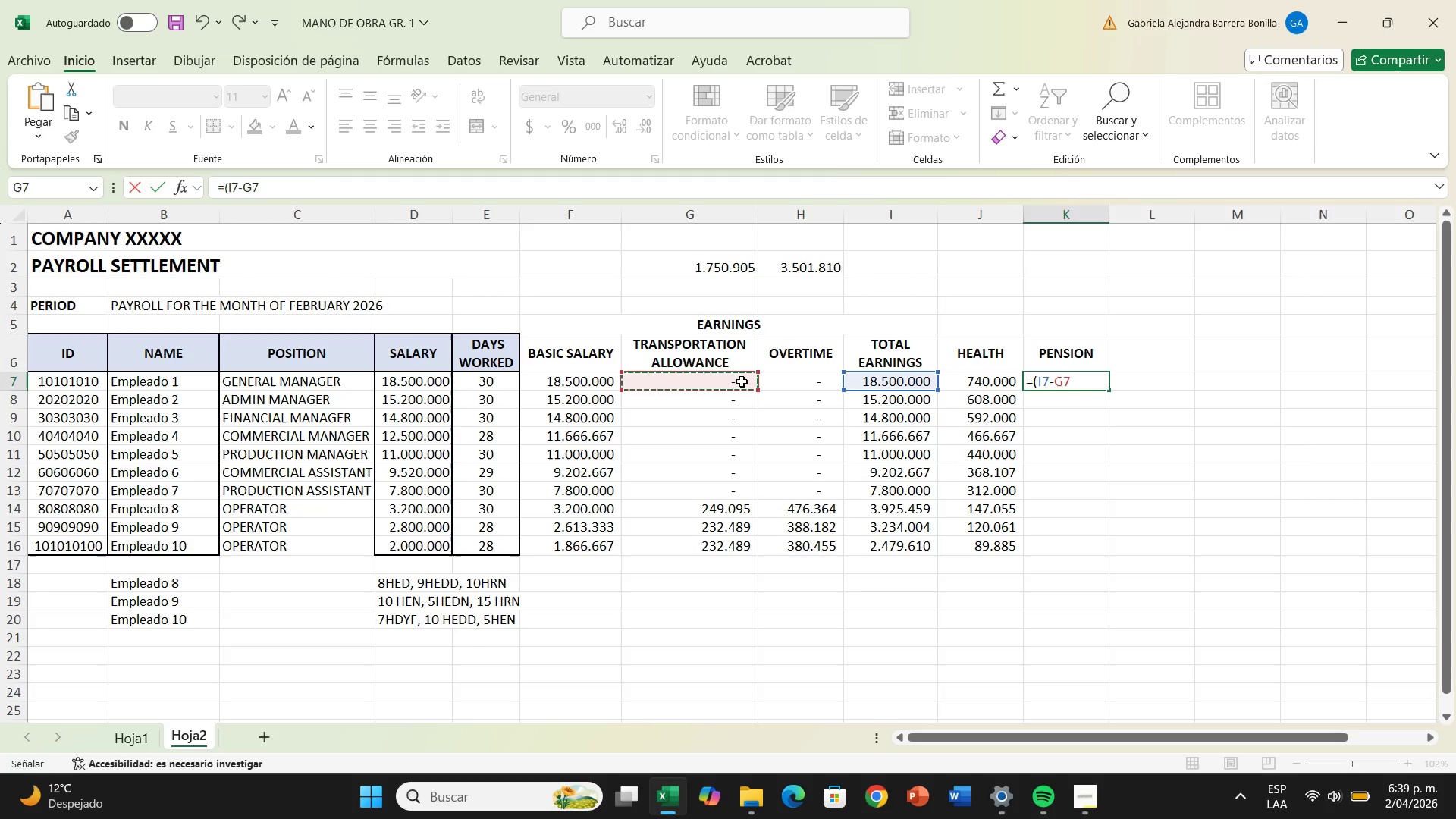 
key(Shift+9)
 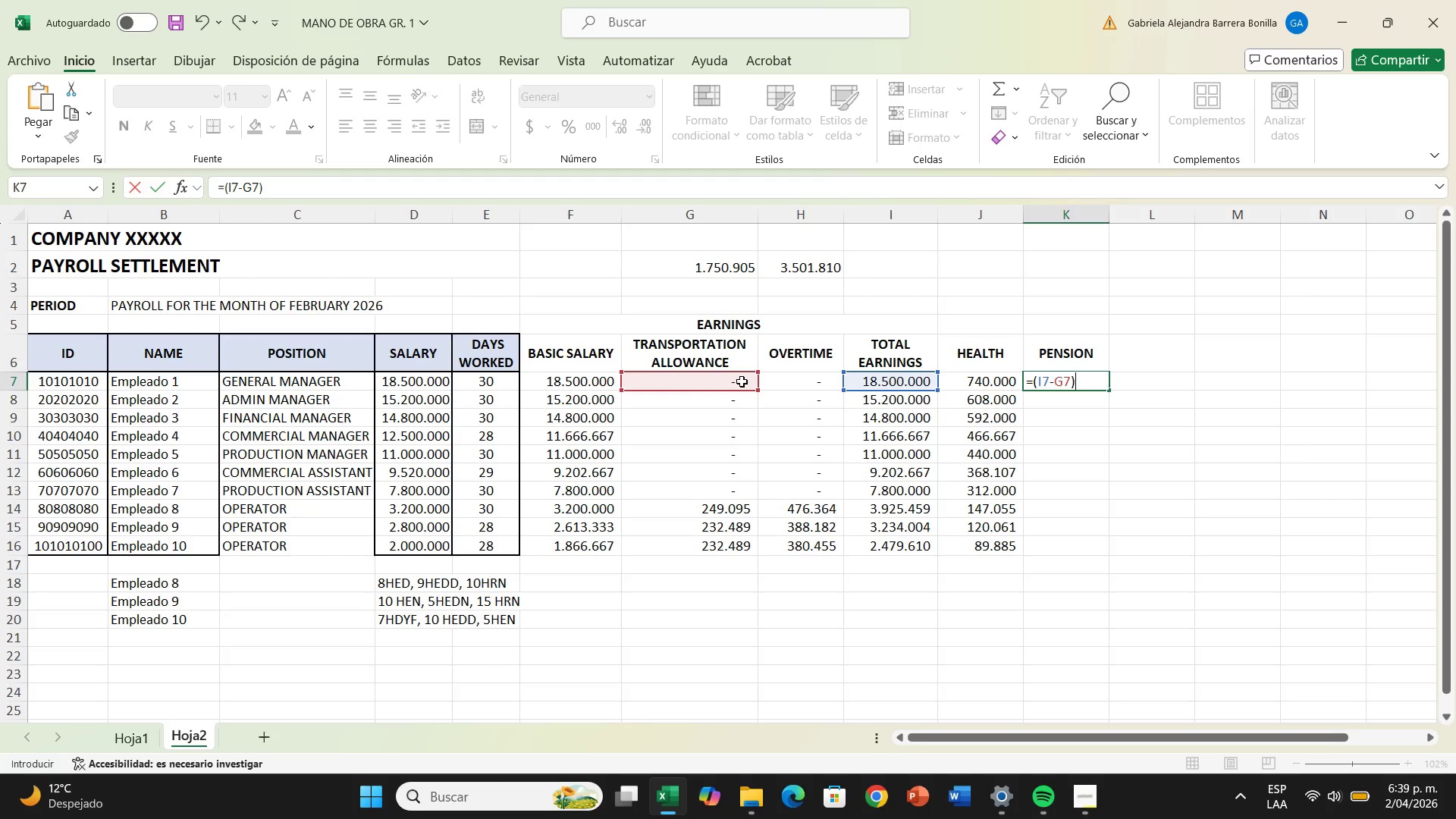 
key(Shift+ShiftRight)
 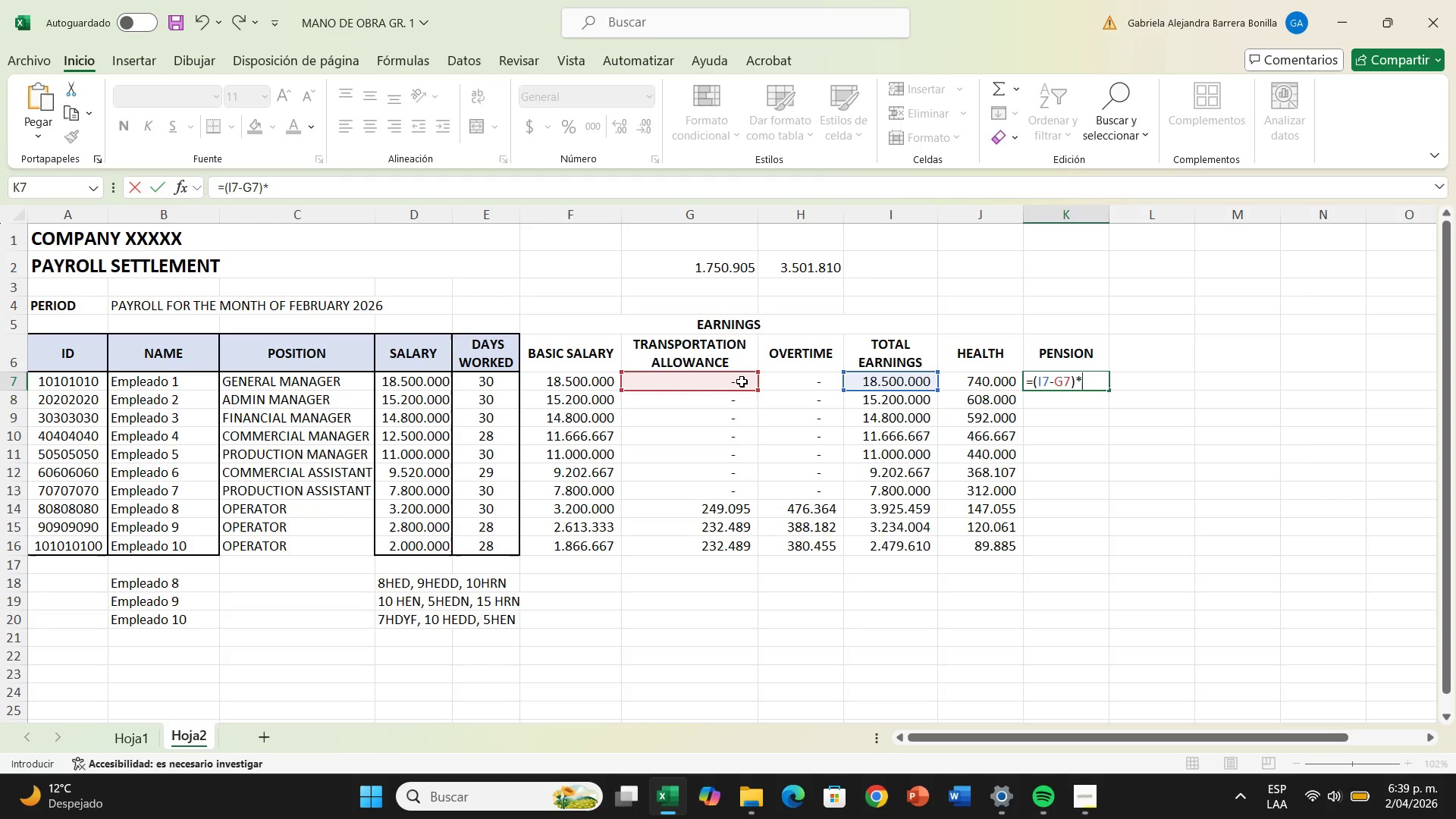 
key(Shift+Equal)
 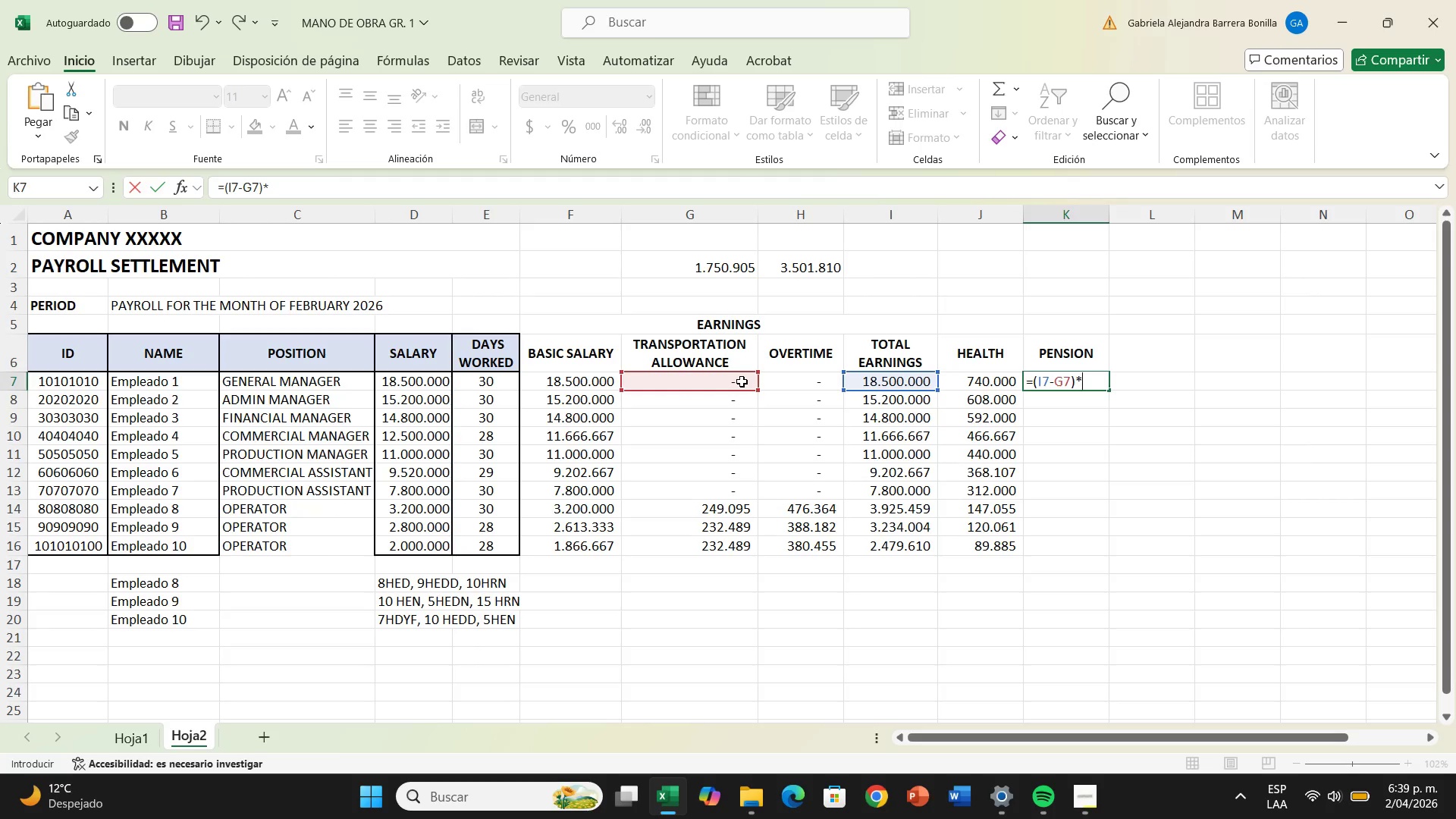 
key(4)
 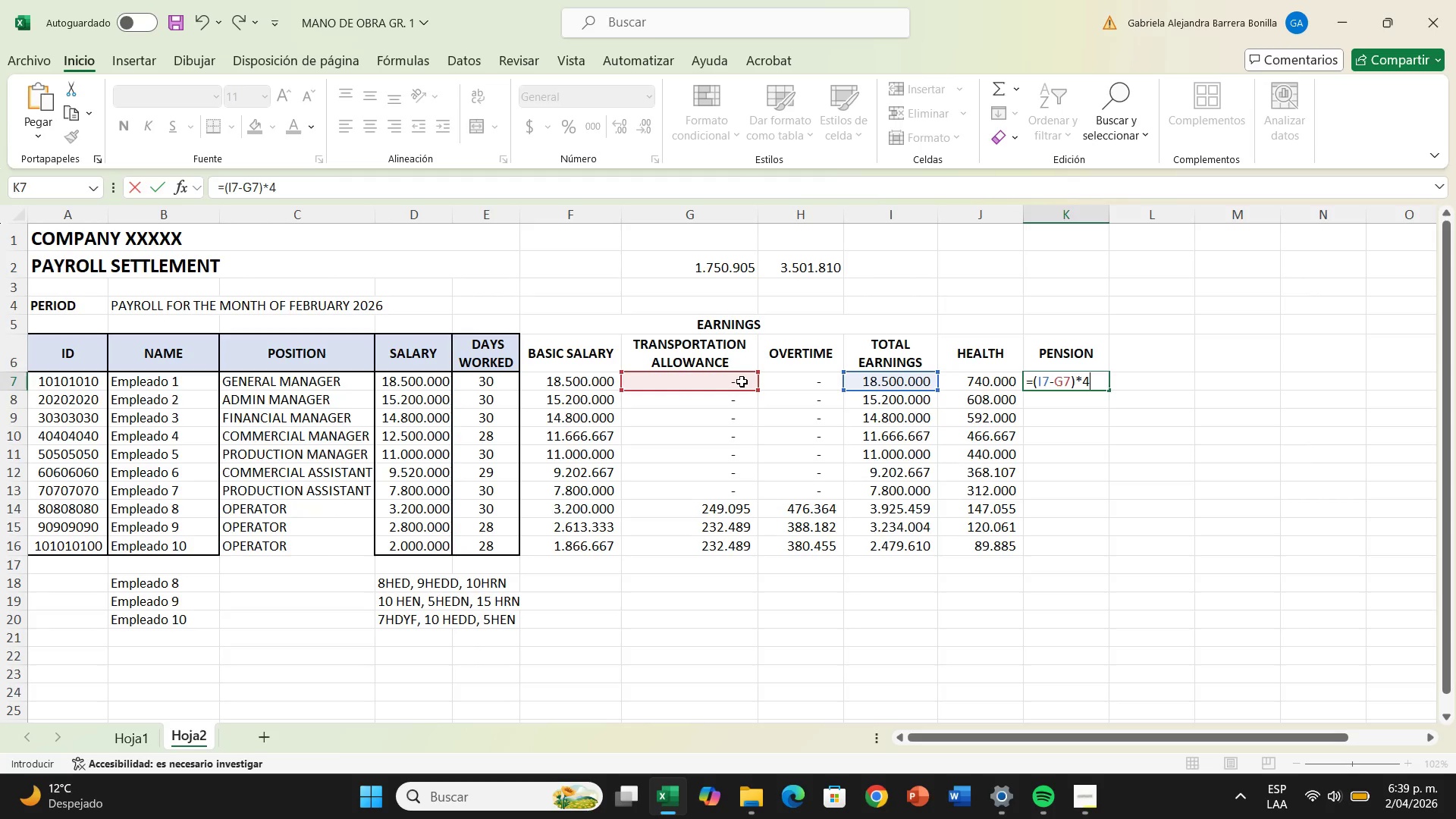 
hold_key(key=ShiftRight, duration=0.84)
 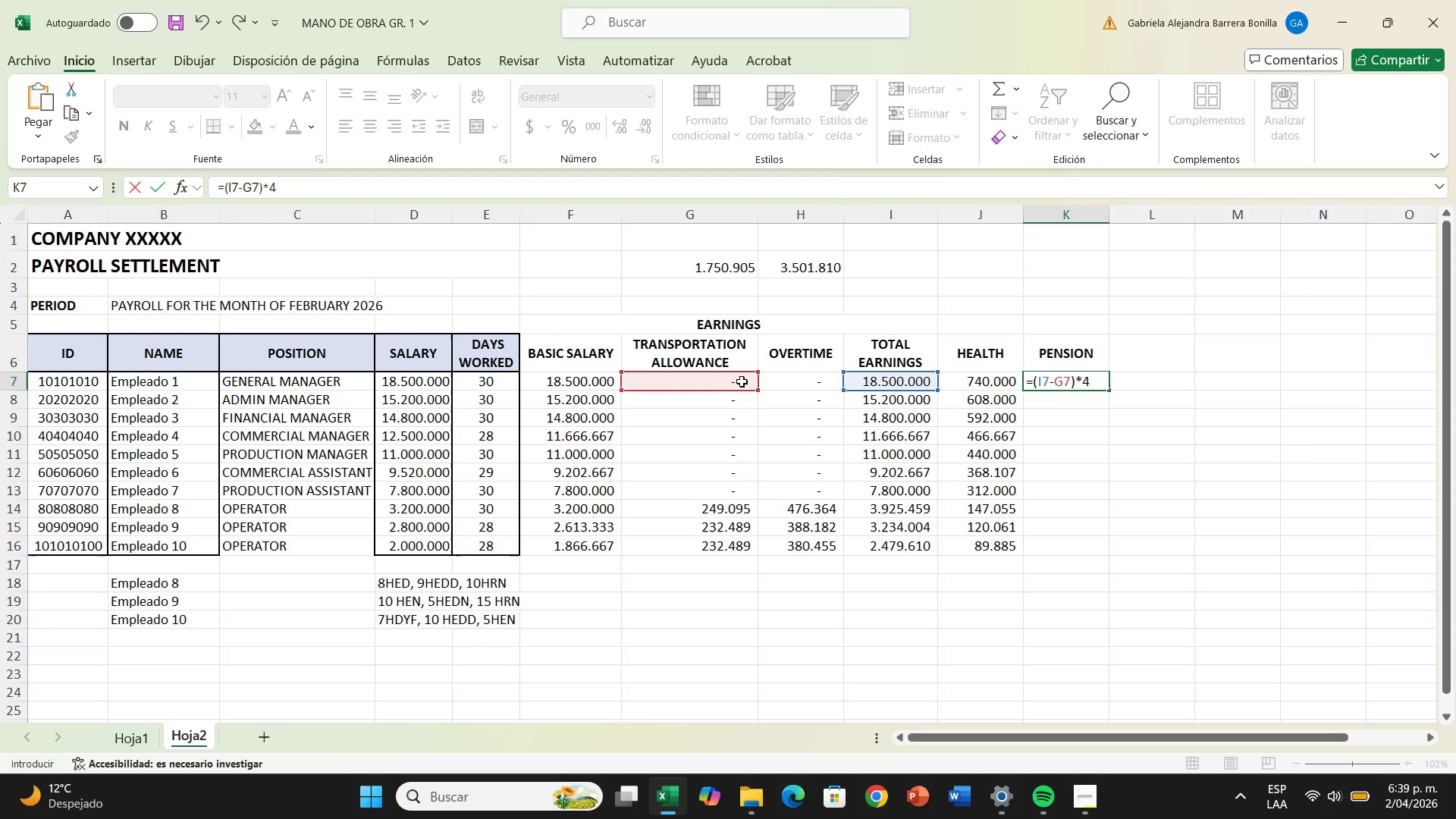 
key(Shift+ShiftRight)
 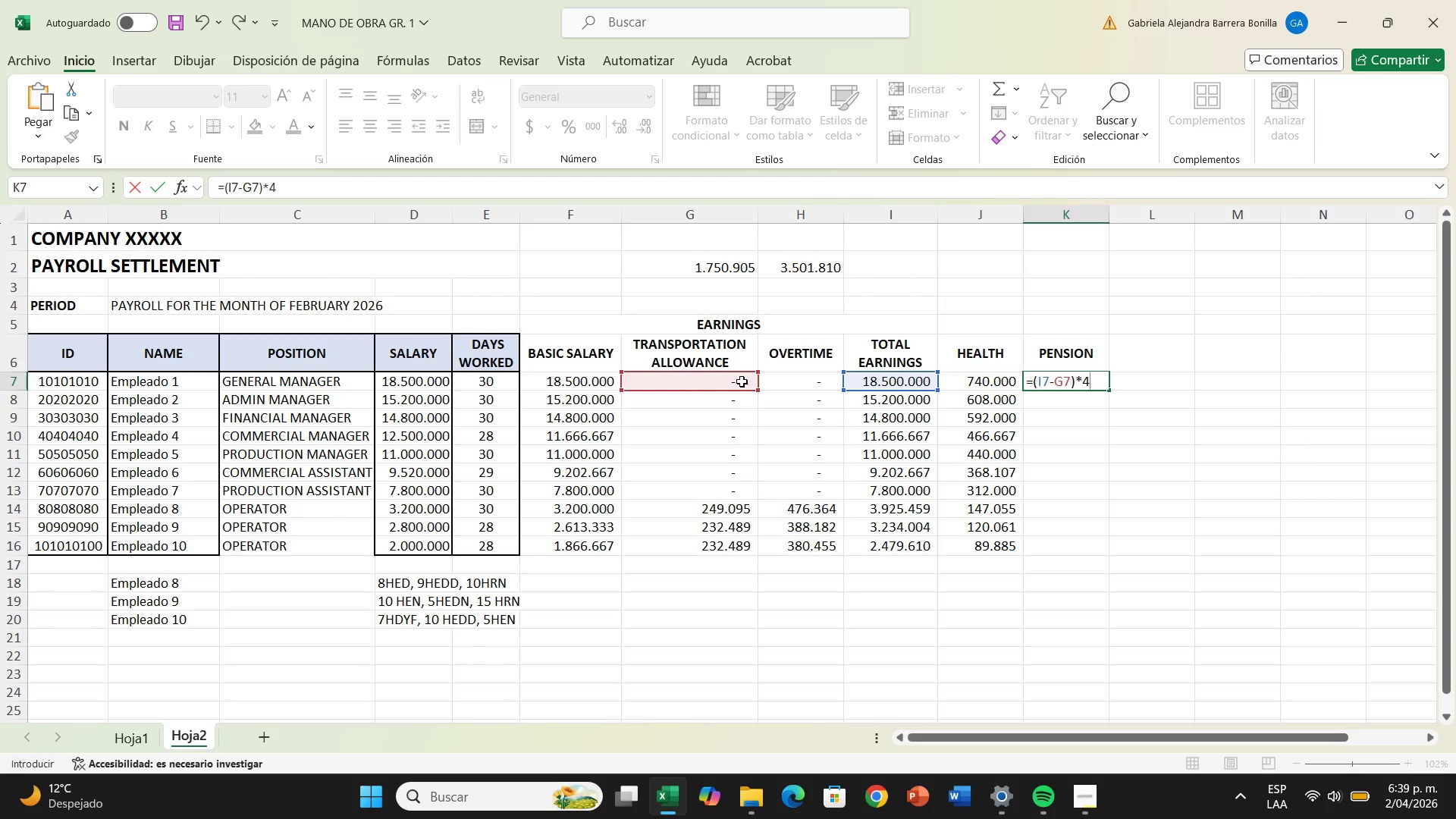 
key(Shift+5)
 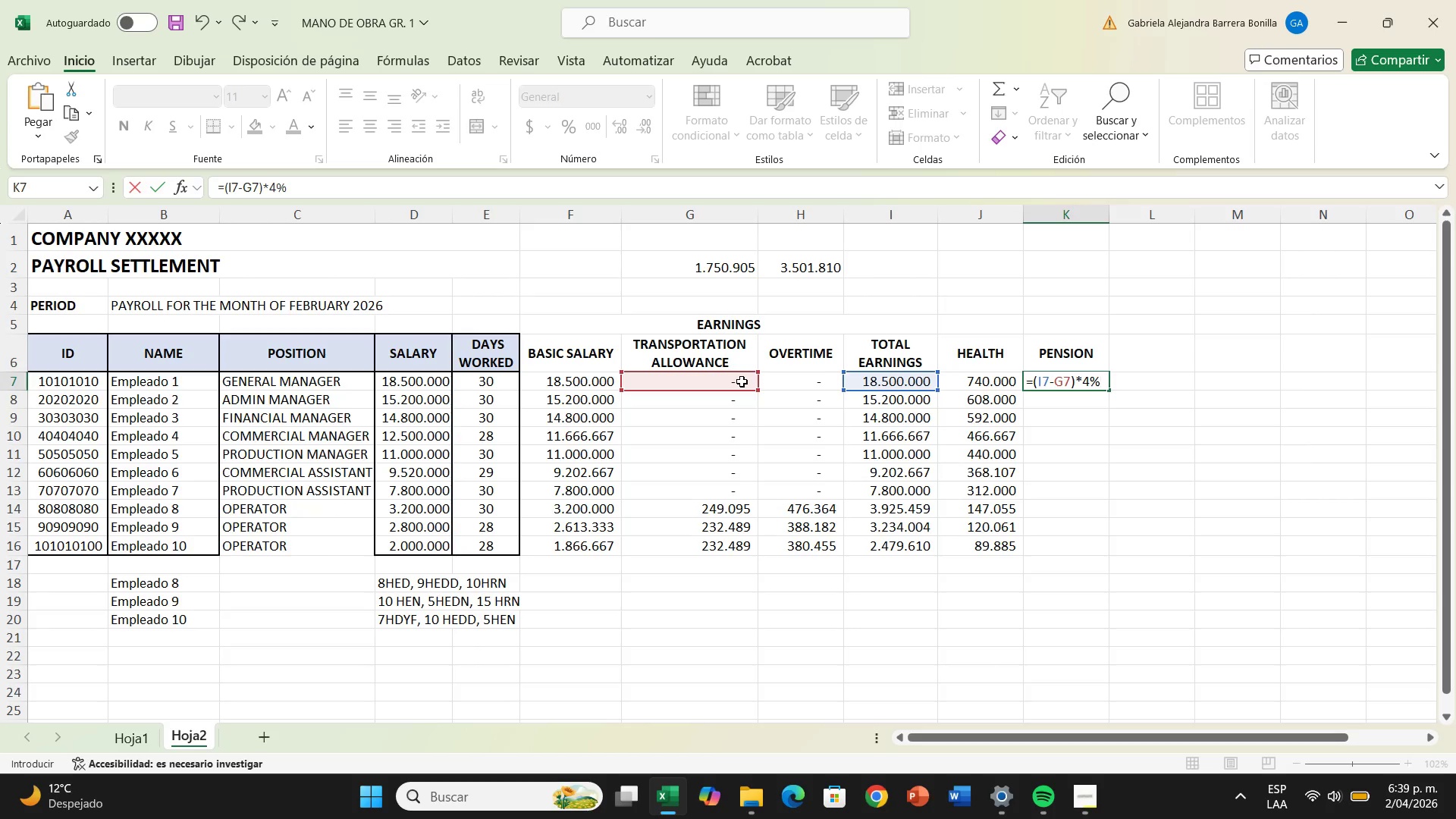 
key(Enter)
 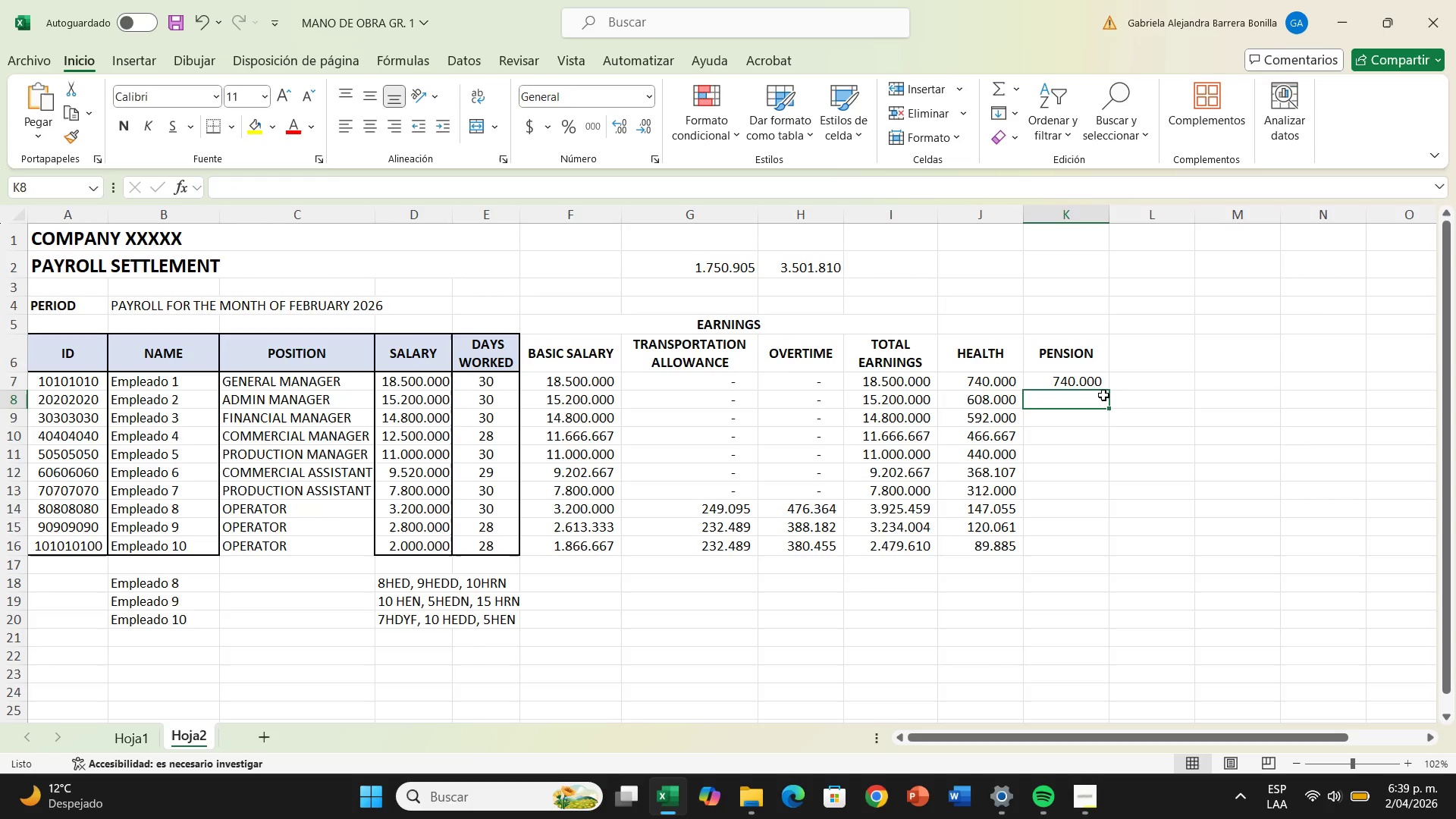 
left_click([1105, 396])
 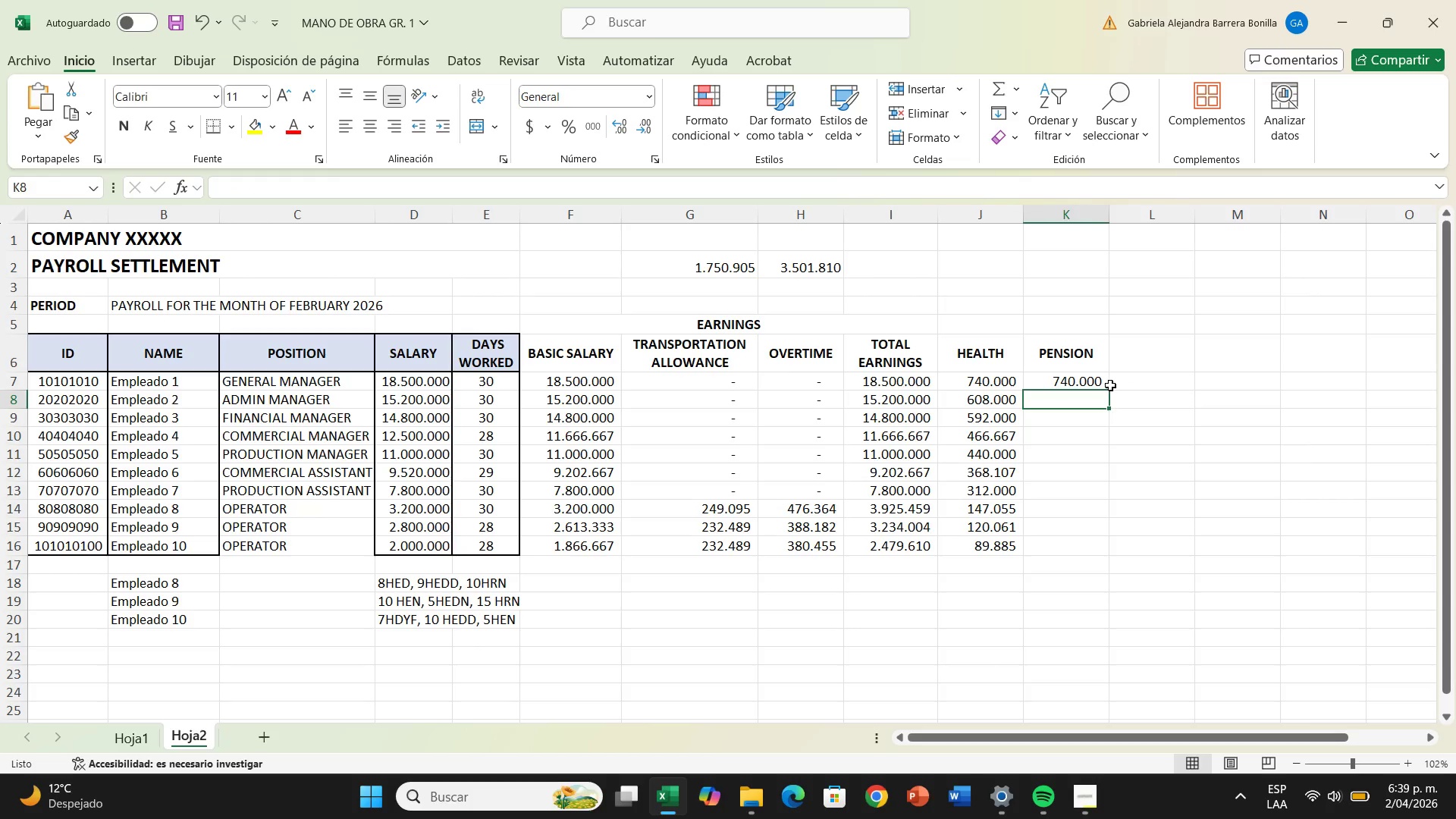 
left_click([1110, 385])
 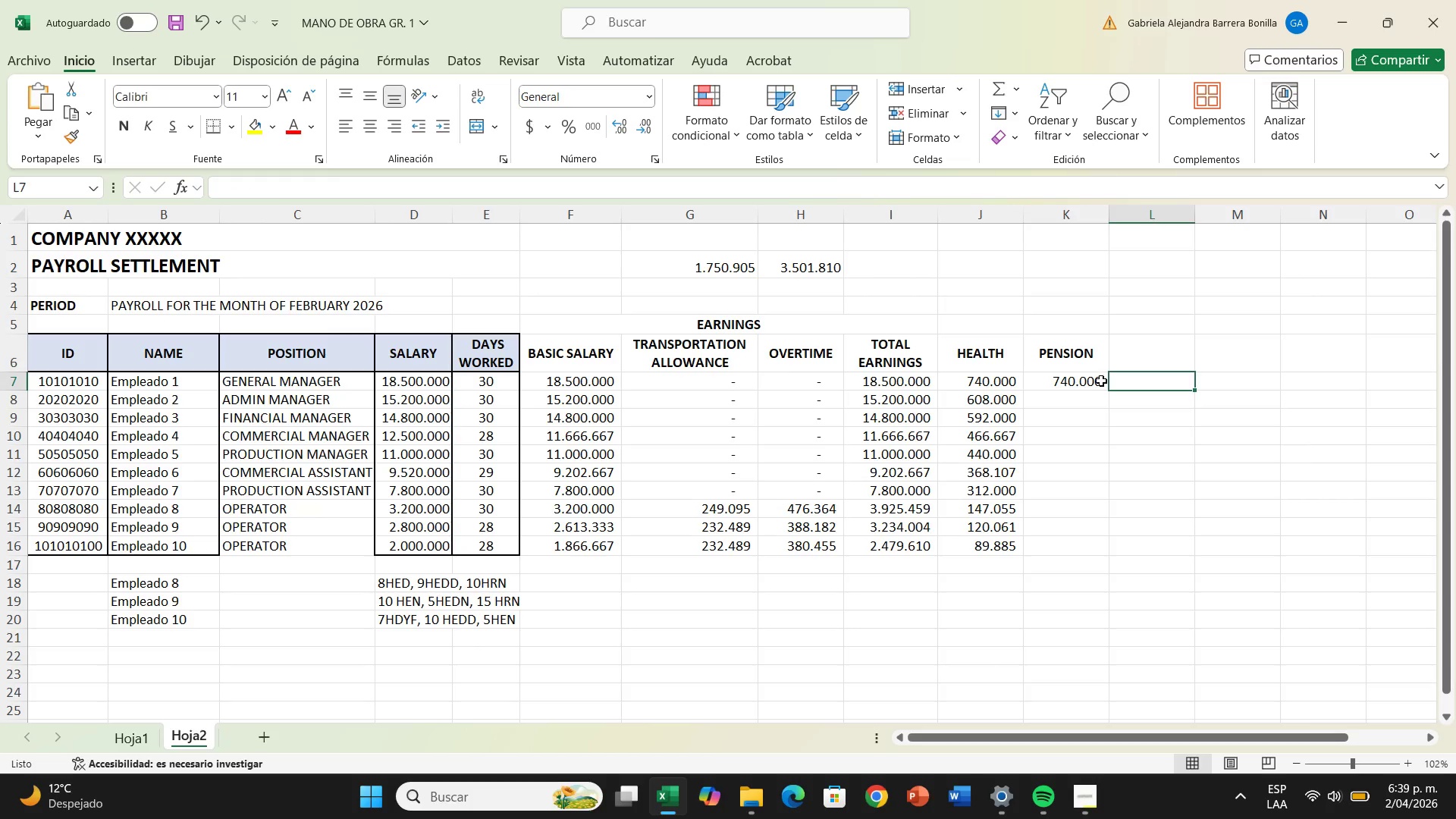 
left_click([1101, 381])
 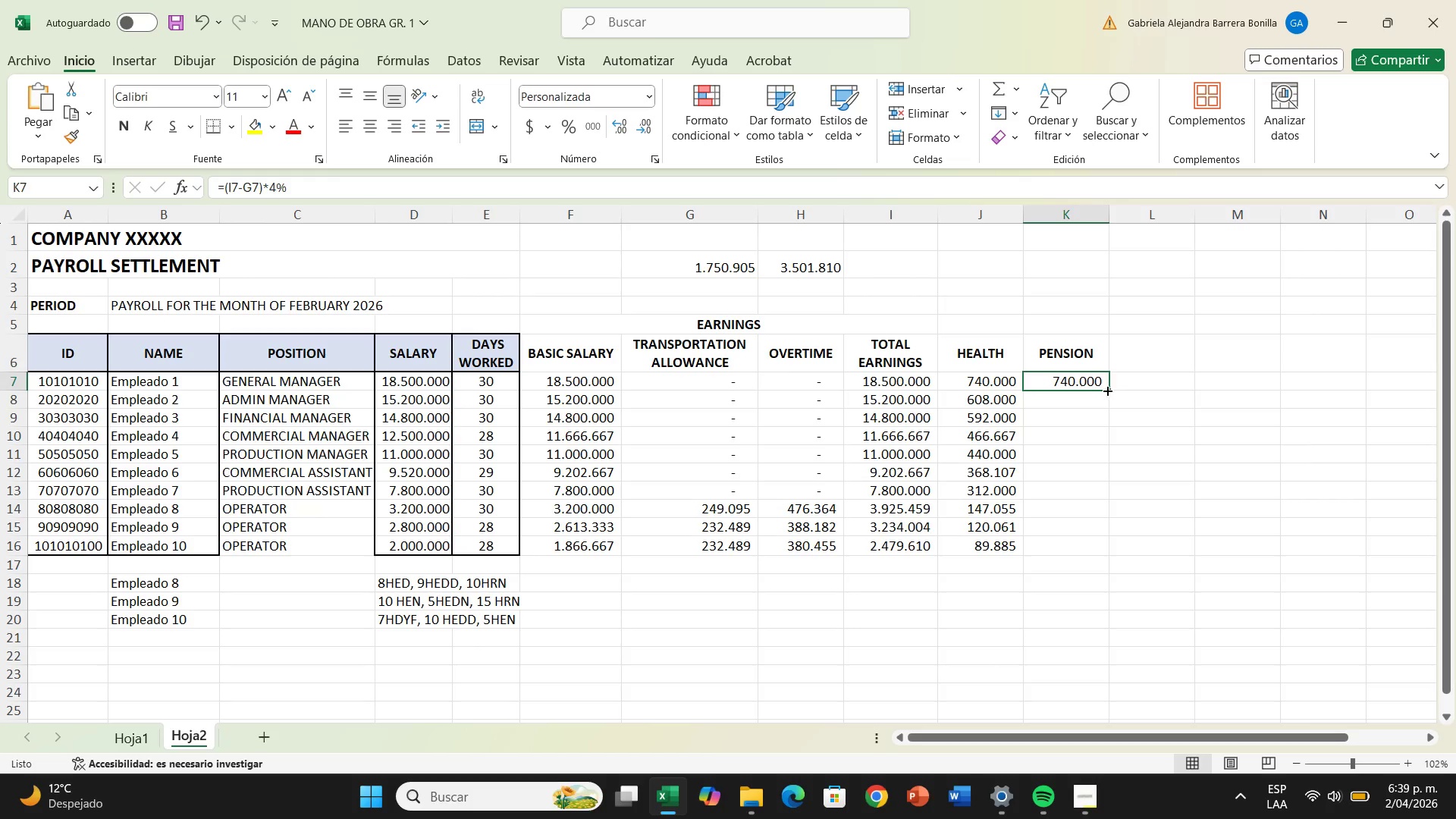 
left_click_drag(start_coordinate=[1106, 390], to_coordinate=[1114, 570])
 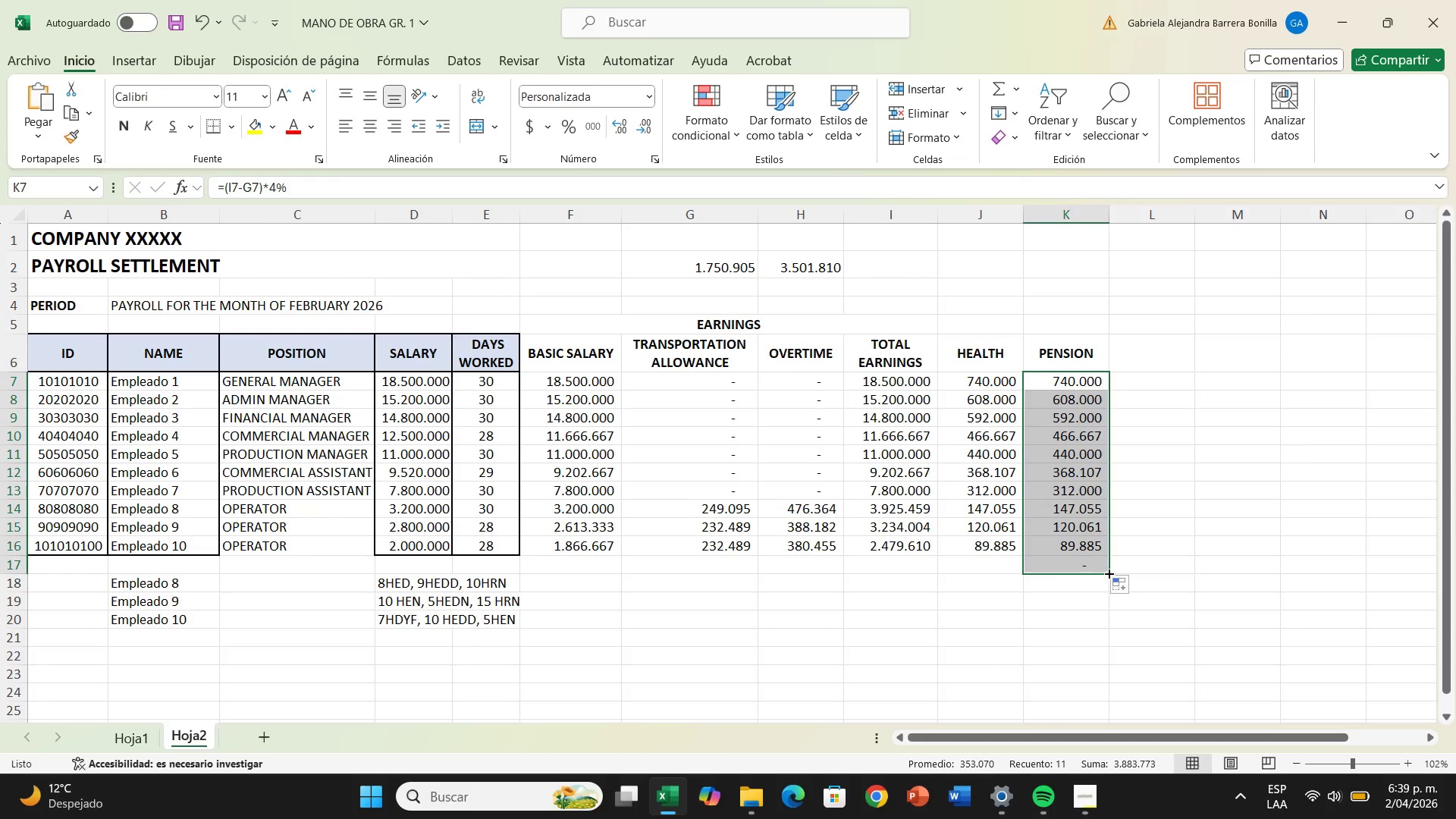 
left_click_drag(start_coordinate=[1110, 570], to_coordinate=[1105, 551])
 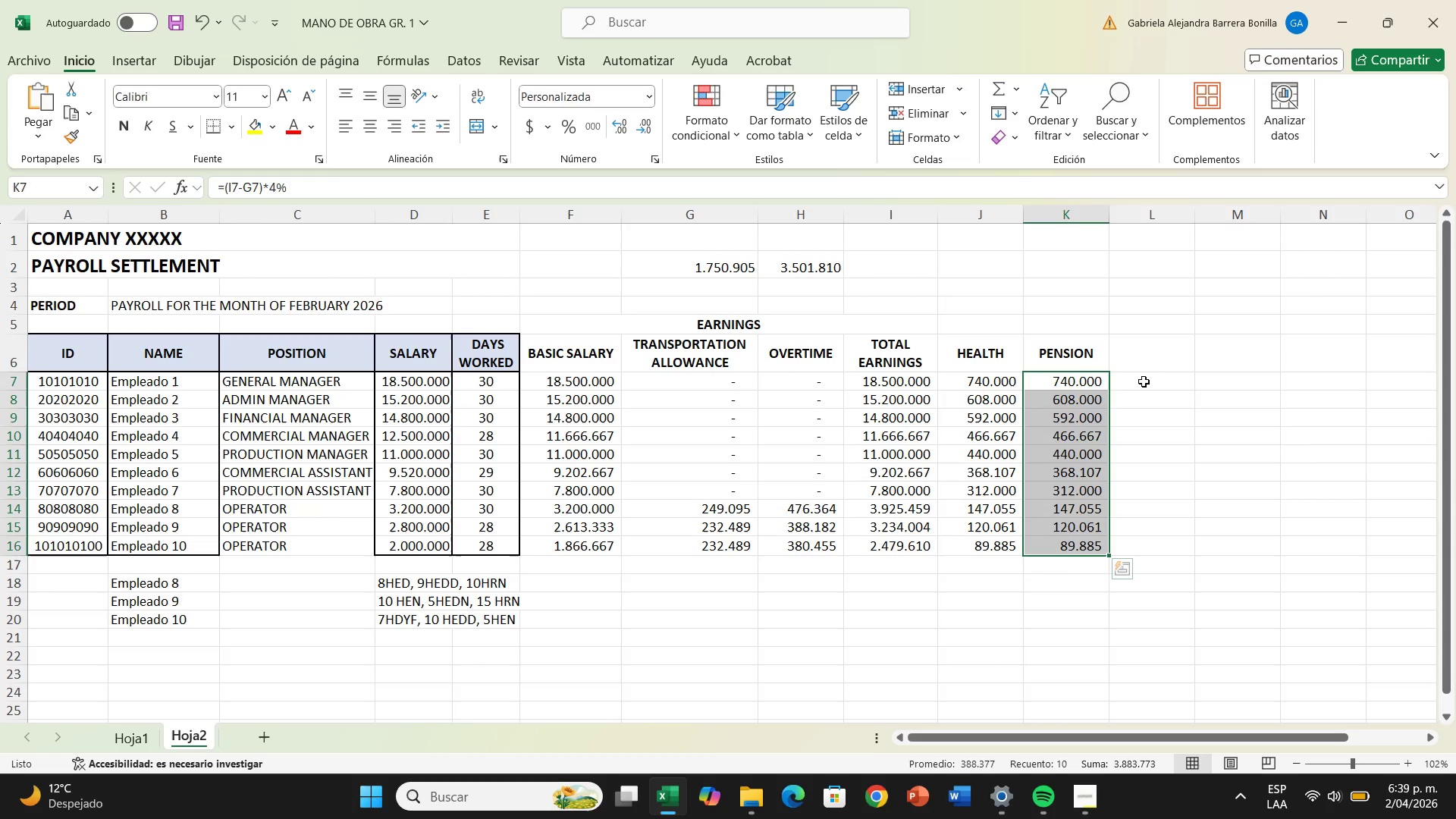 
left_click([1144, 381])
 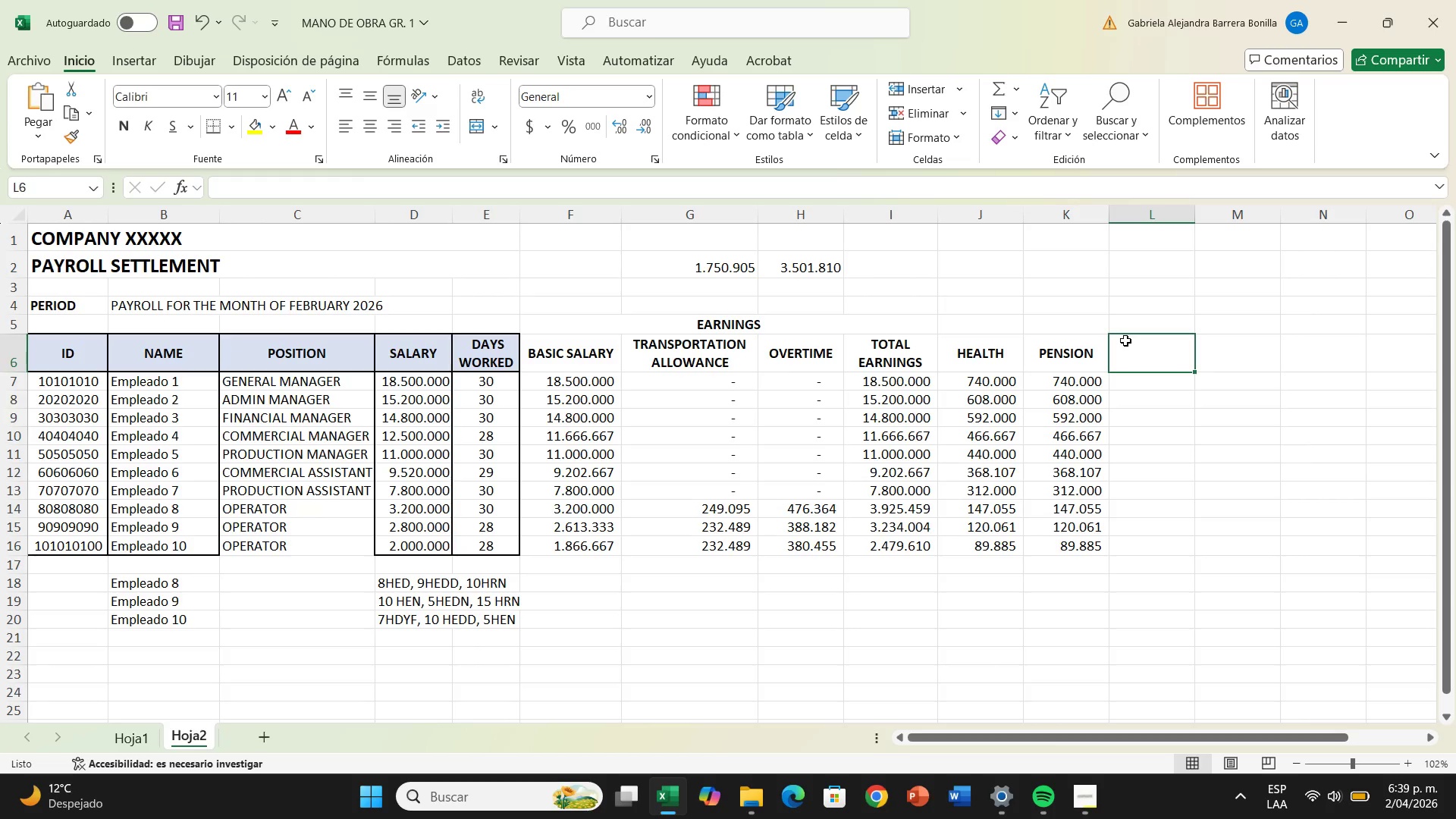 
left_click([1125, 340])
 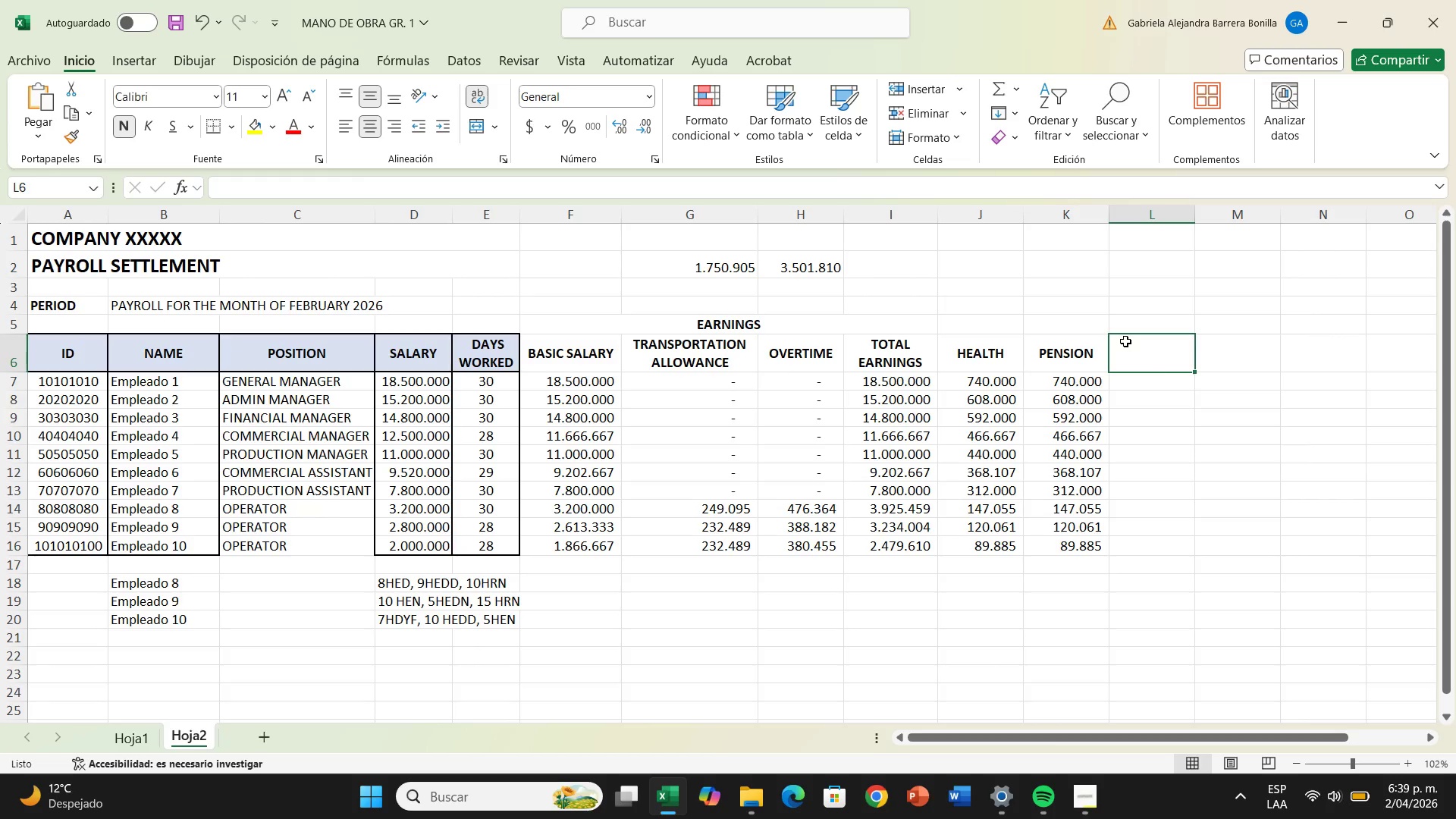 
type(solidary)
key(Backspace)
type(ity fund)
 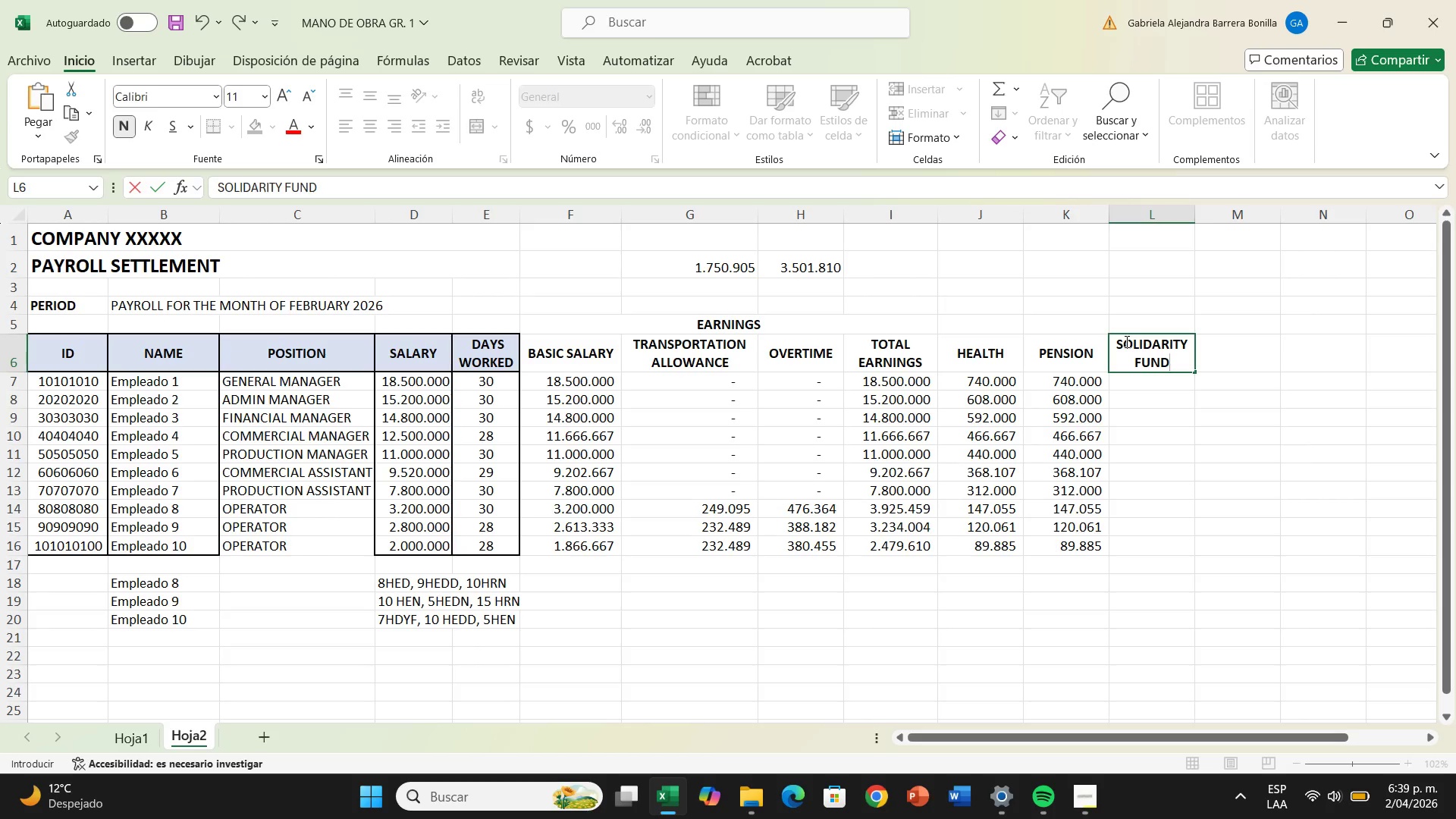 
key(Enter)
 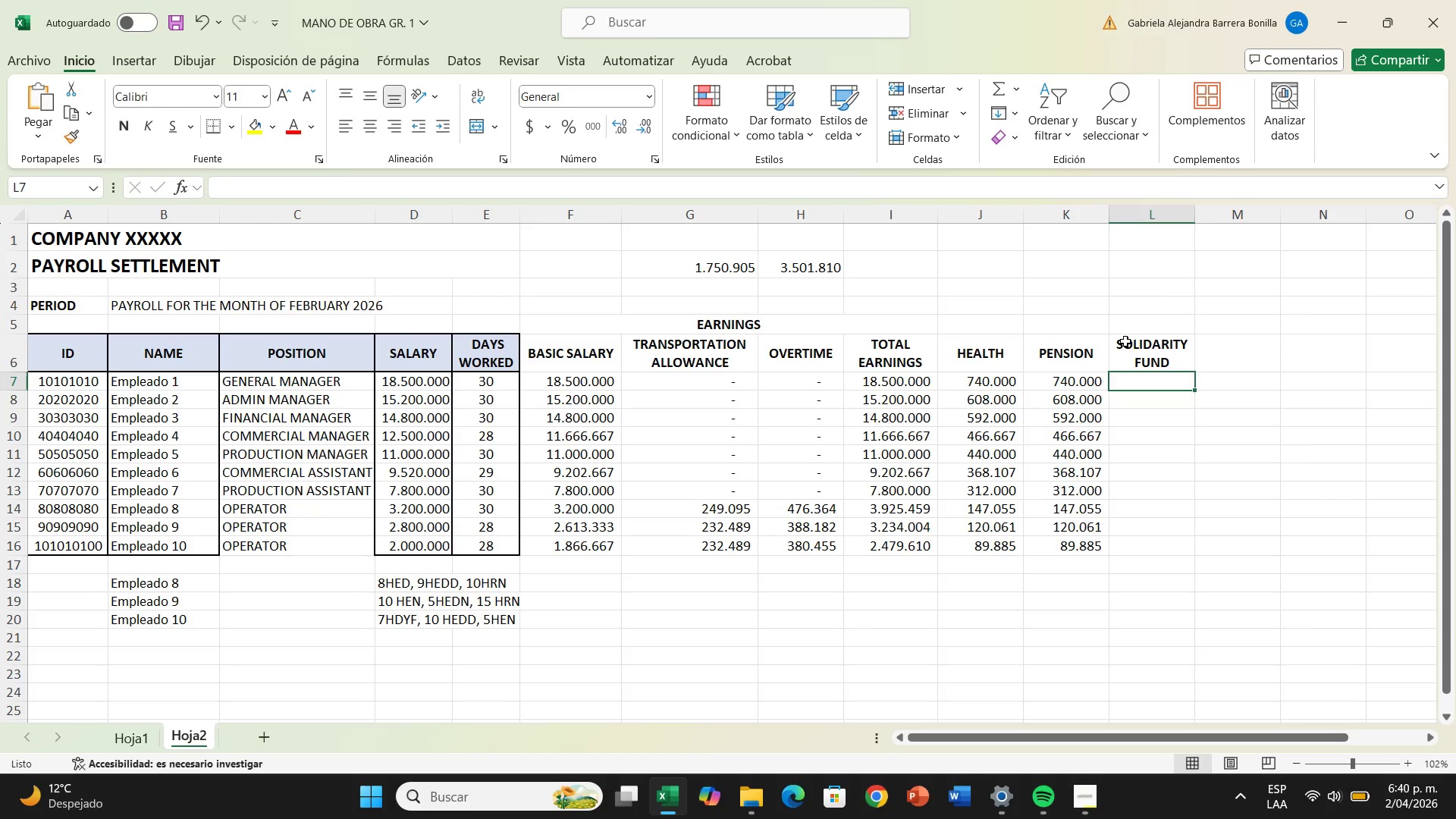 
wait(8.03)
 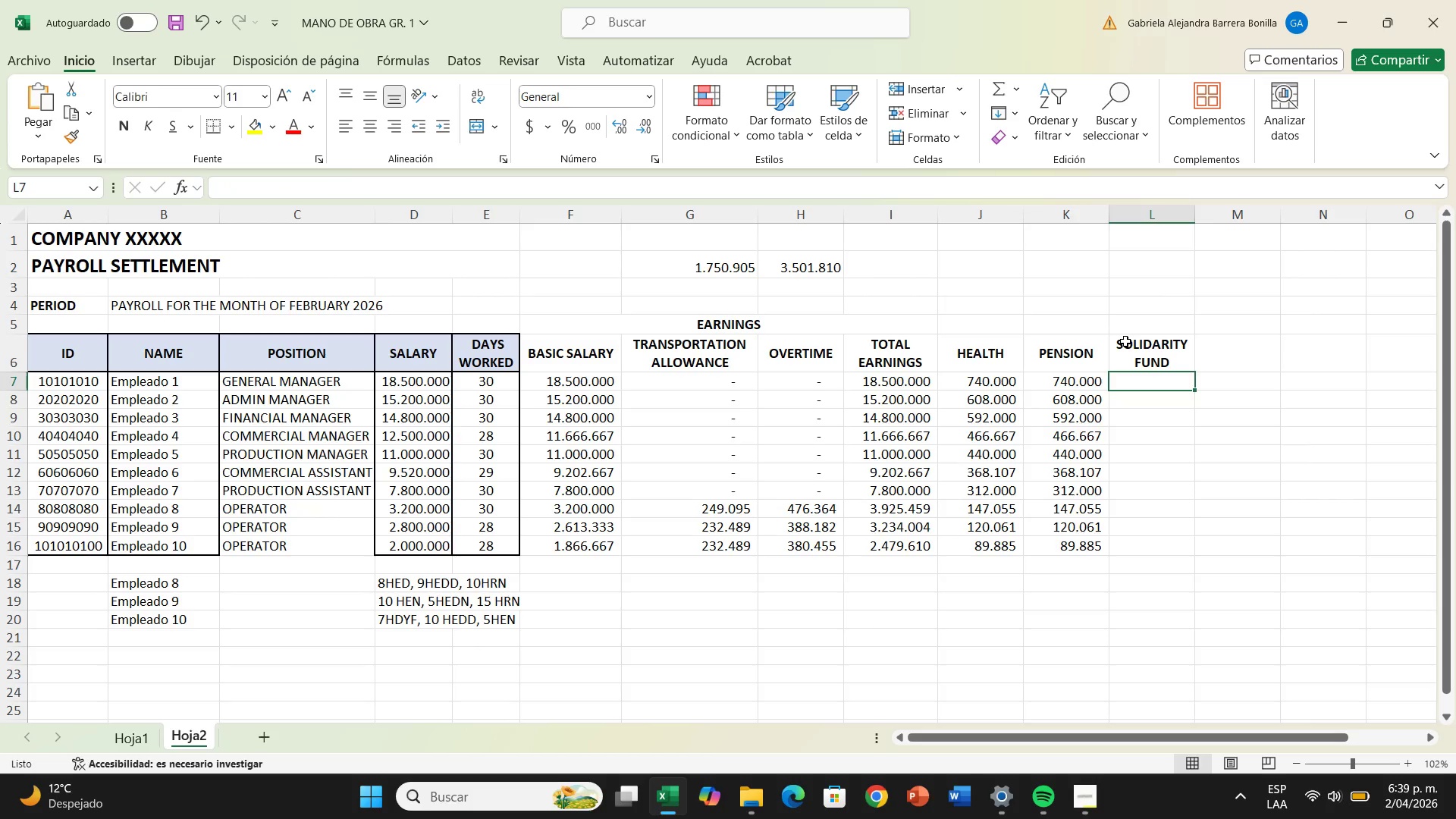 
key(Shift+0)
 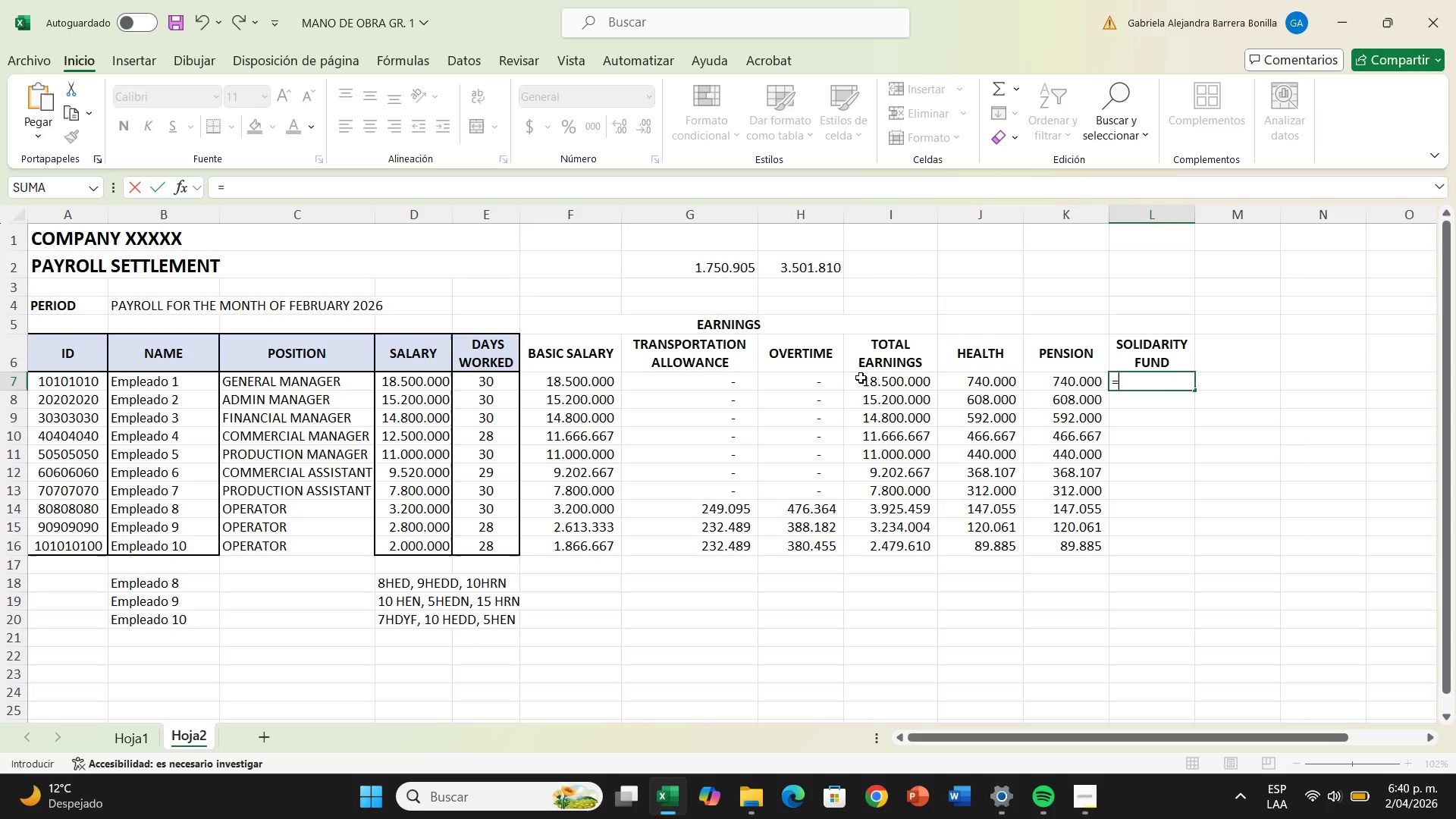 
left_click([867, 378])
 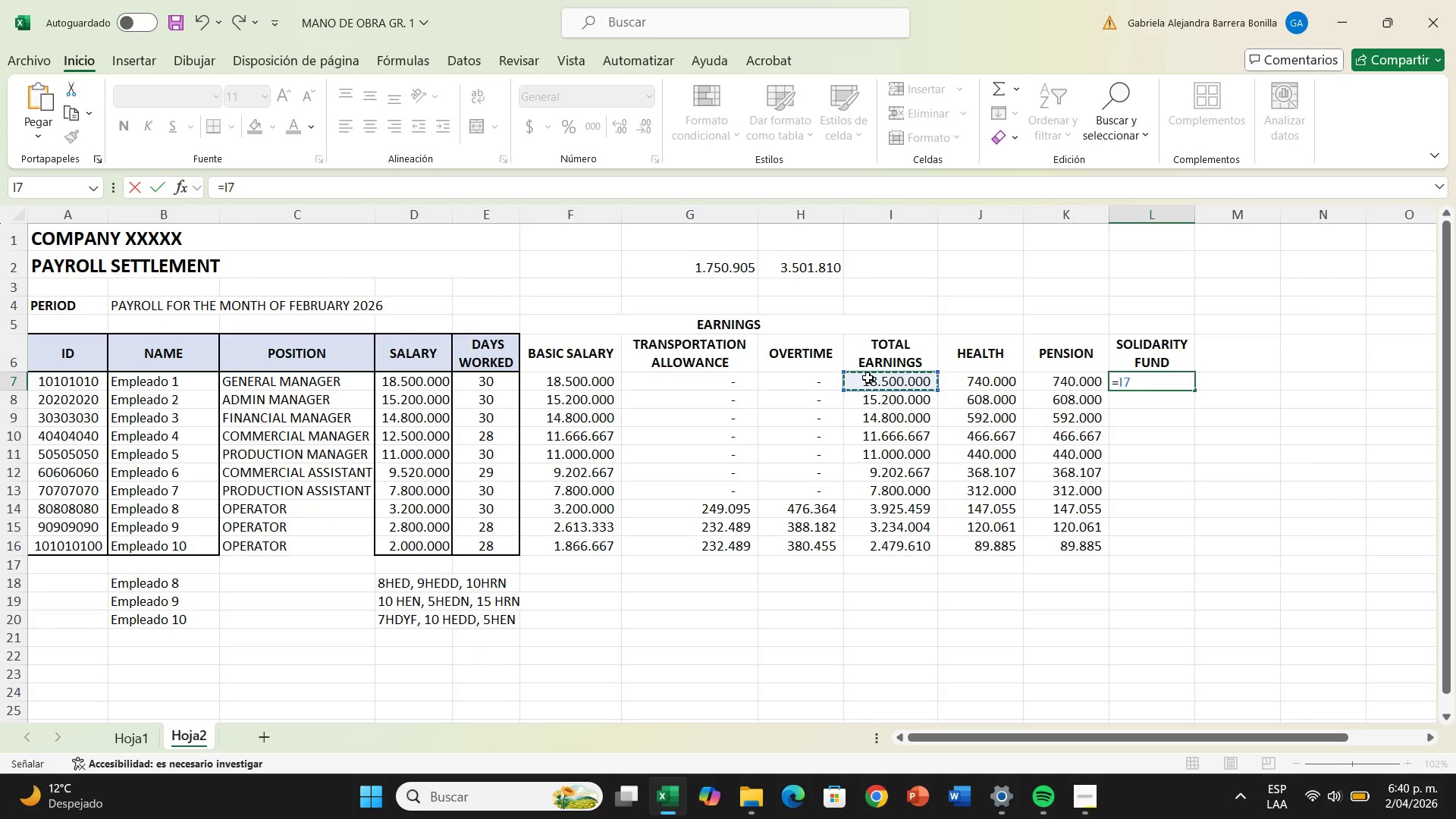 
key(Shift+ShiftRight)
 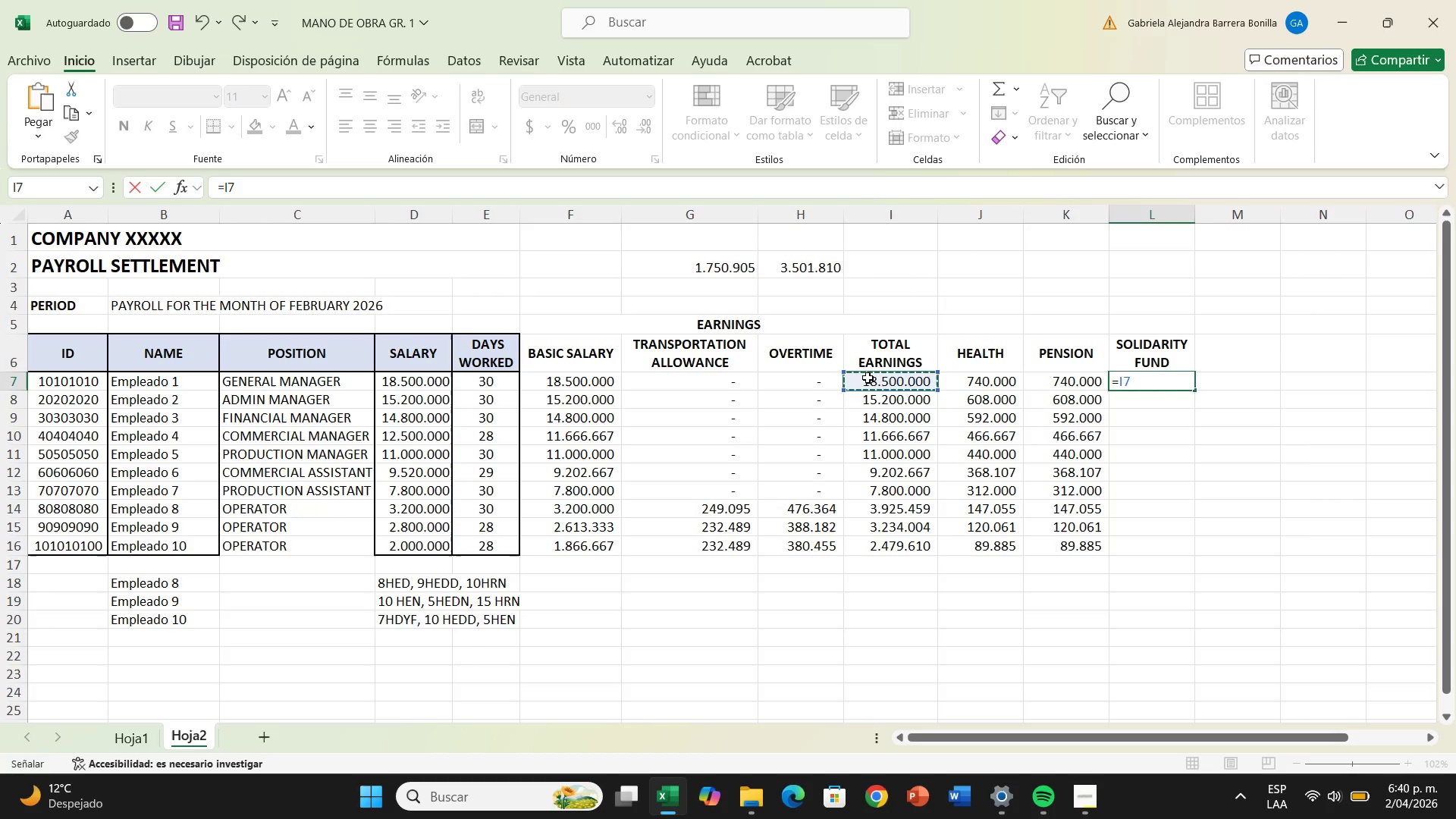 
key(Shift+Equal)
 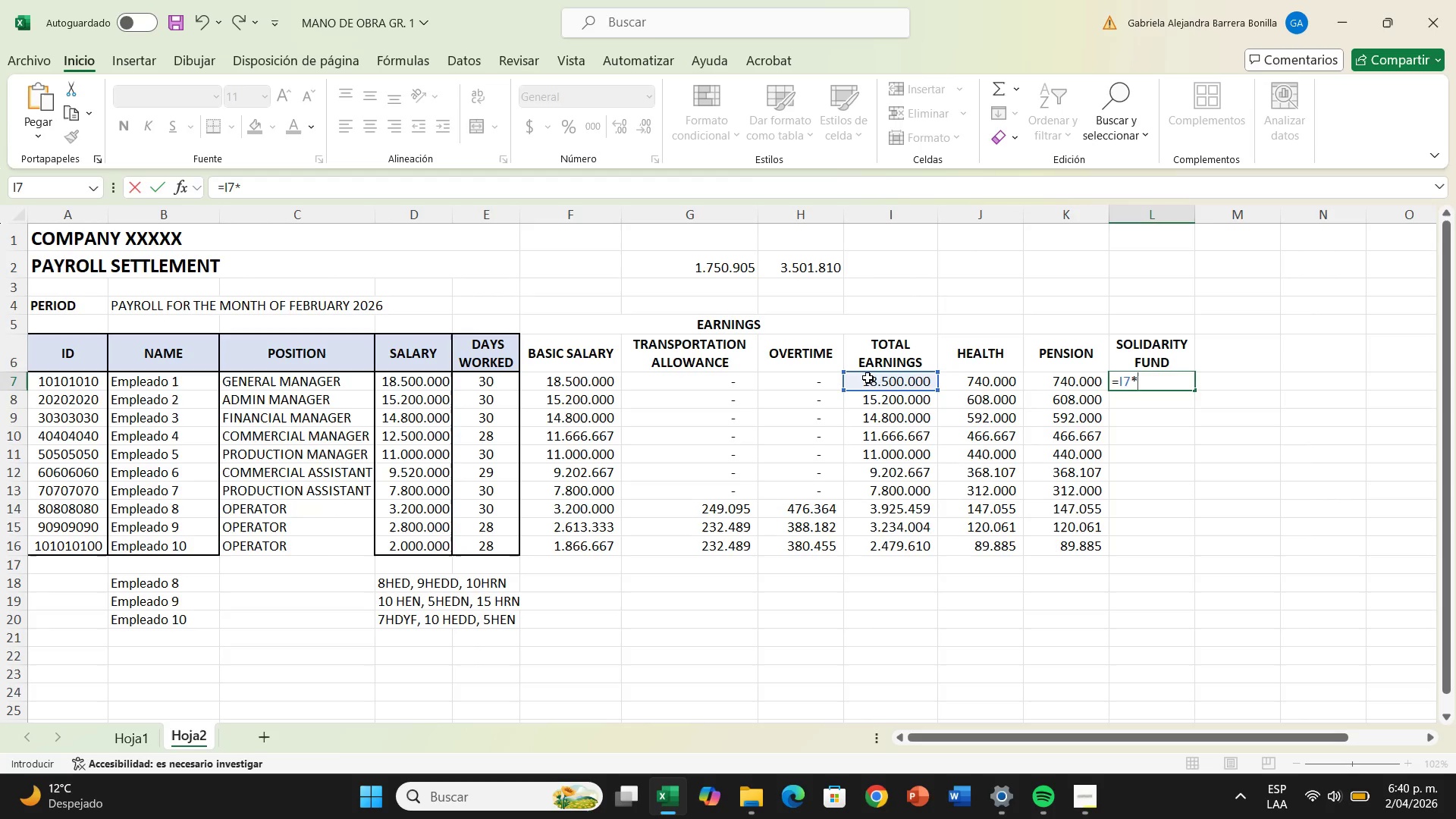 
type(1%)
 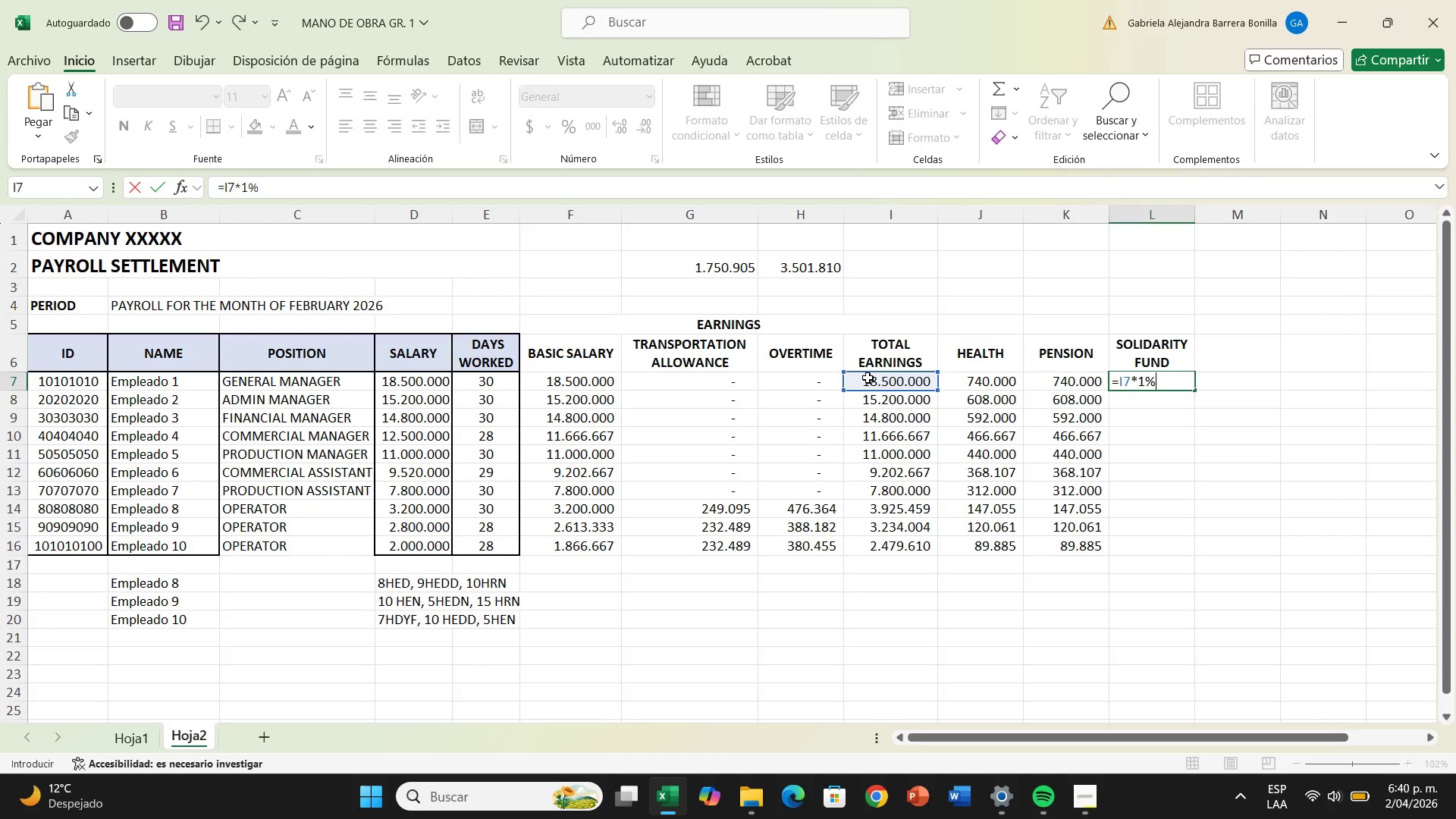 
wait(6.22)
 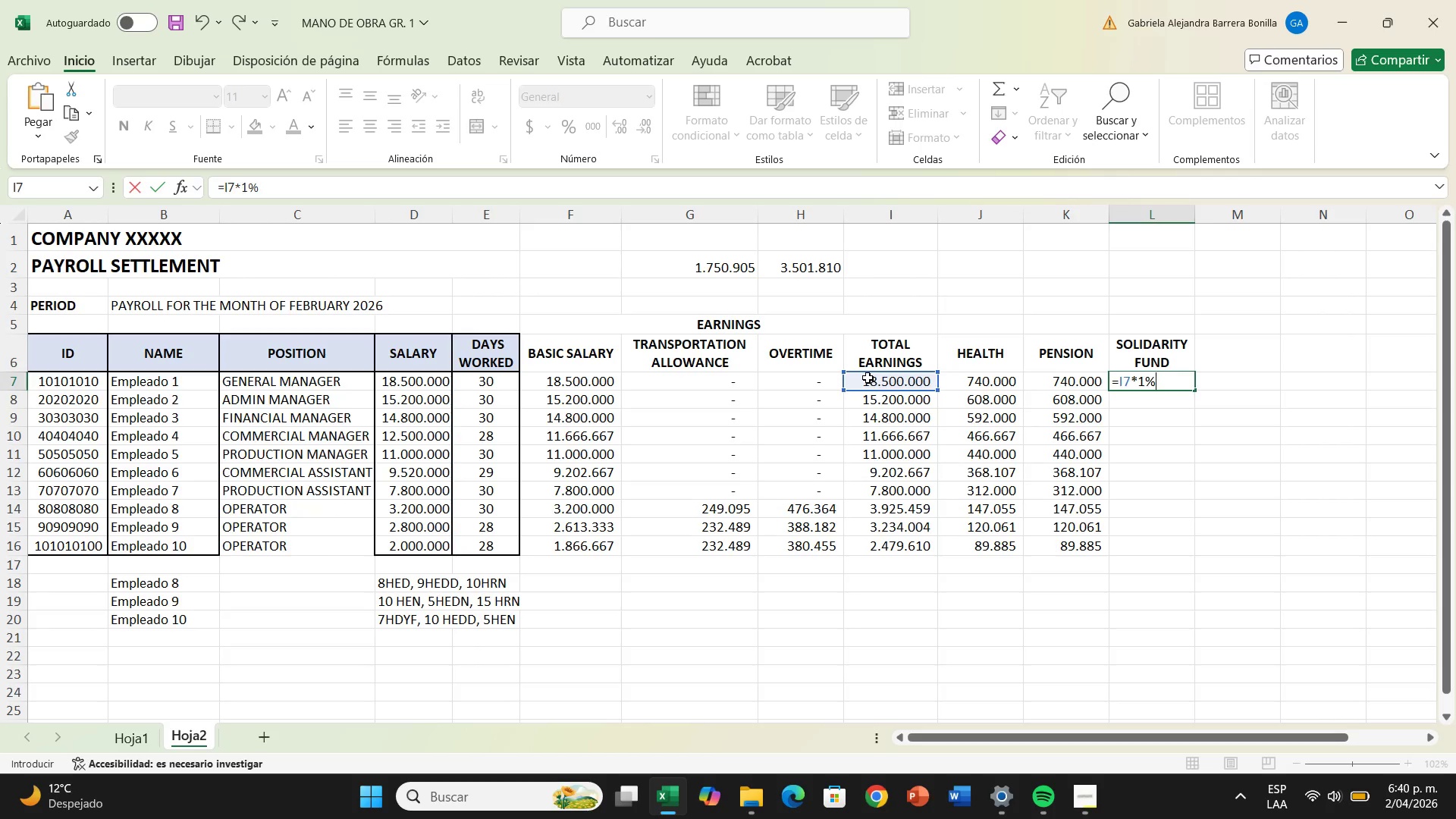 
key(Enter)
 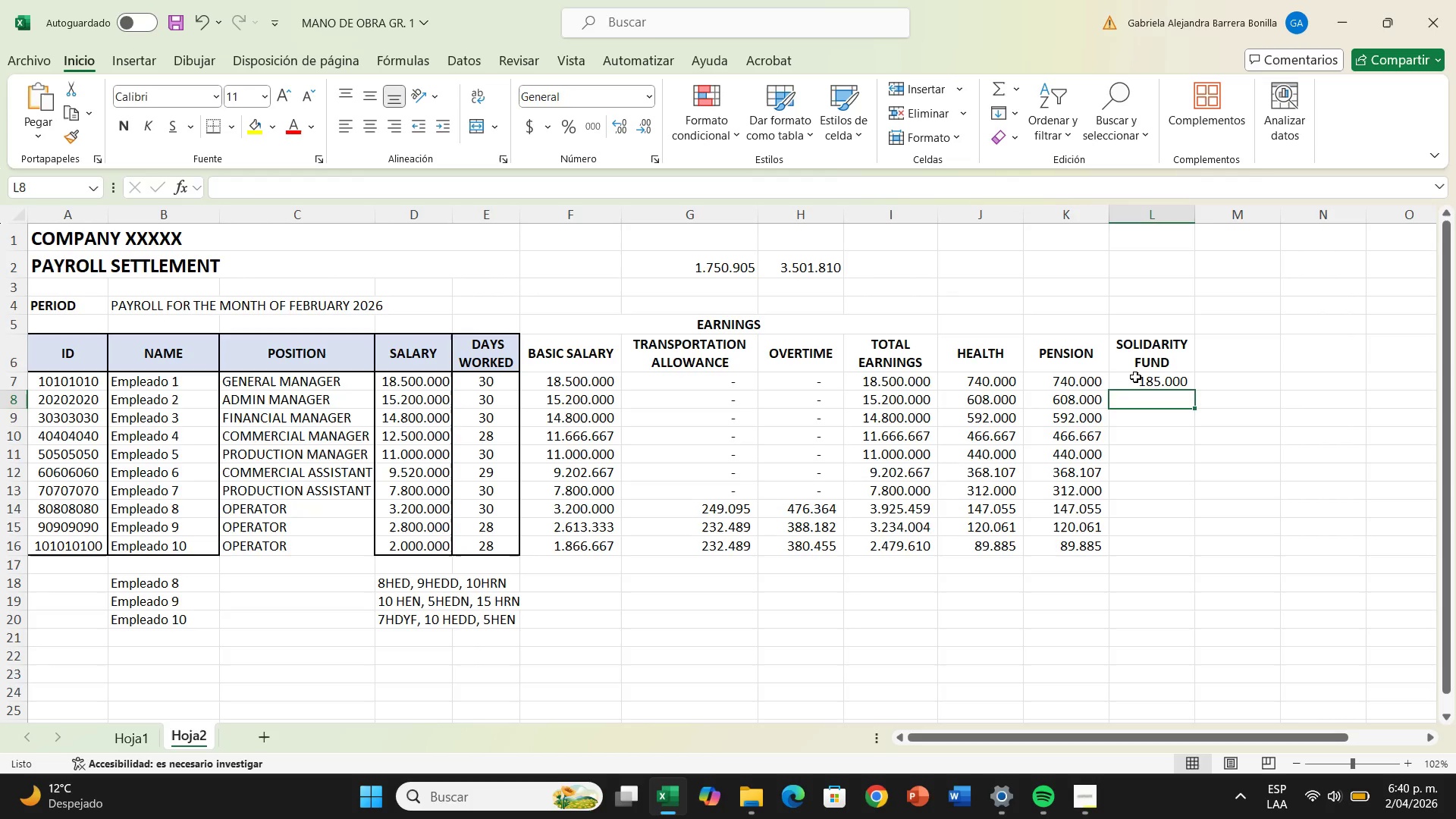 
left_click([1136, 375])
 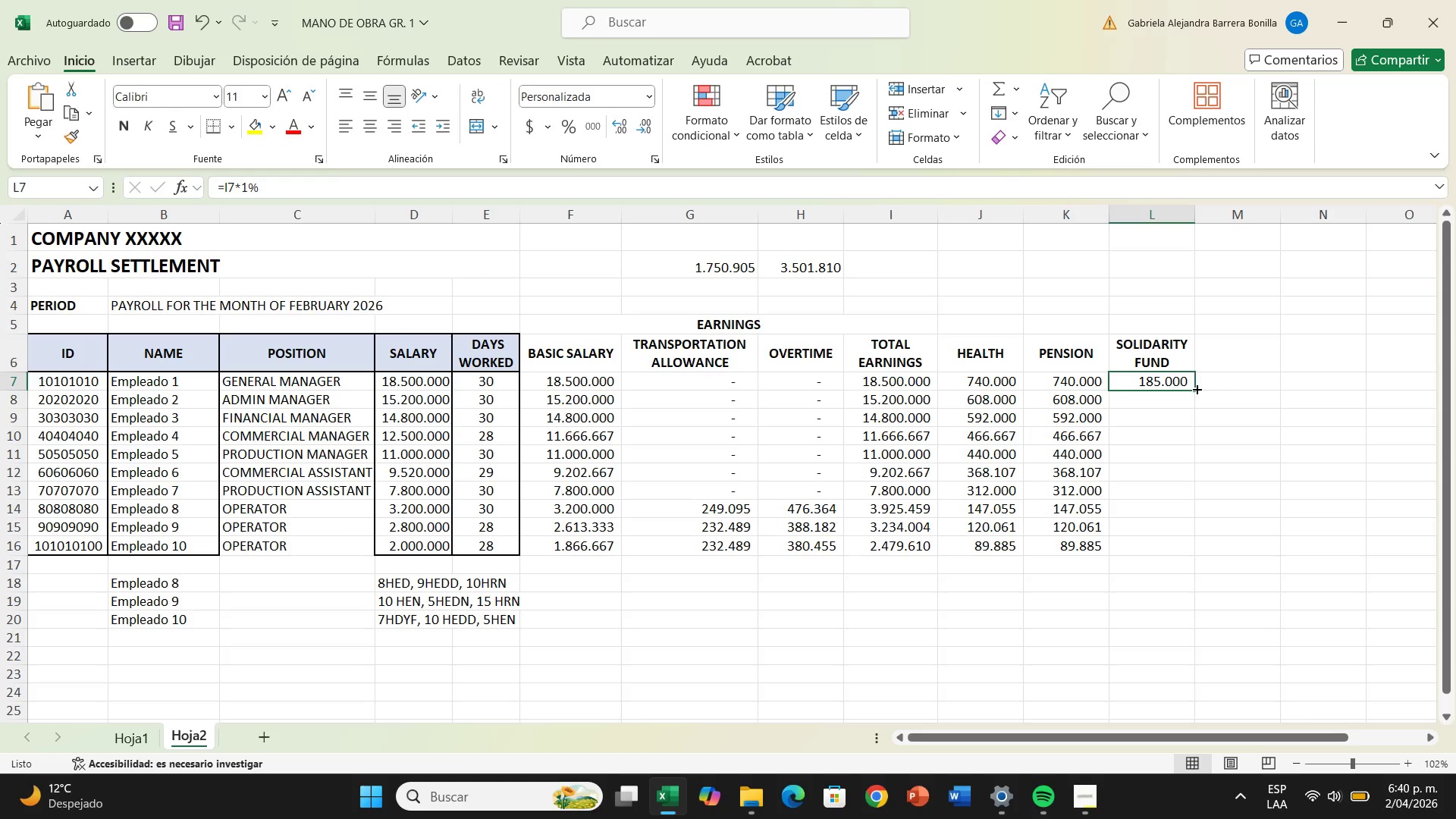 
left_click_drag(start_coordinate=[1196, 388], to_coordinate=[1209, 492])
 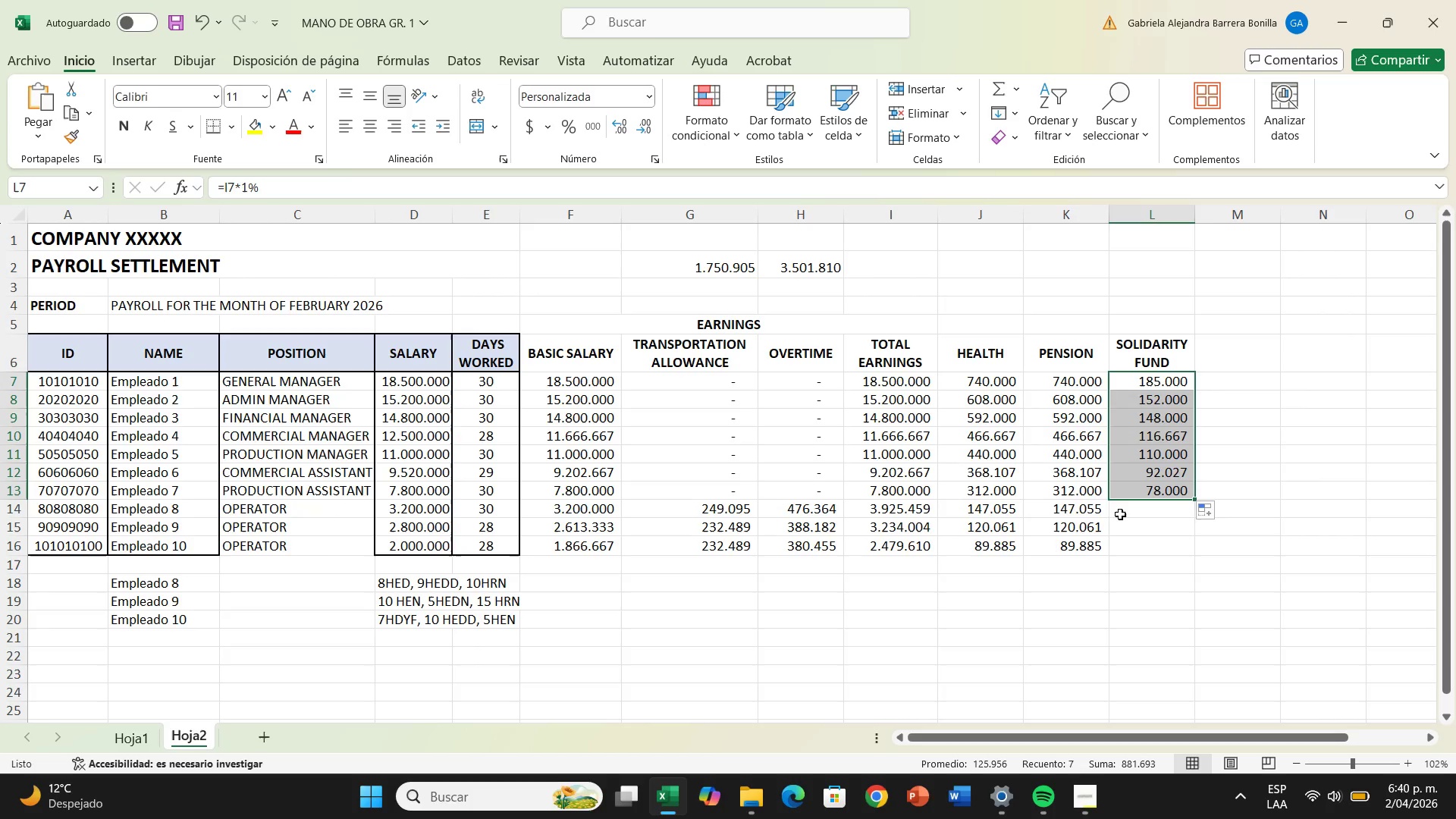 
left_click([1120, 514])
 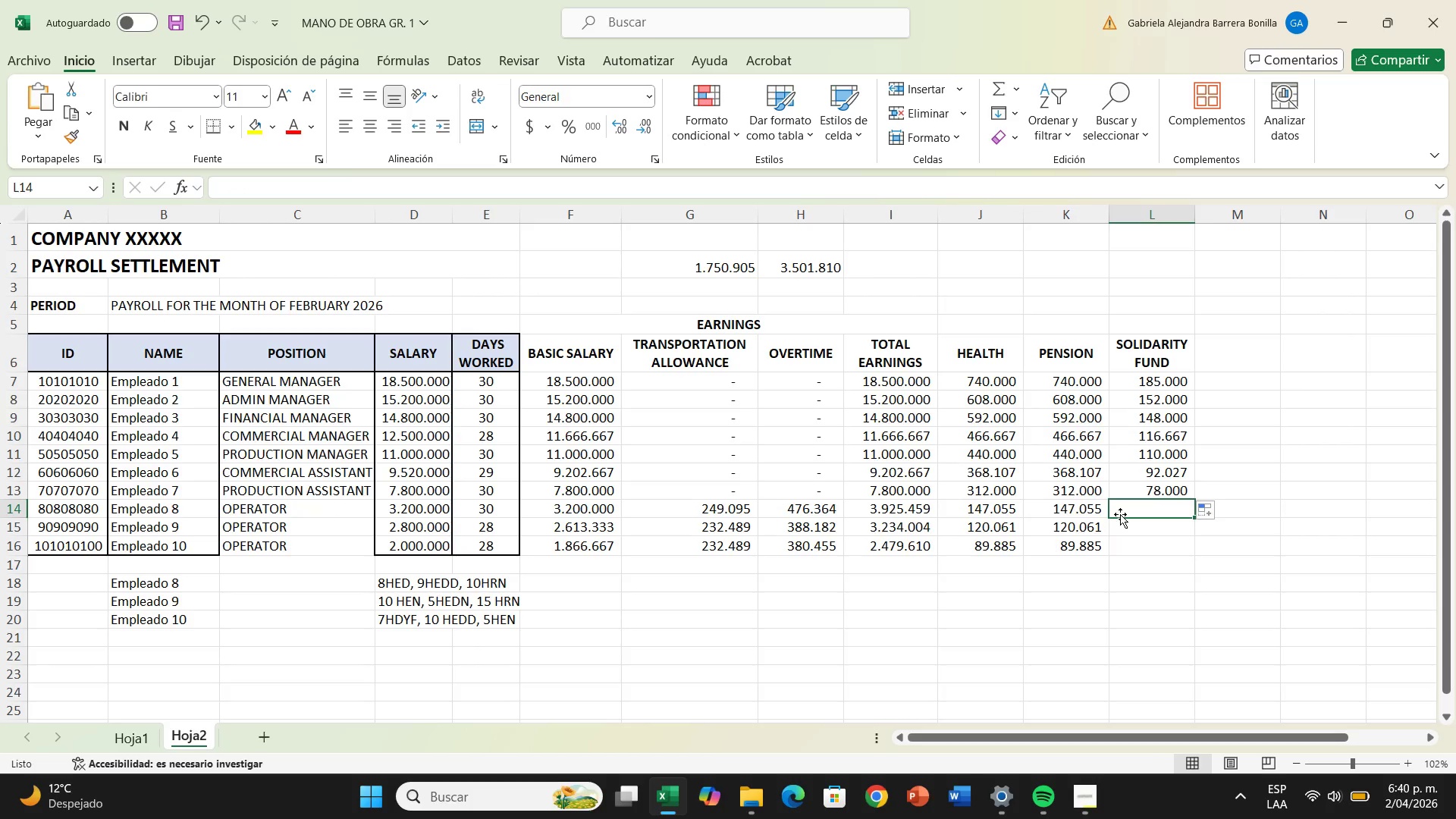 
key(0)
 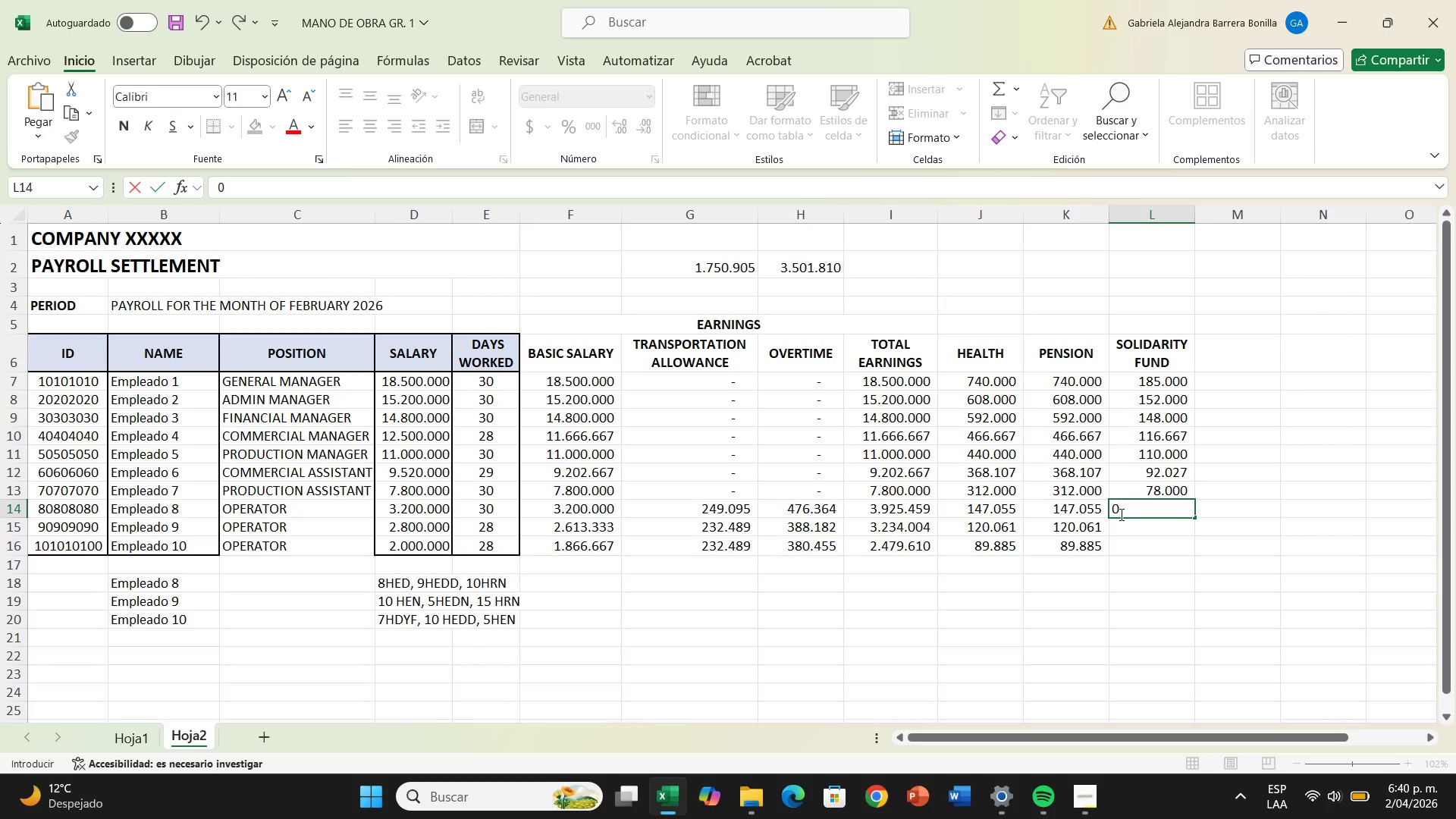 
key(Enter)
 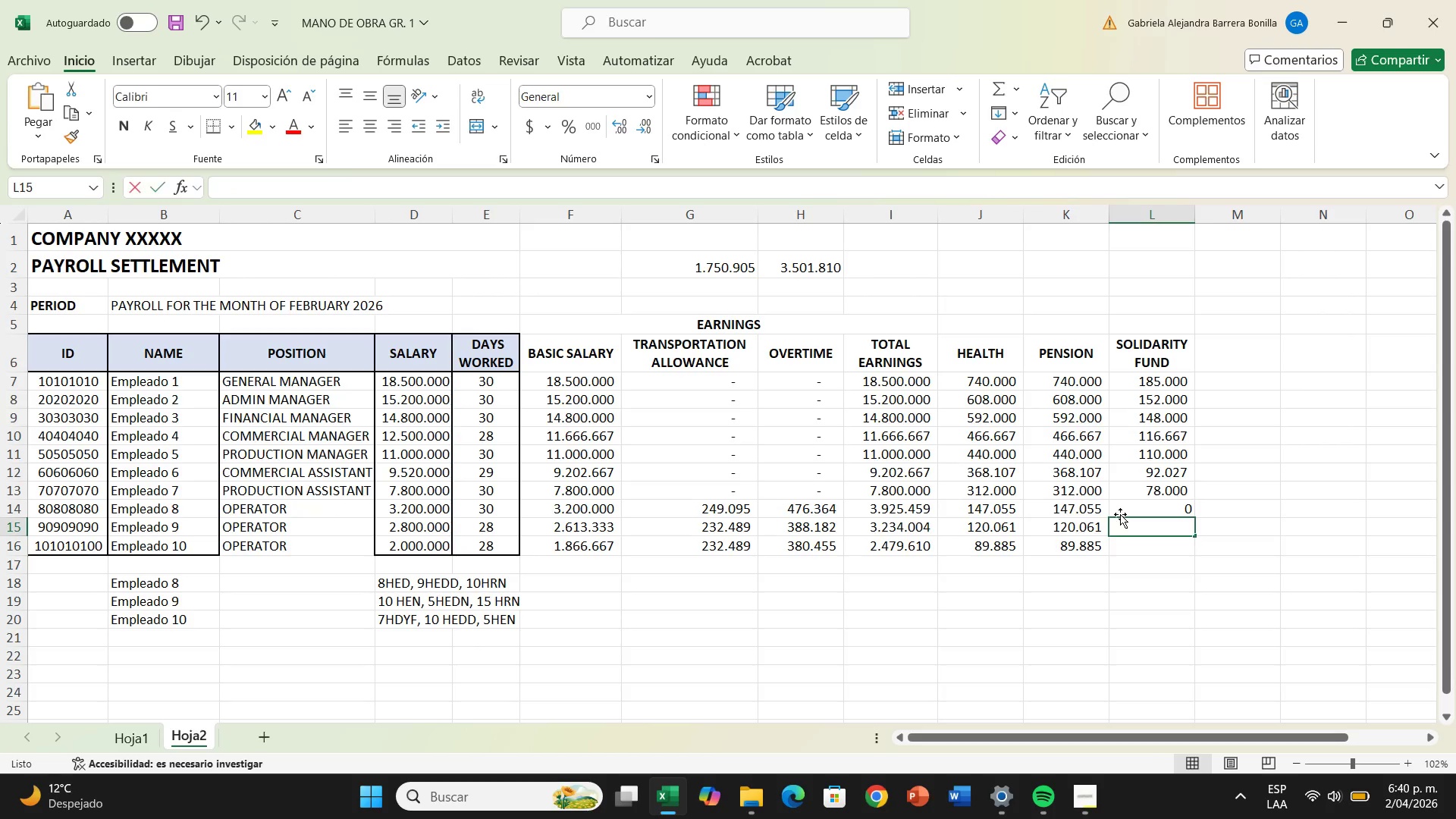 
key(0)
 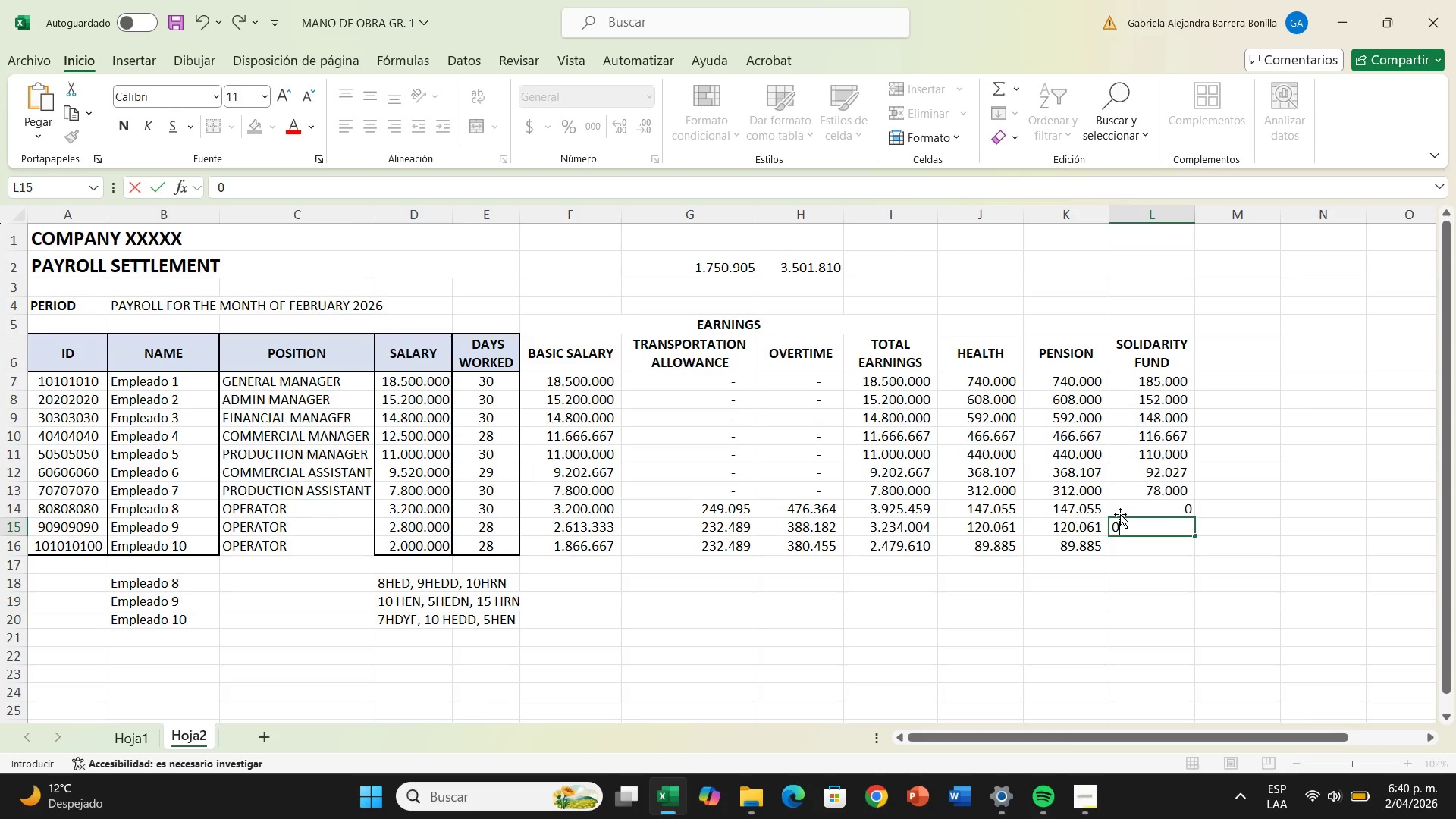 
key(Enter)
 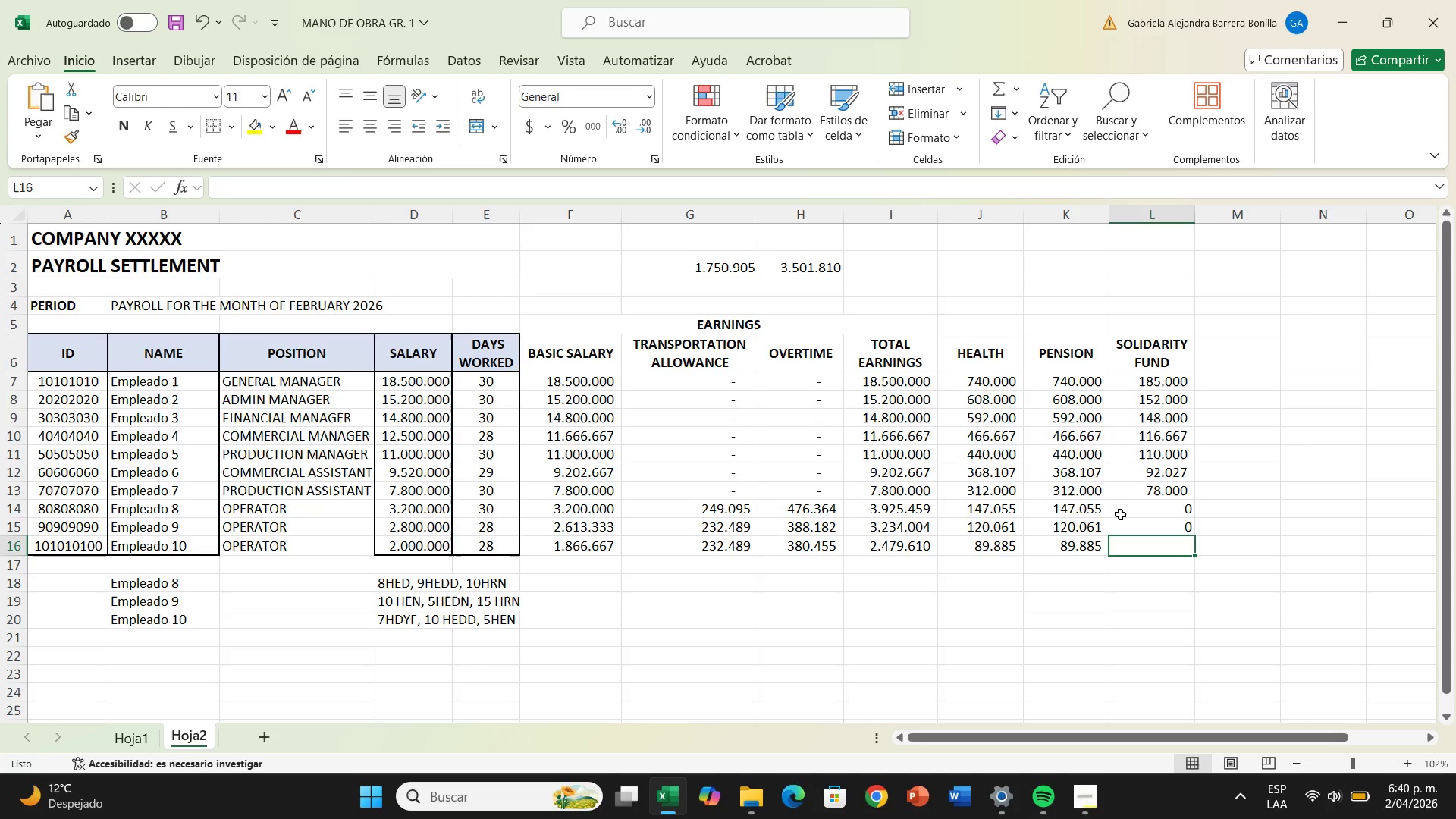 
key(0)
 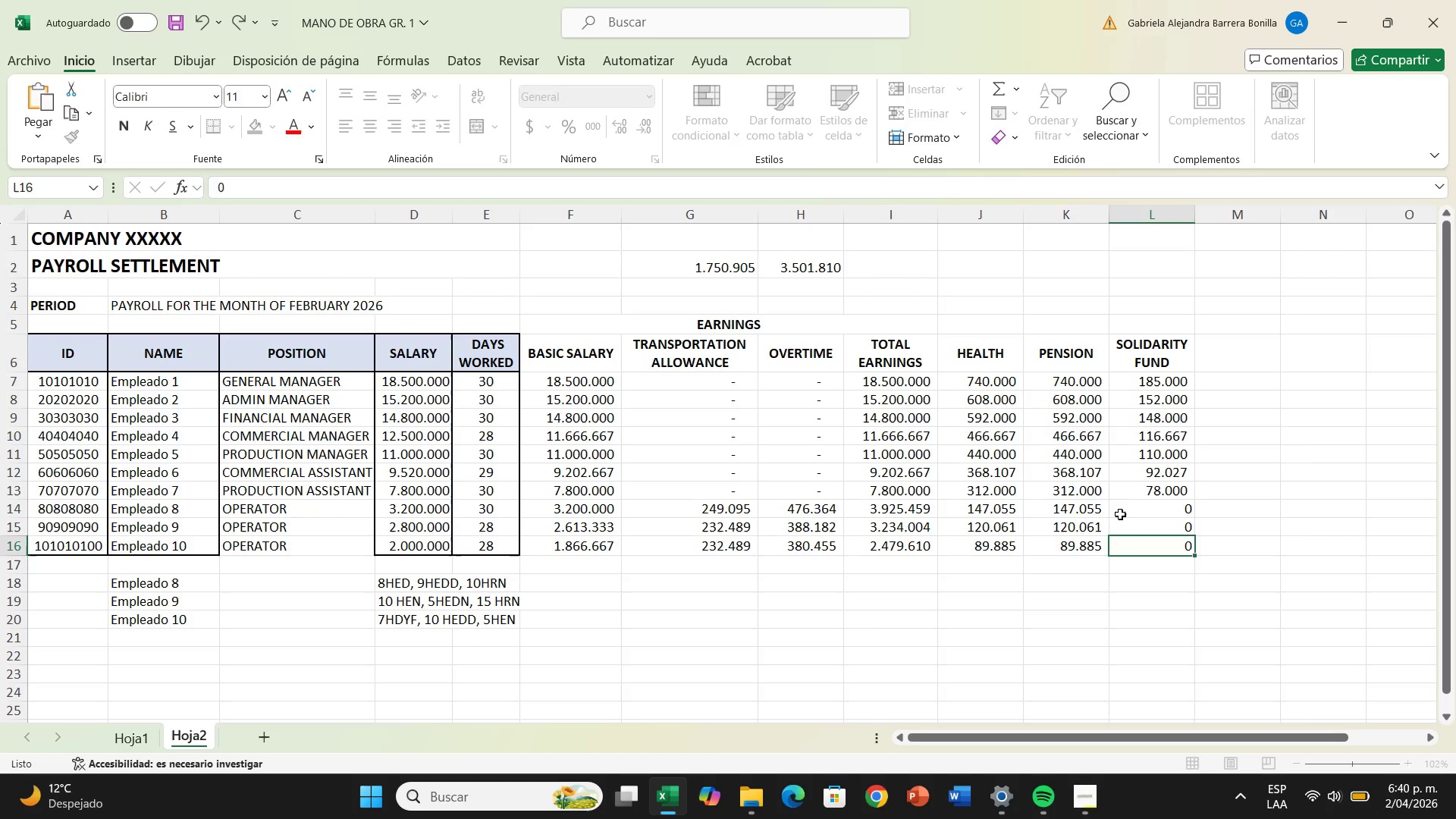 
key(Enter)
 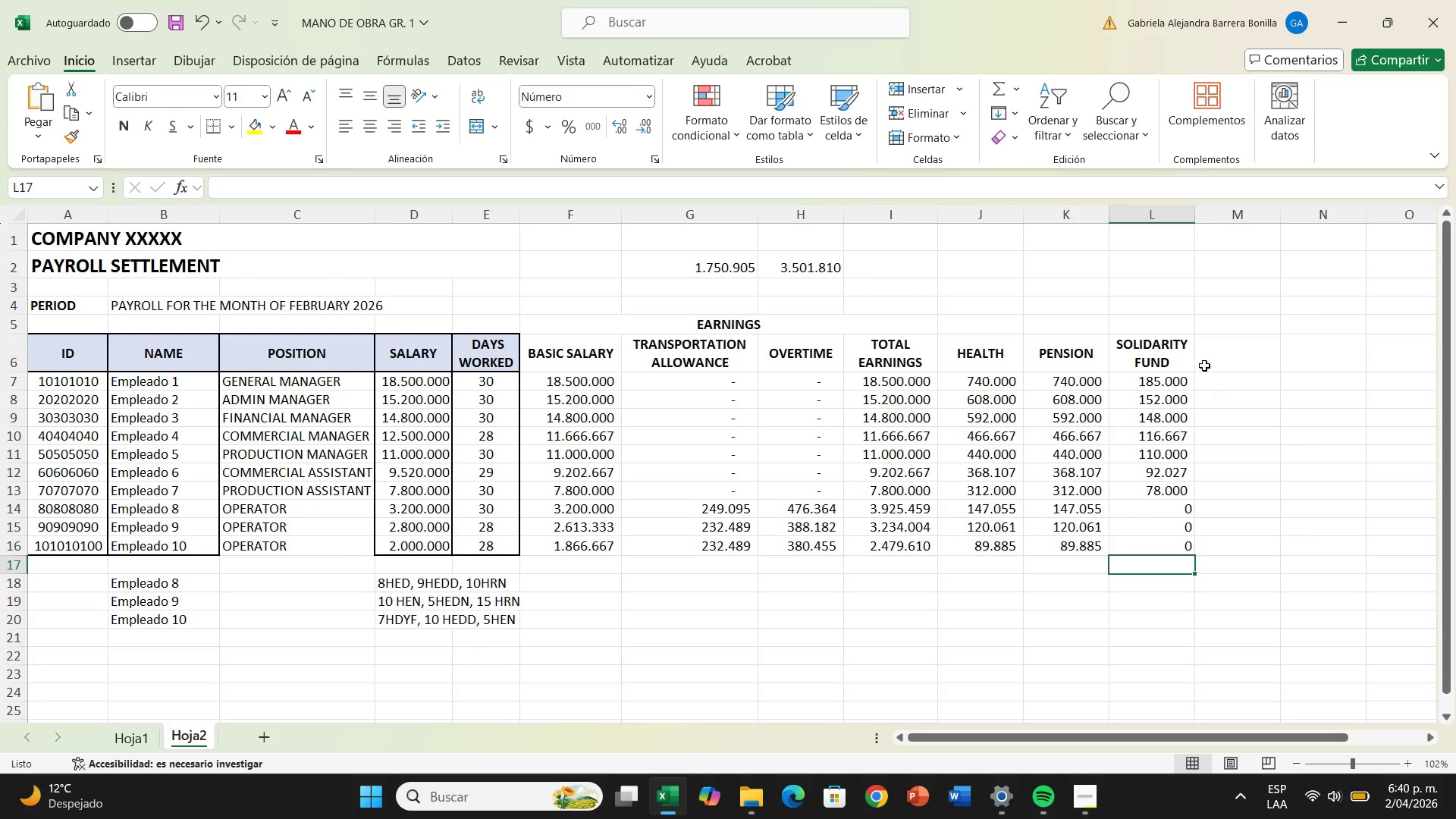 
left_click([1204, 359])
 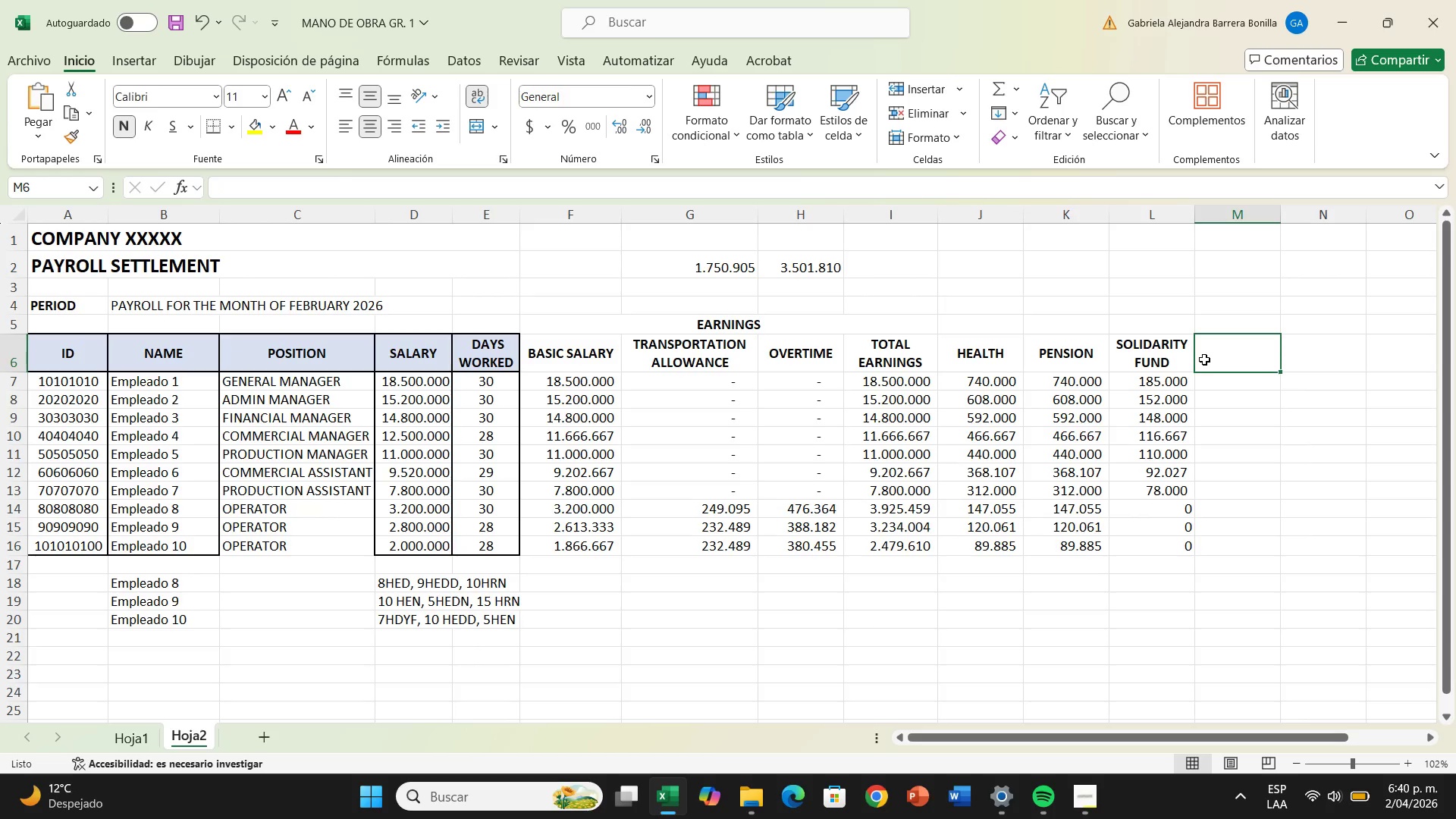 
wait(12.47)
 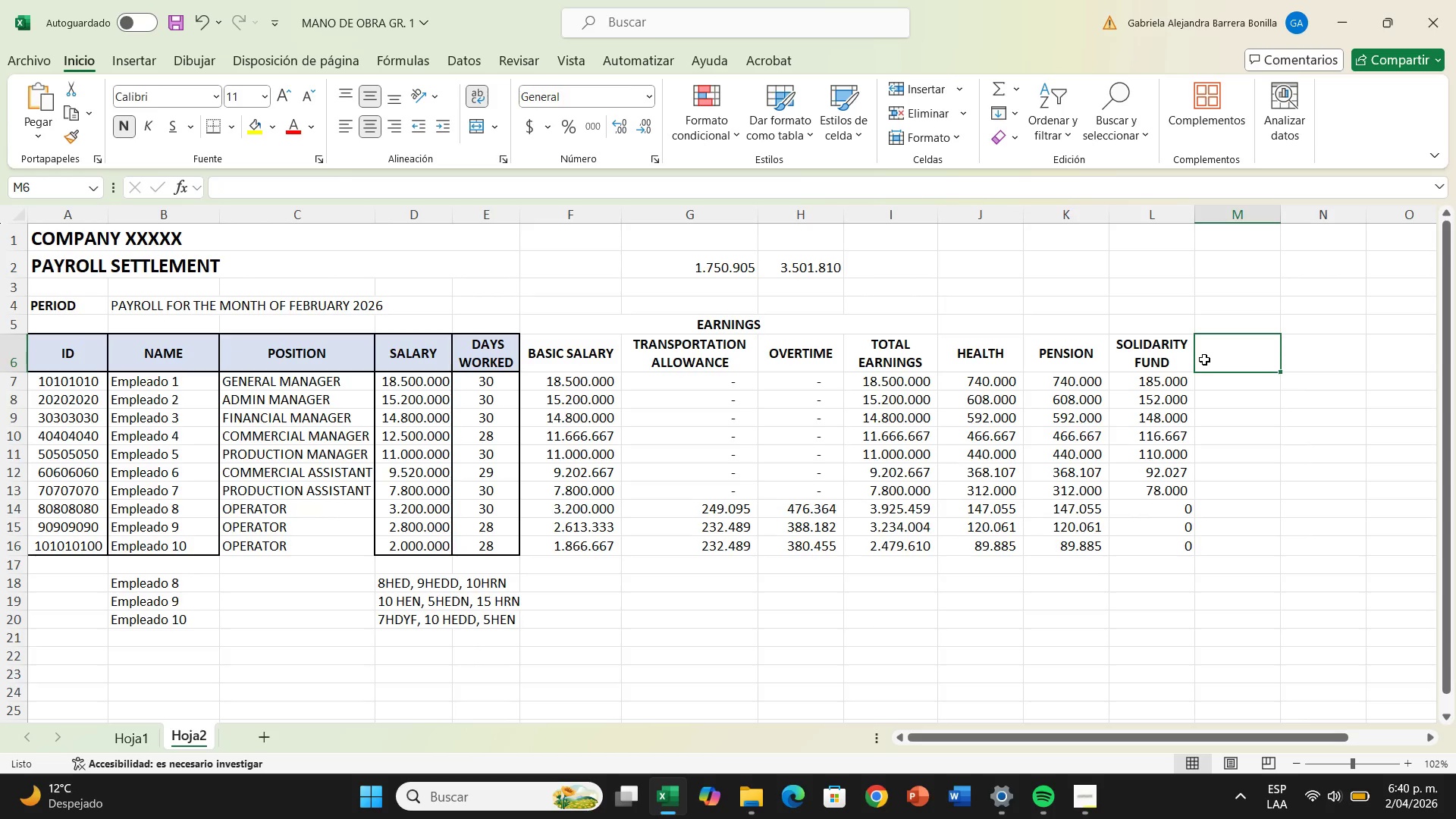 
type(witholding r)
key(Backspace)
type(tax)
 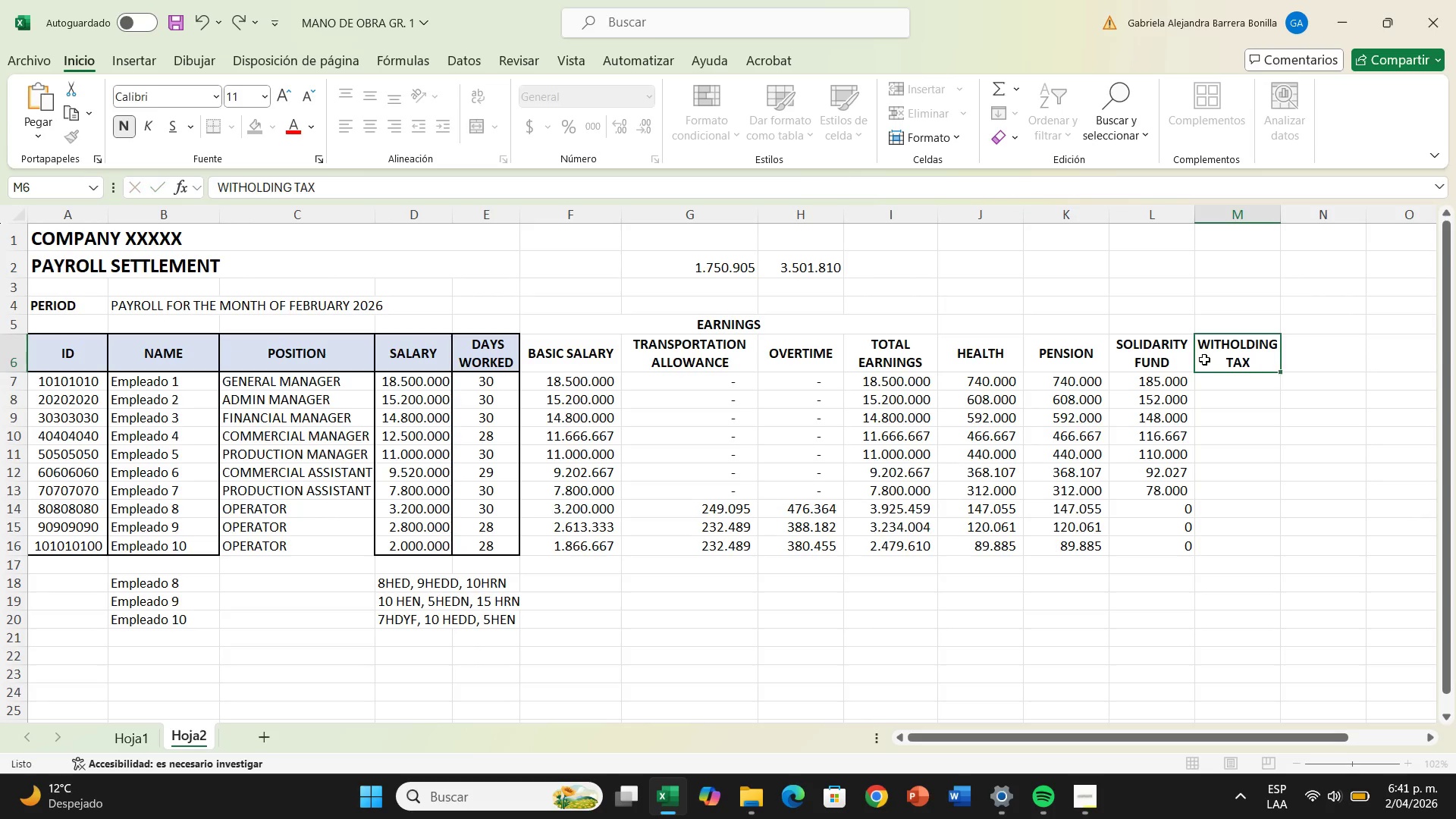 
key(Enter)
 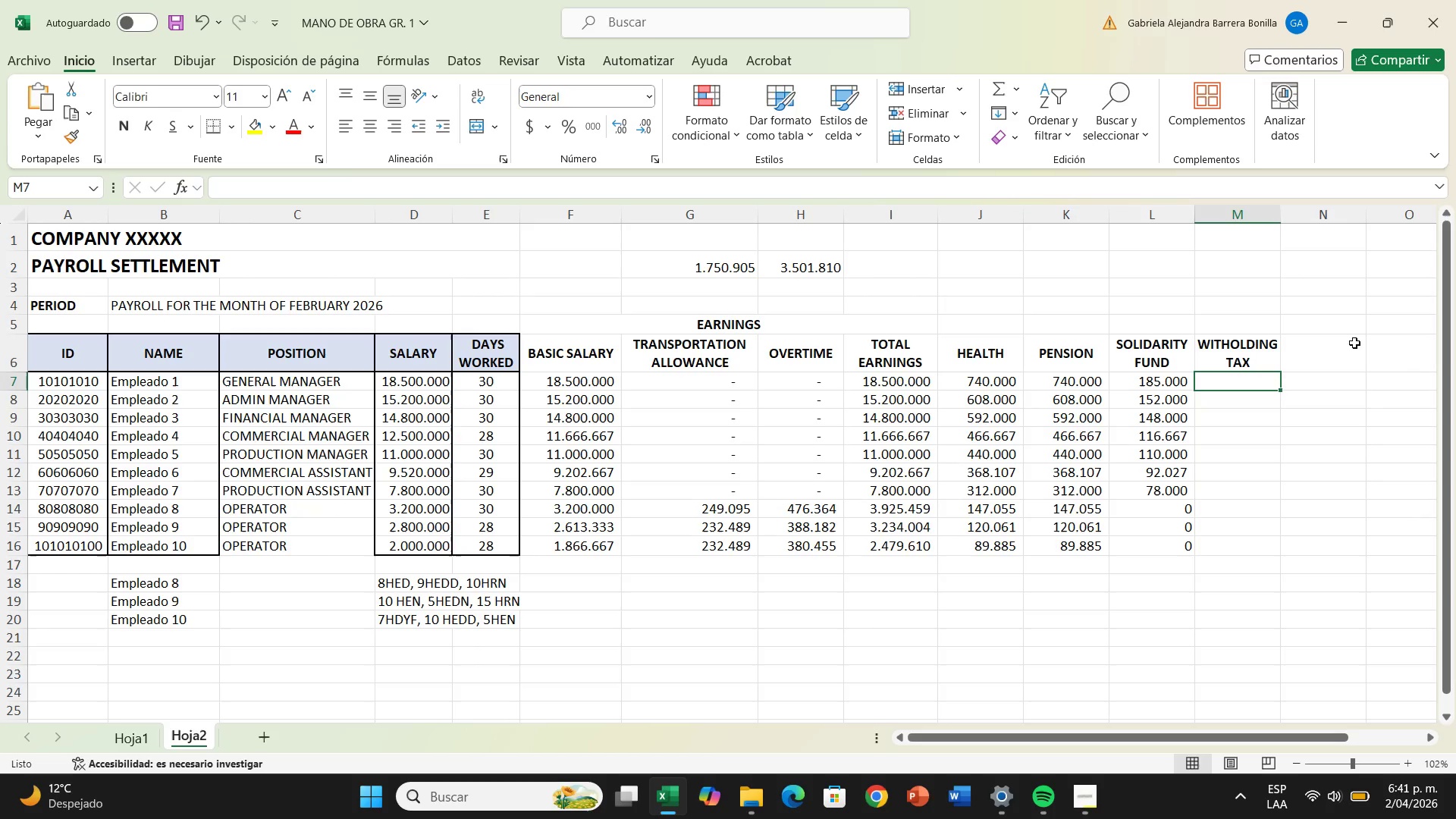 
wait(7.5)
 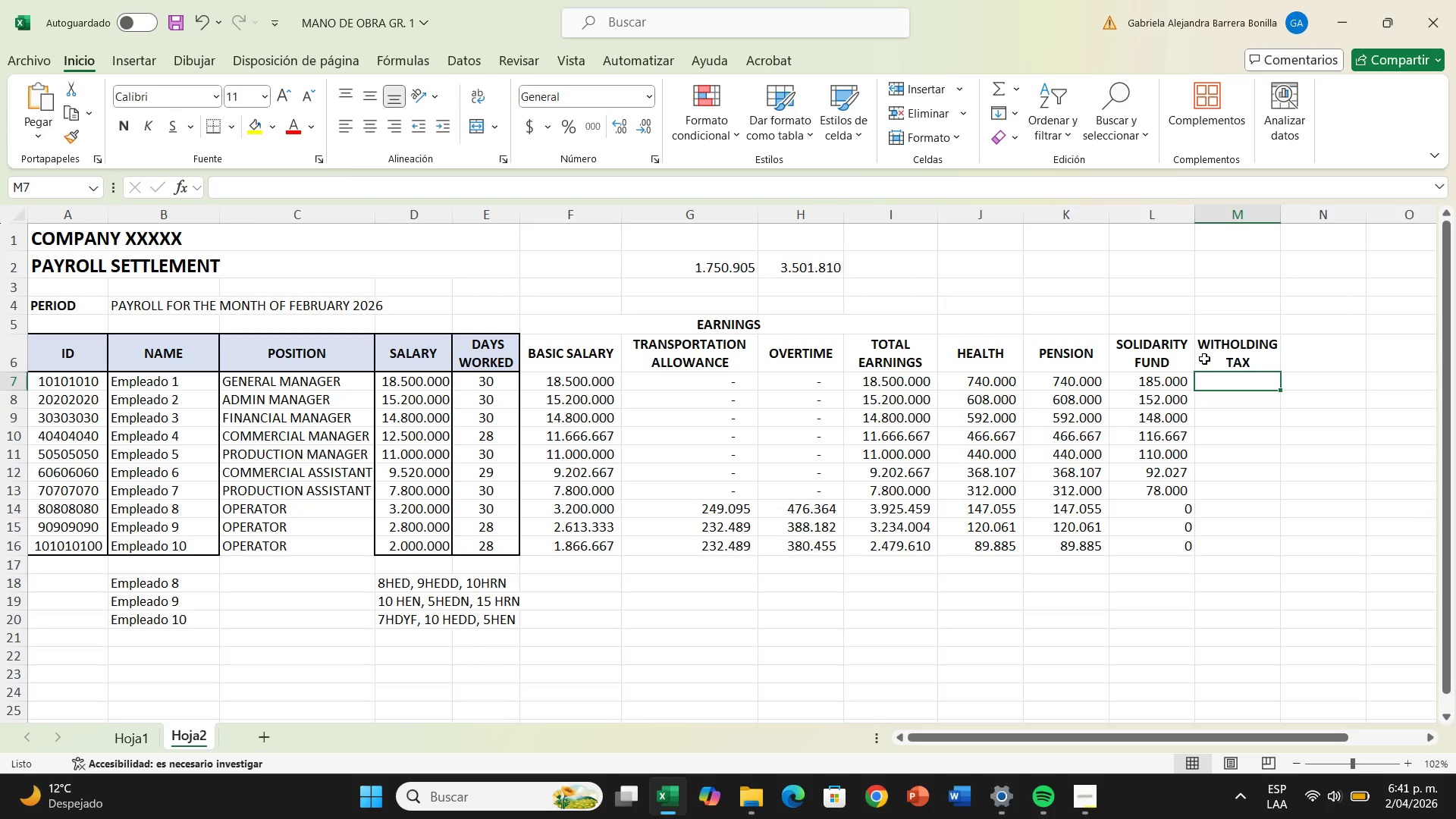 
left_click_drag(start_coordinate=[1068, 743], to_coordinate=[1161, 742])
 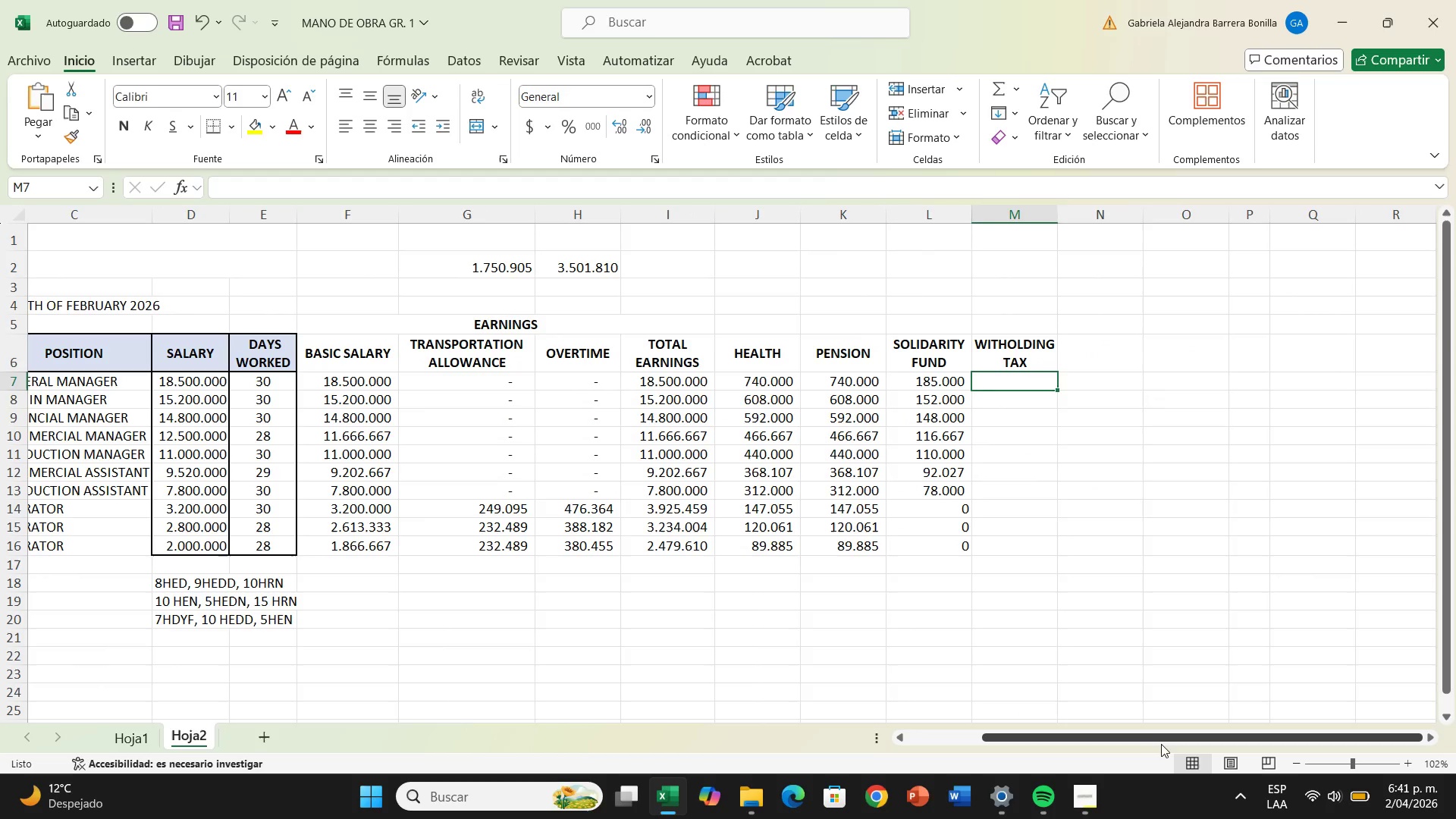 
wait(15.73)
 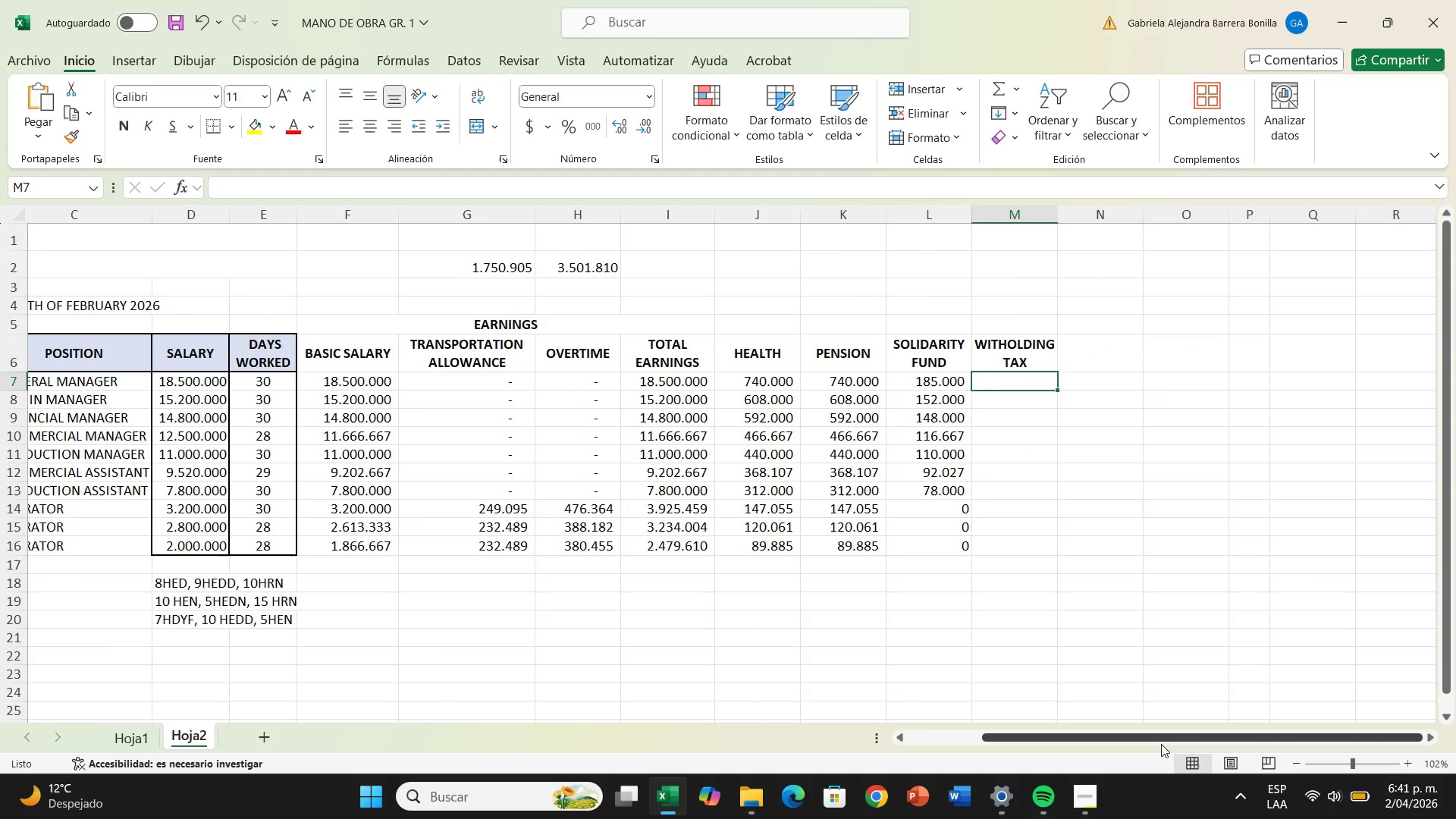 
left_click([1318, 346])
 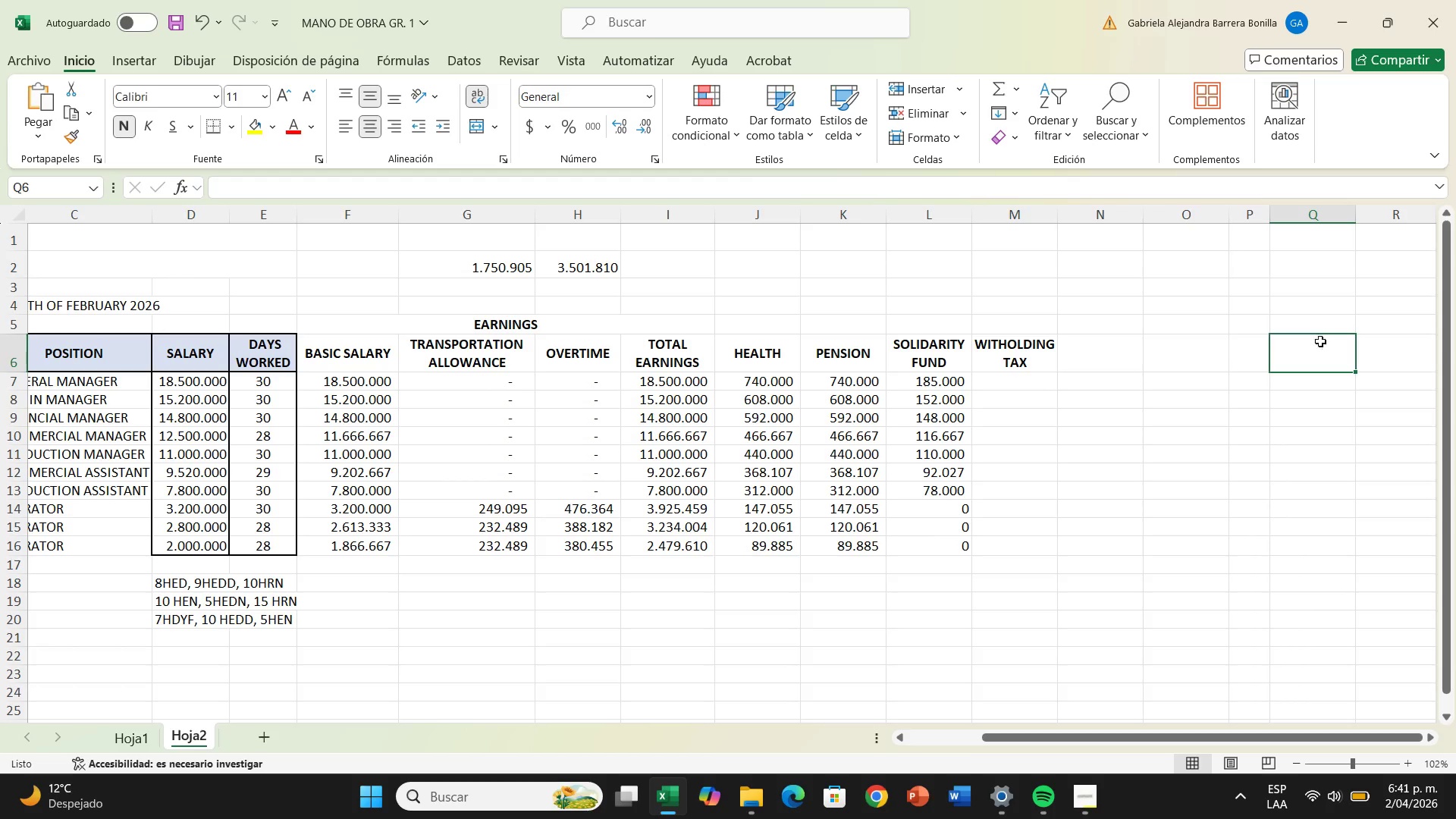 
left_click([1323, 328])
 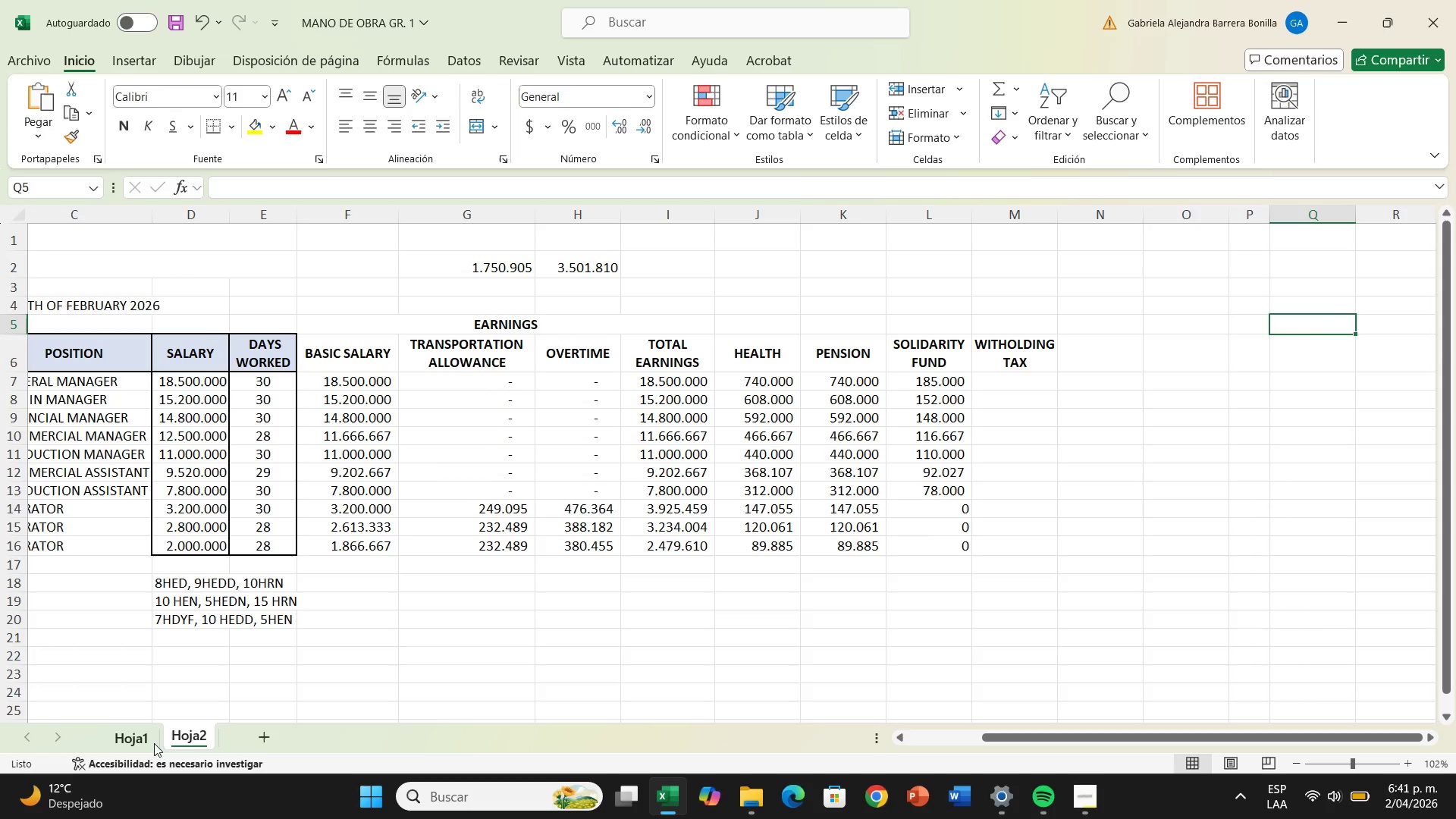 
left_click([148, 737])
 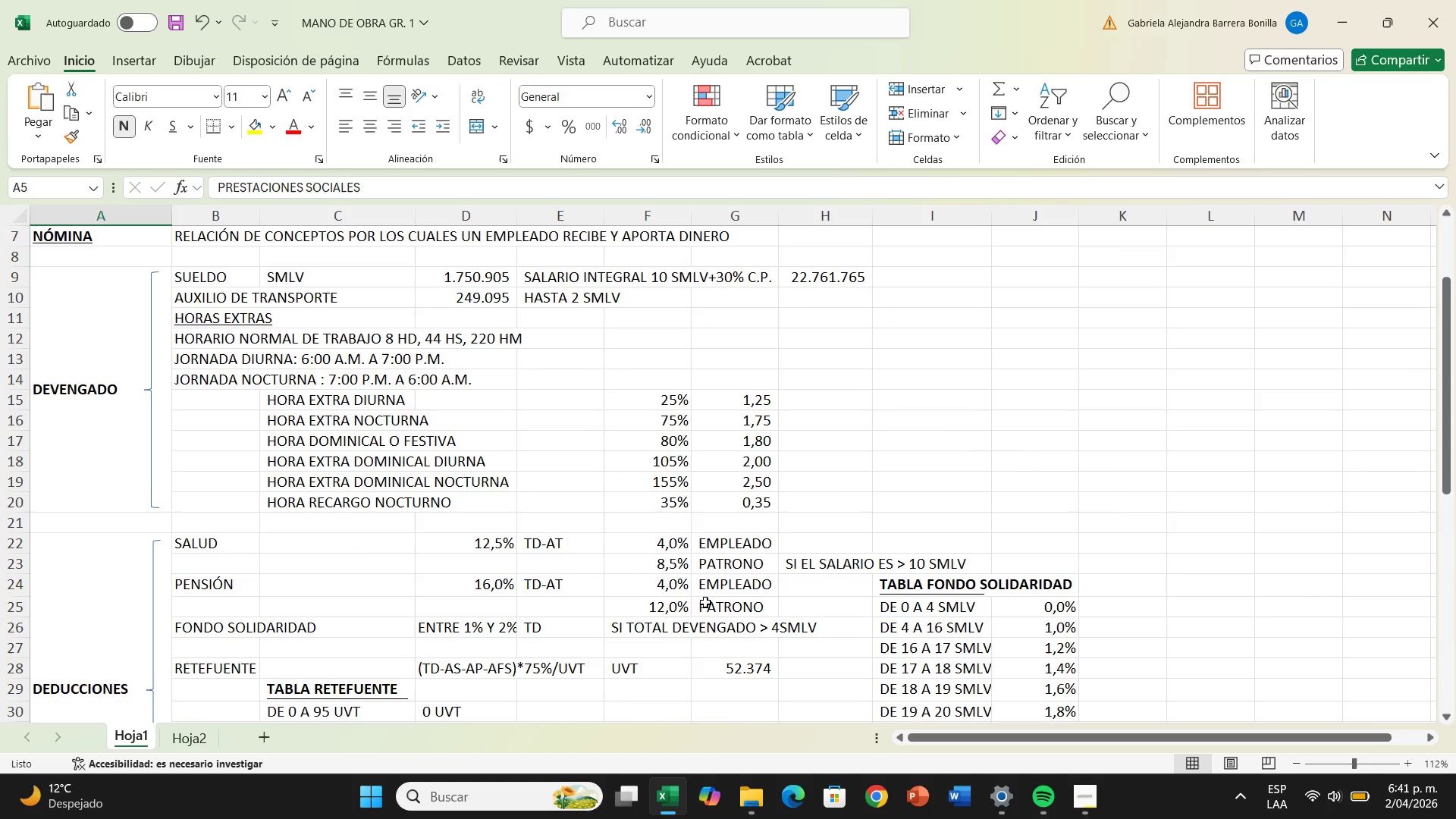 
scroll: coordinate [707, 633], scroll_direction: down, amount: 1.0
 